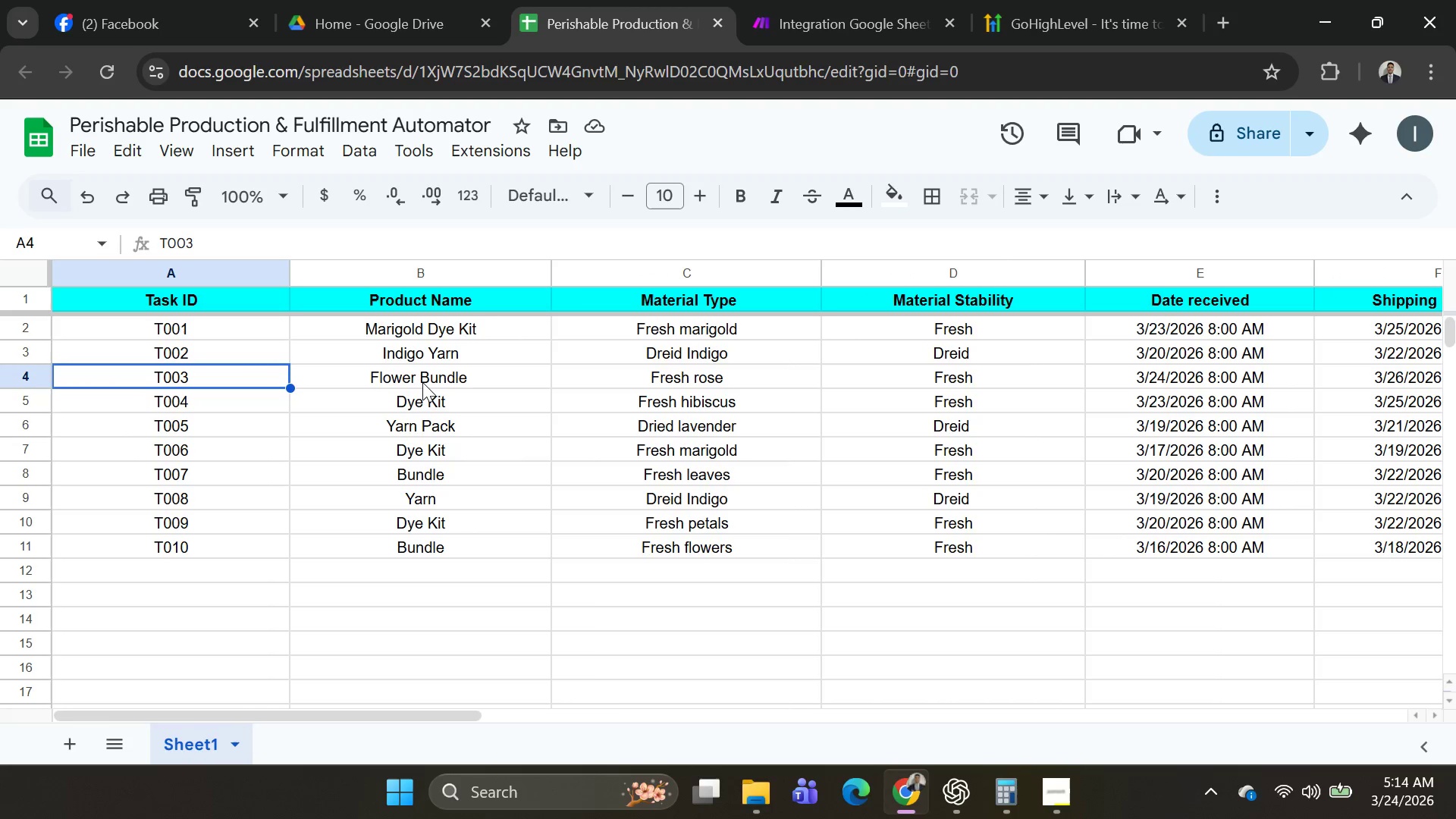 
key(ArrowLeft)
 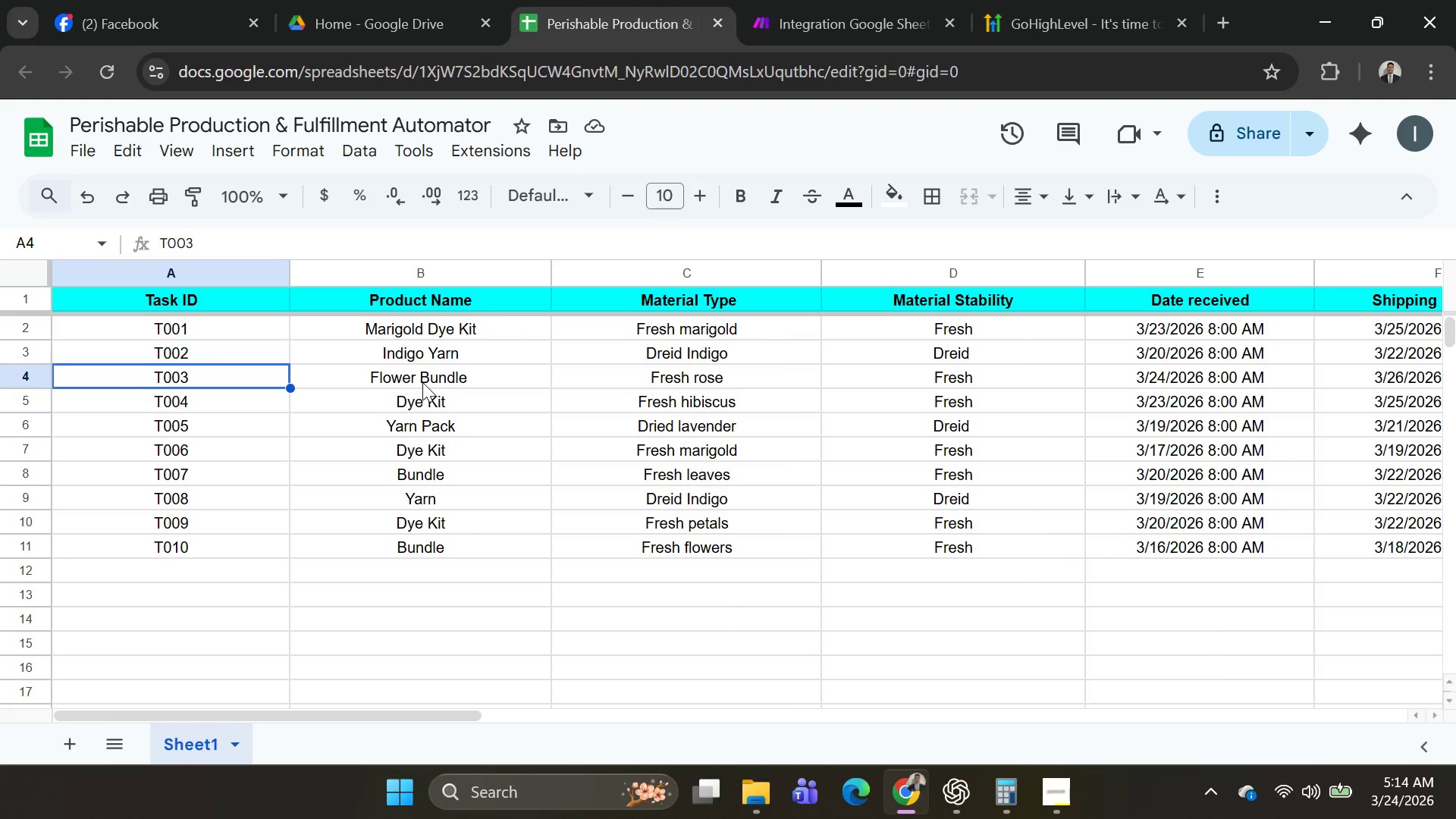 
key(ArrowRight)
 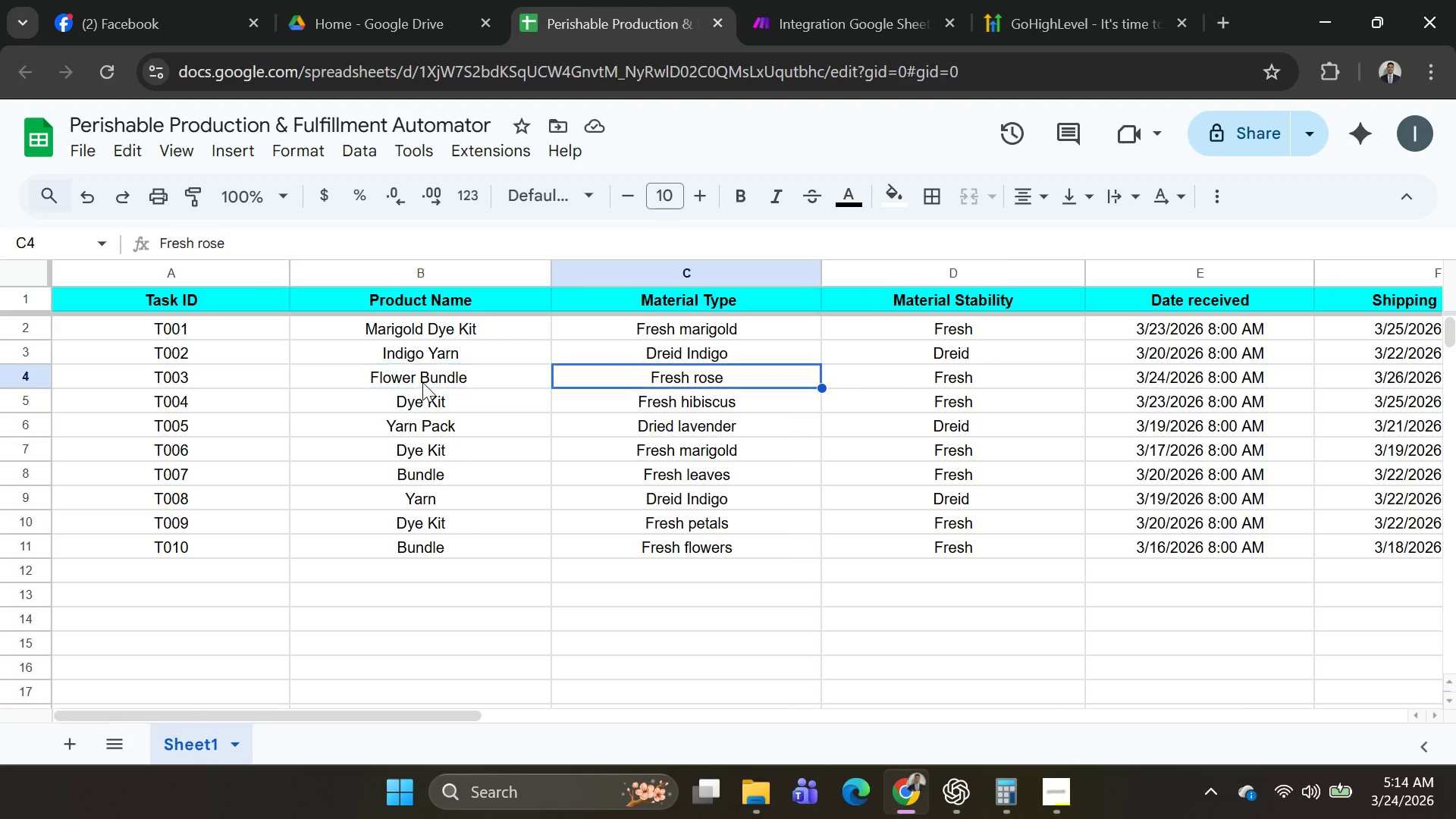 
key(ArrowRight)
 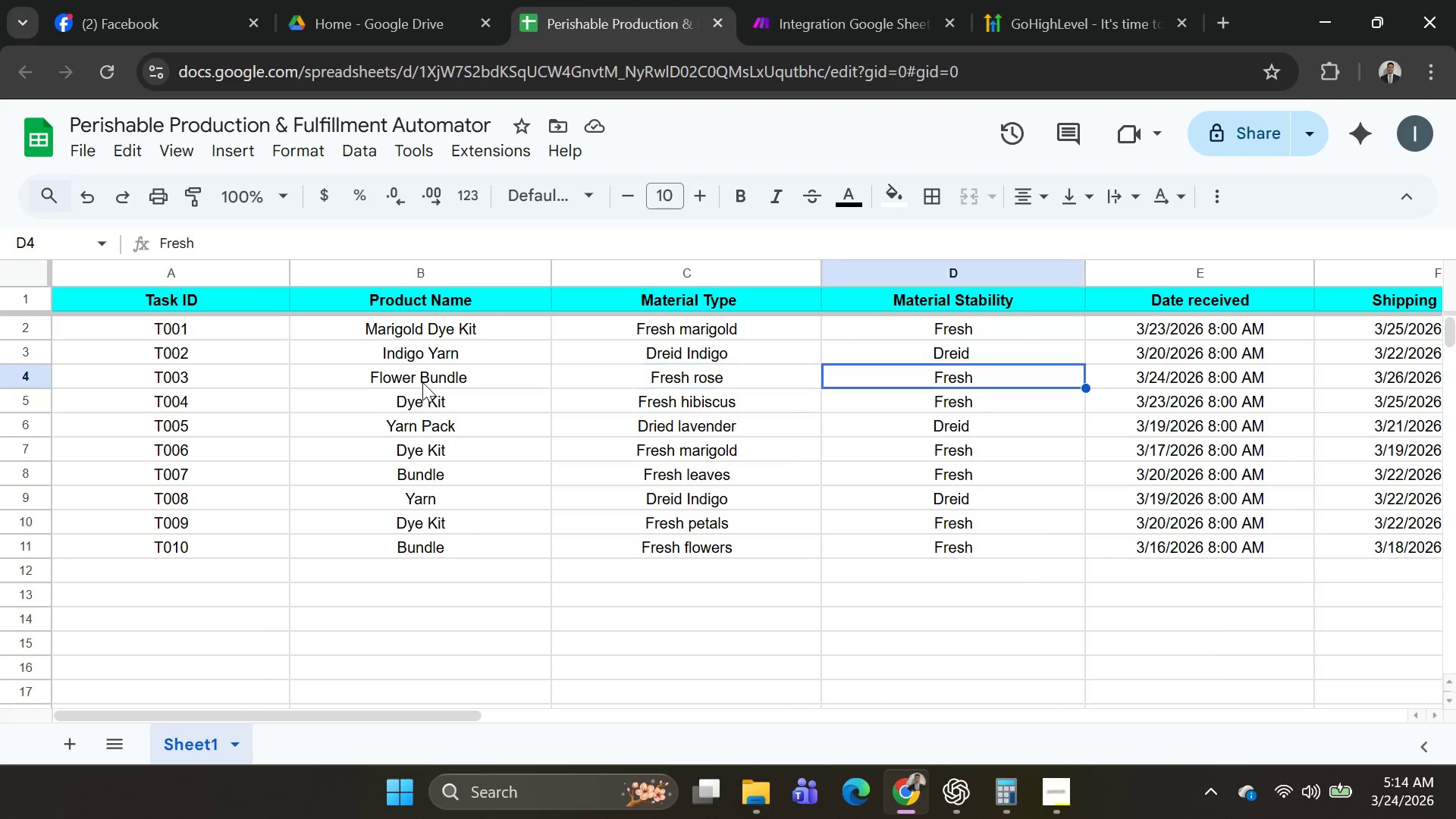 
key(ArrowRight)
 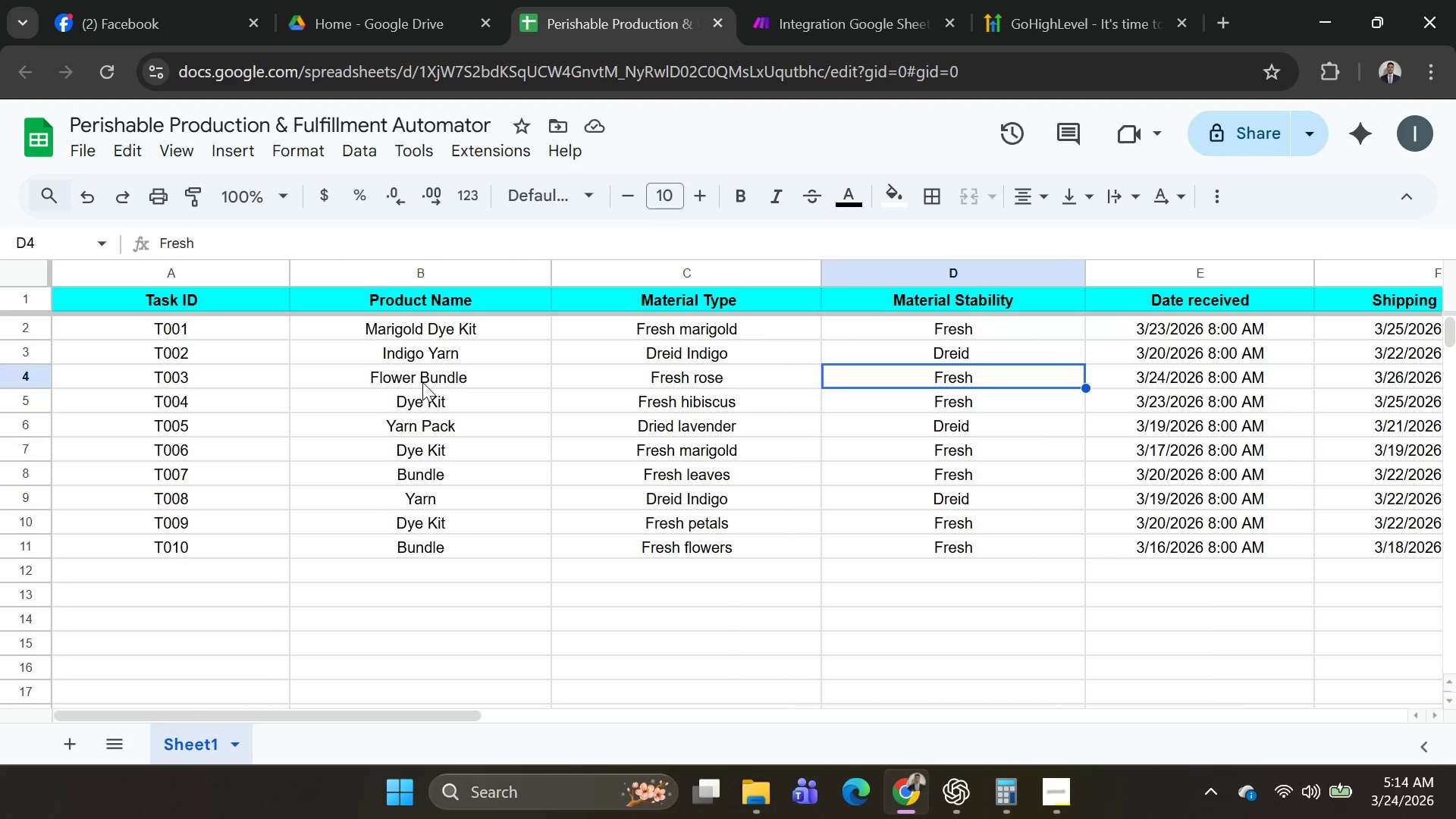 
key(ArrowRight)
 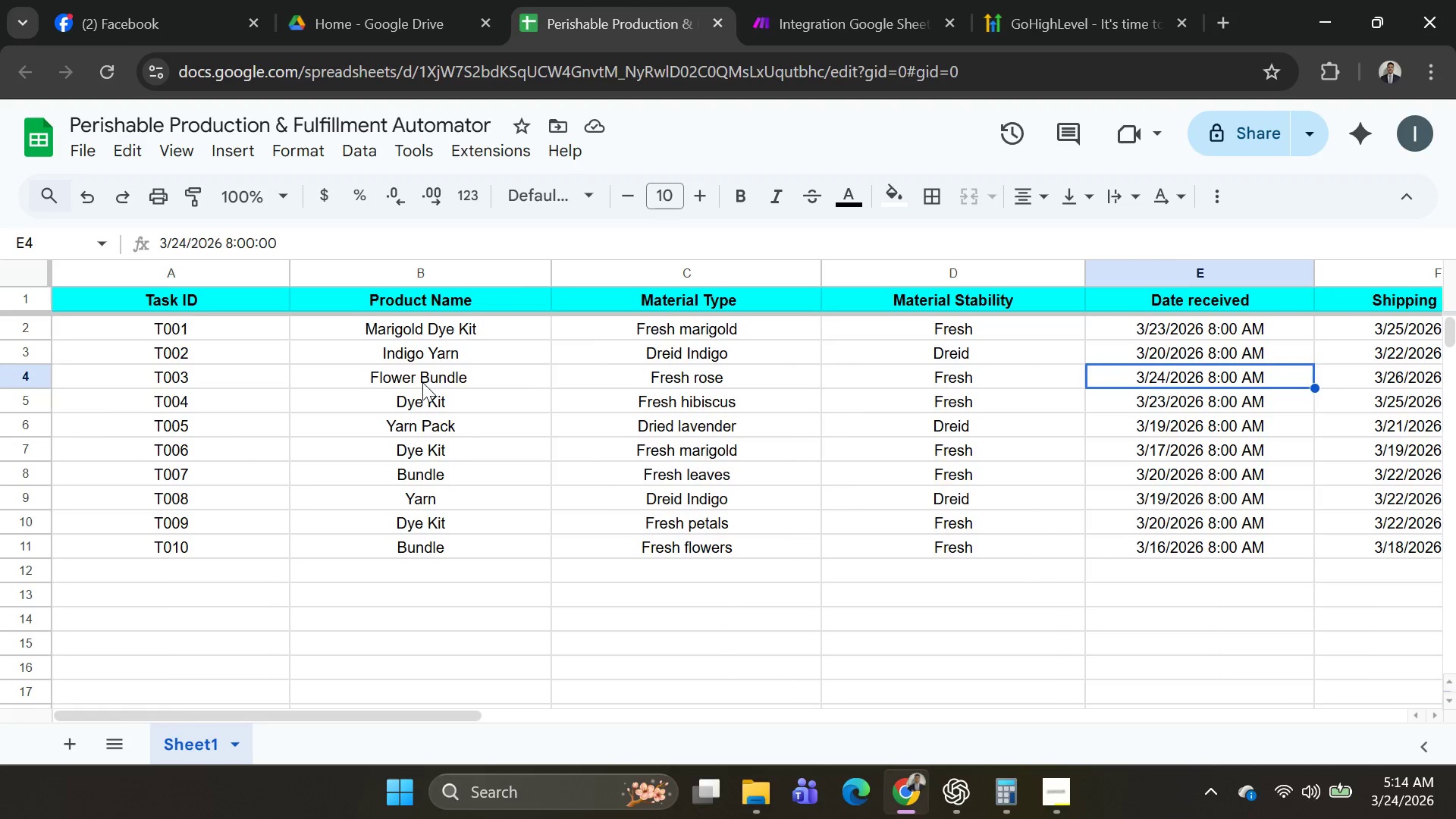 
key(ArrowRight)
 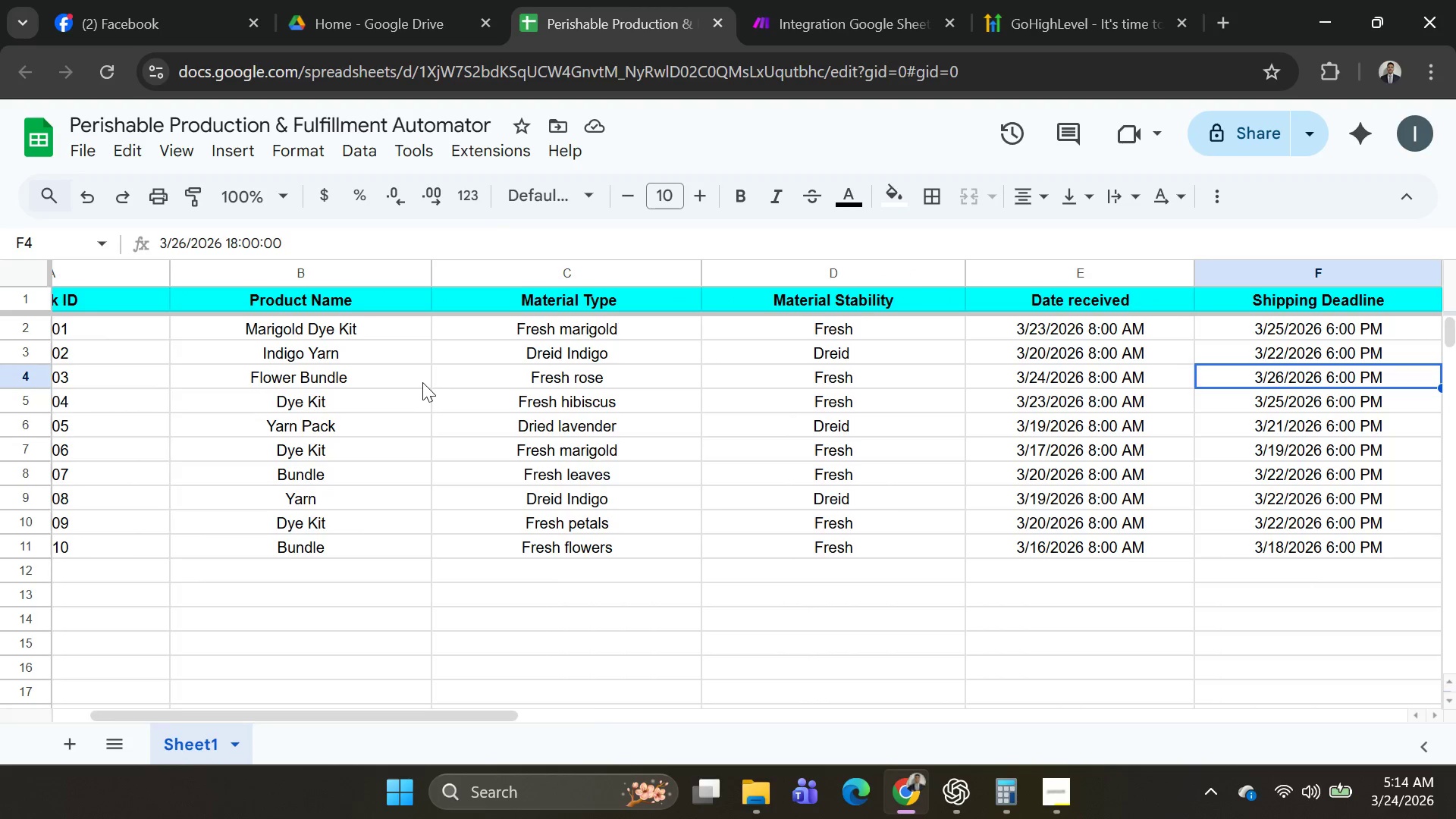 
key(ArrowRight)
 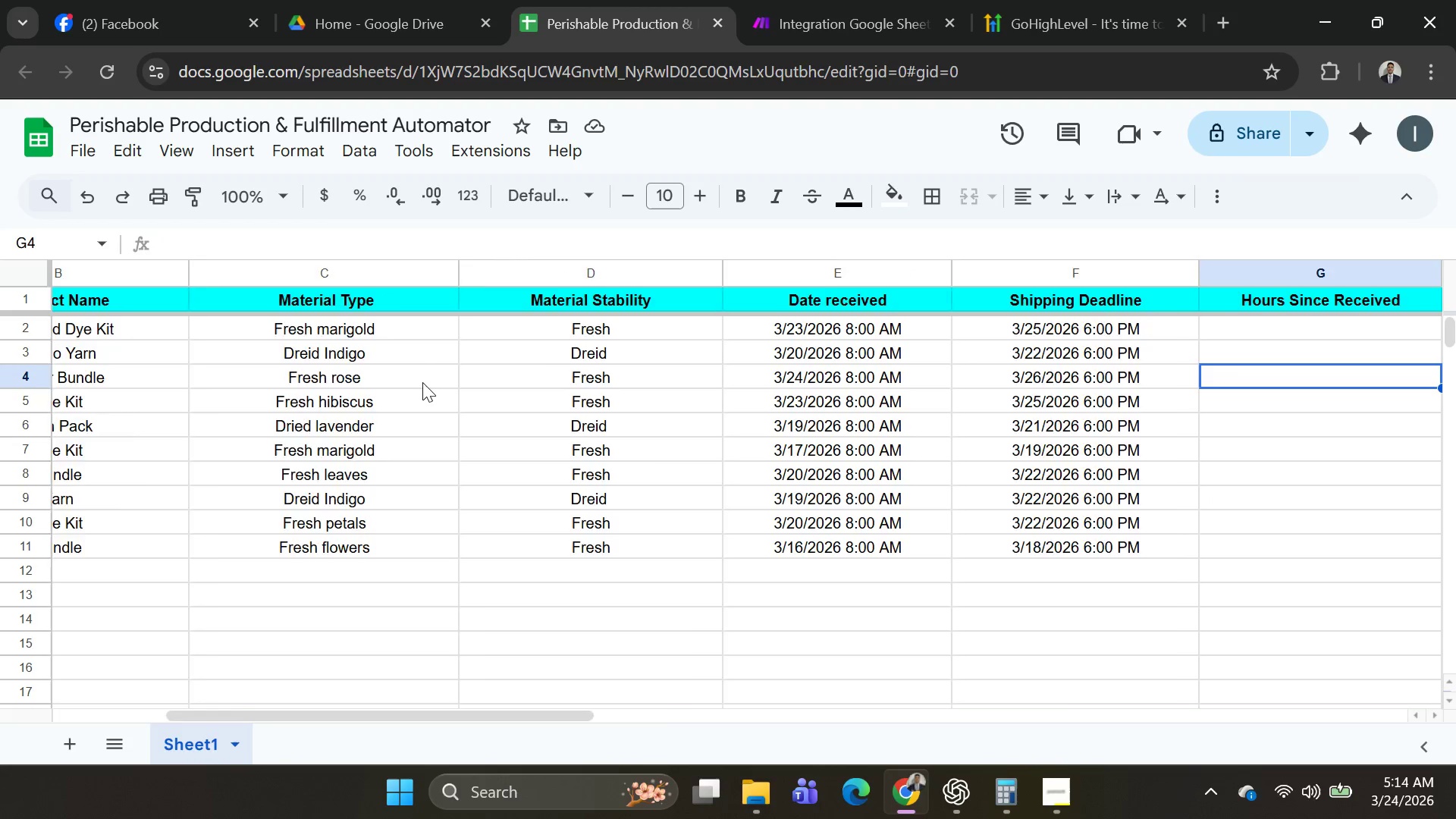 
key(ArrowRight)
 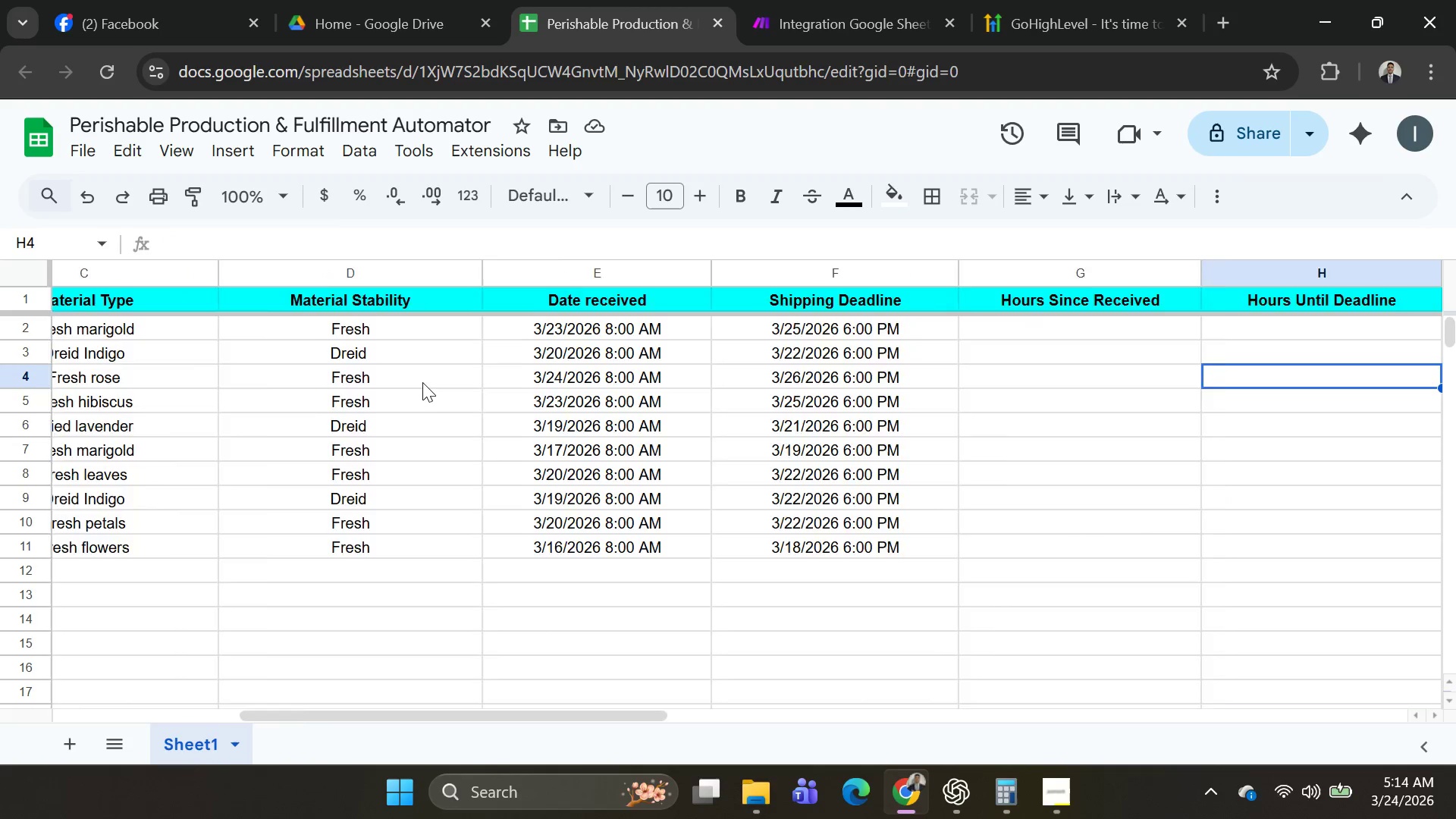 
key(ArrowRight)
 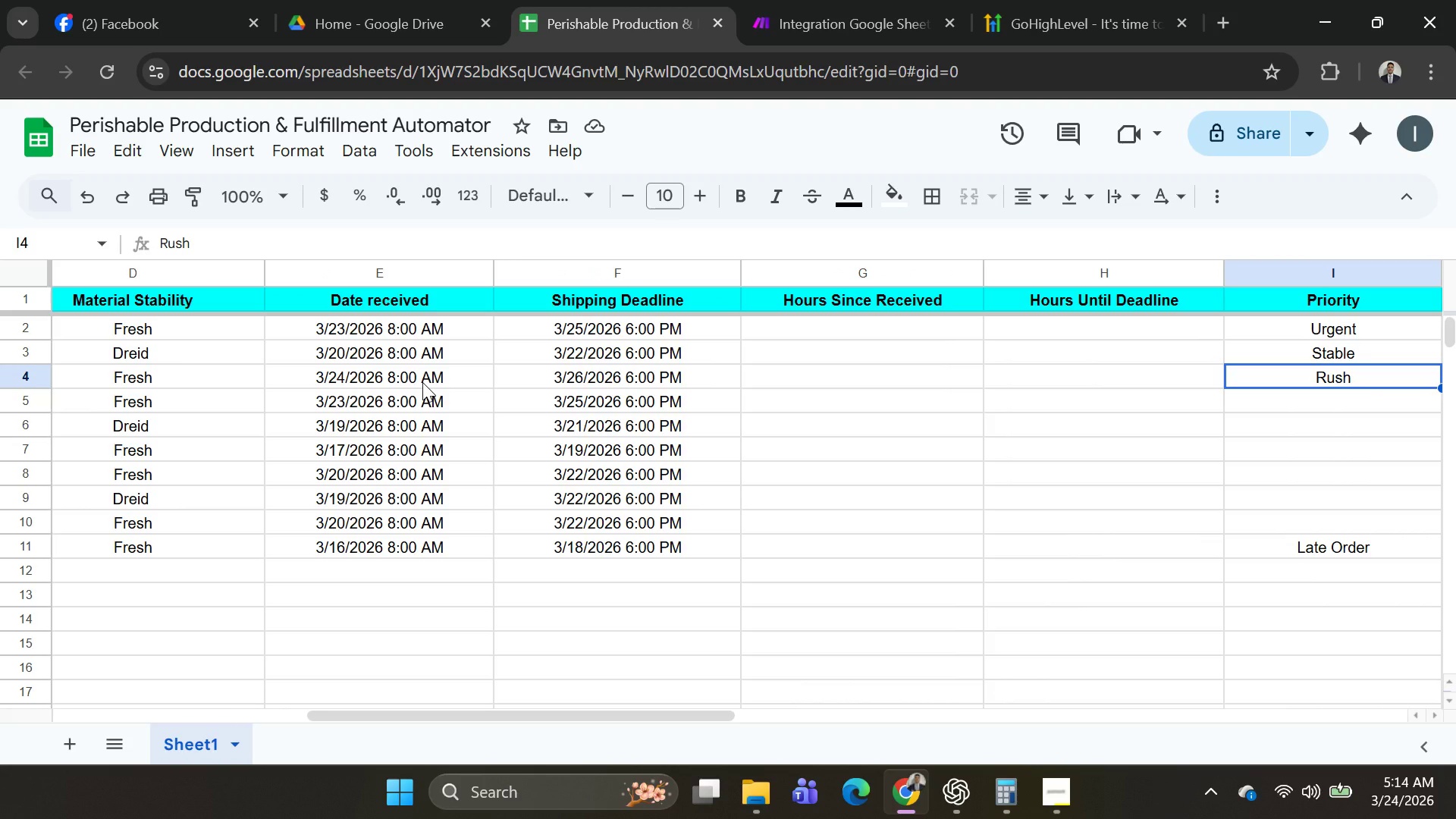 
key(Backspace)
 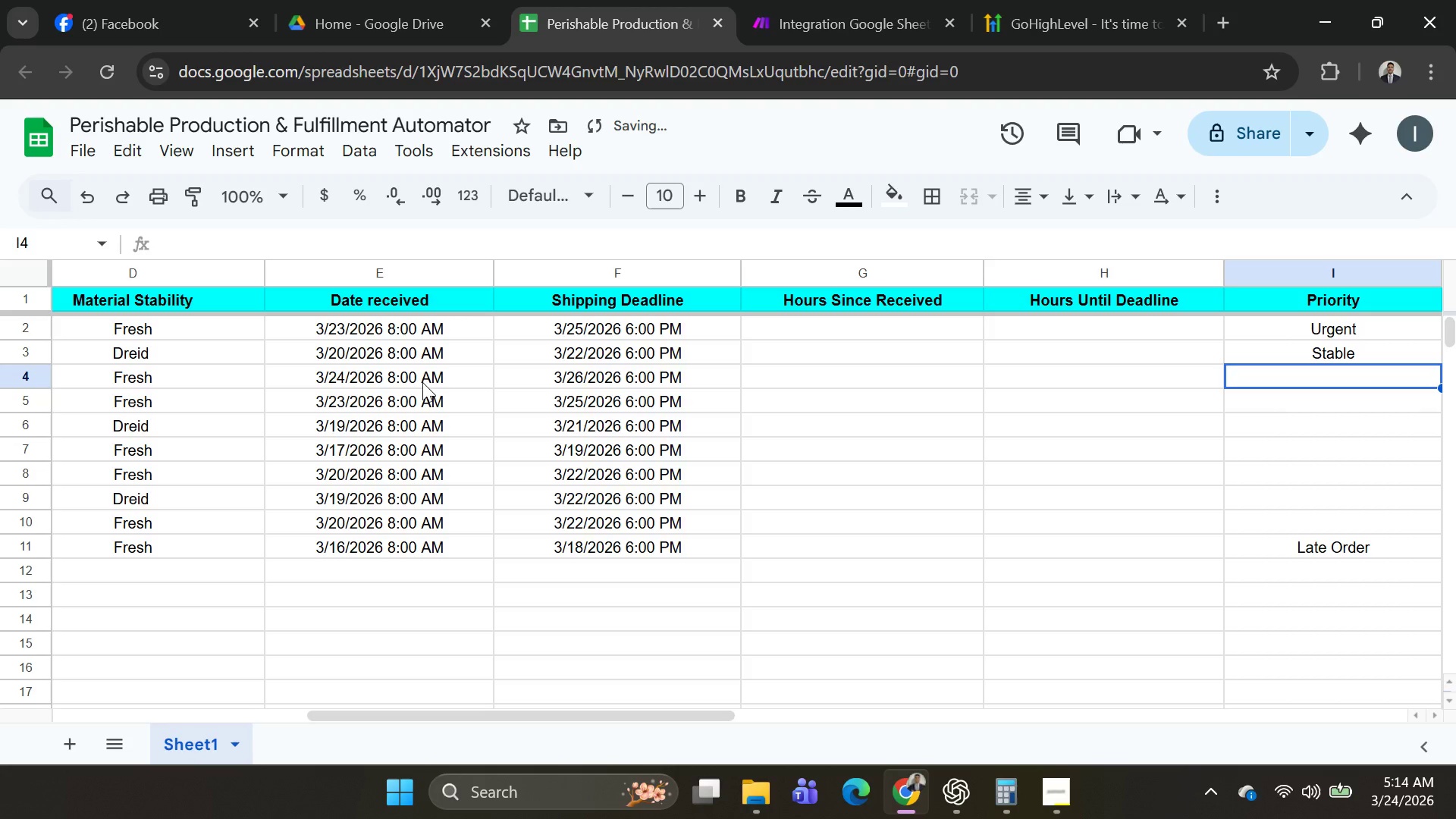 
hold_key(key=ShiftLeft, duration=1.5)
 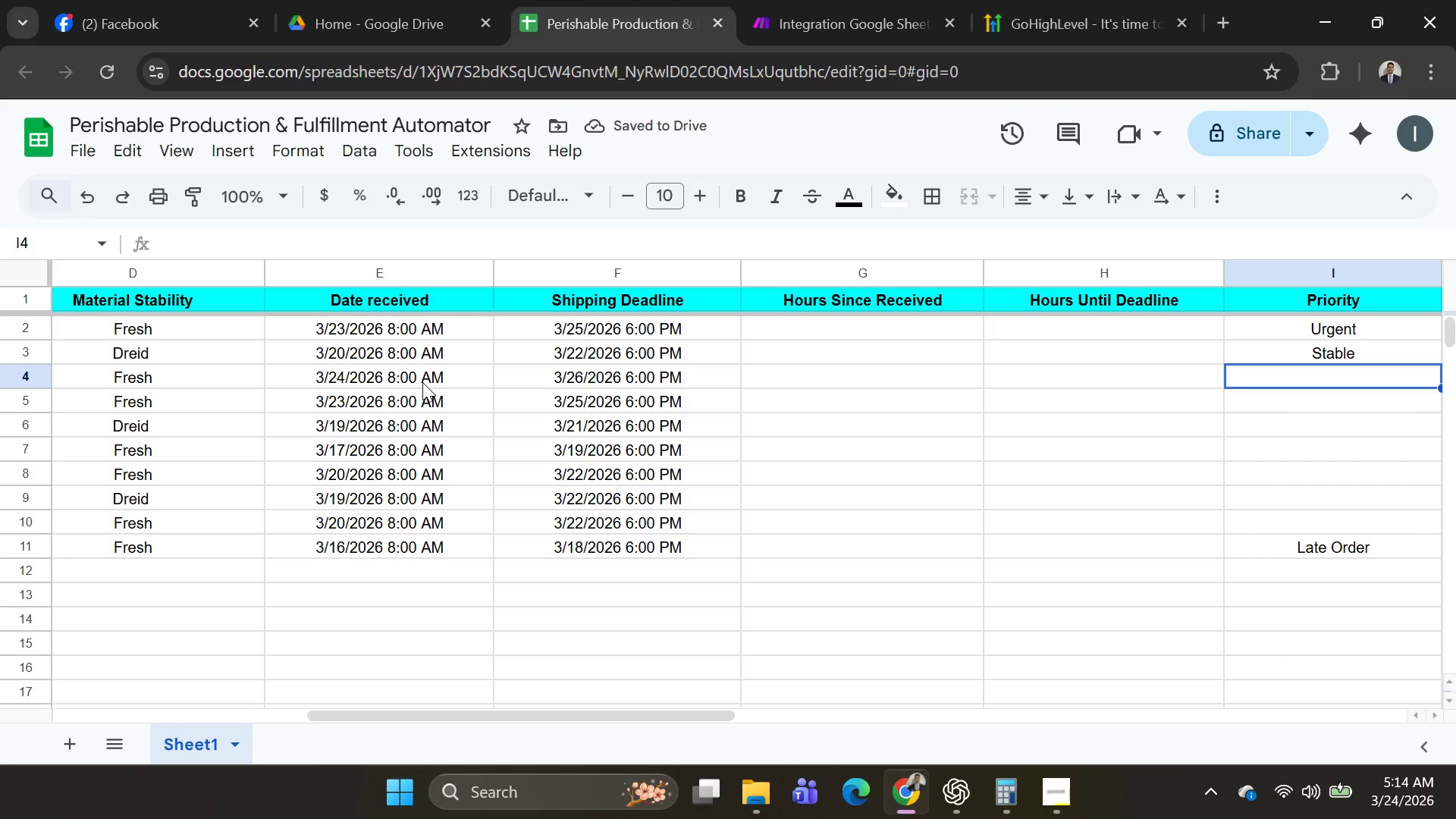 
hold_key(key=ShiftLeft, duration=1.5)
 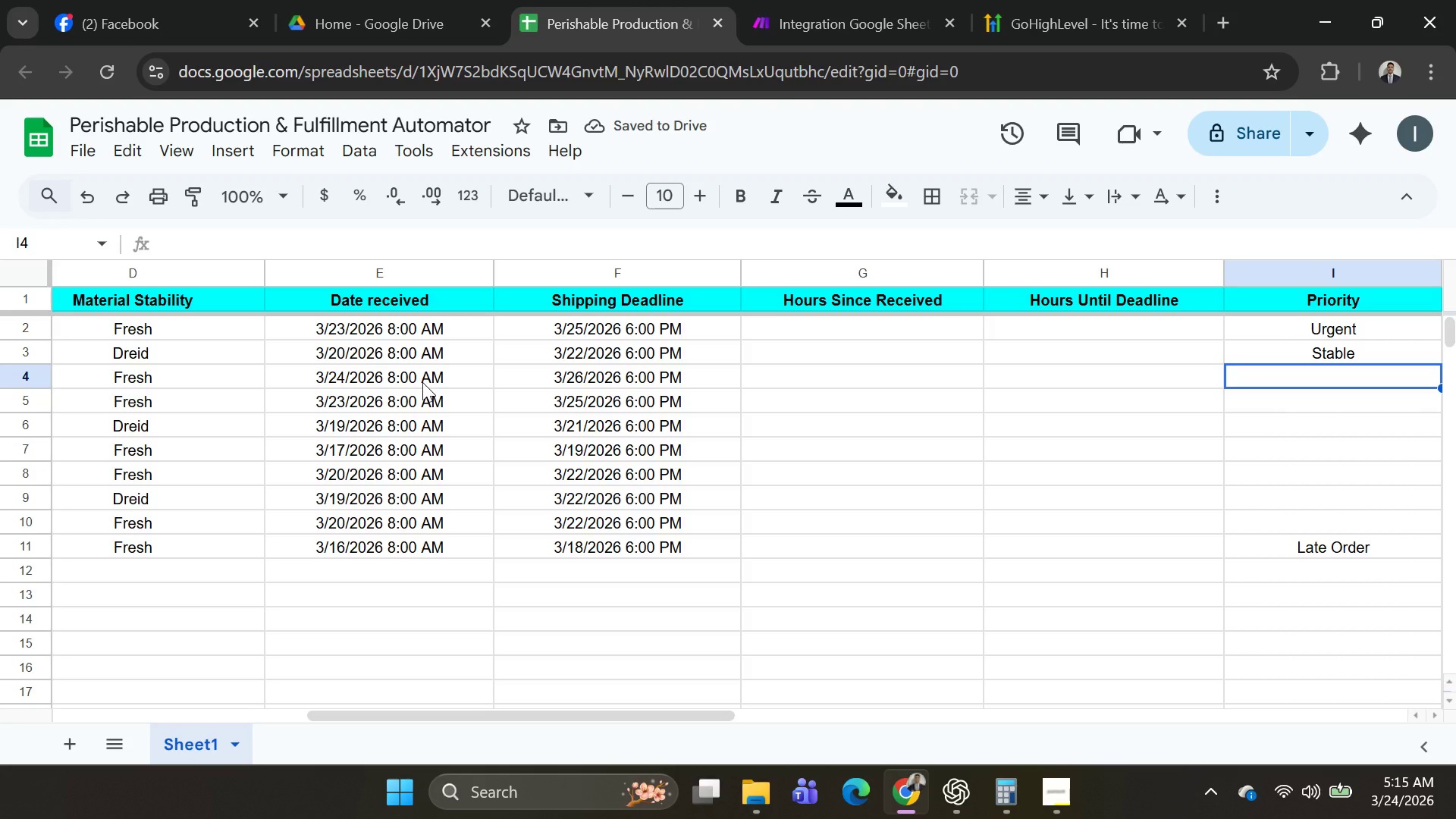 
hold_key(key=ShiftLeft, duration=1.51)
 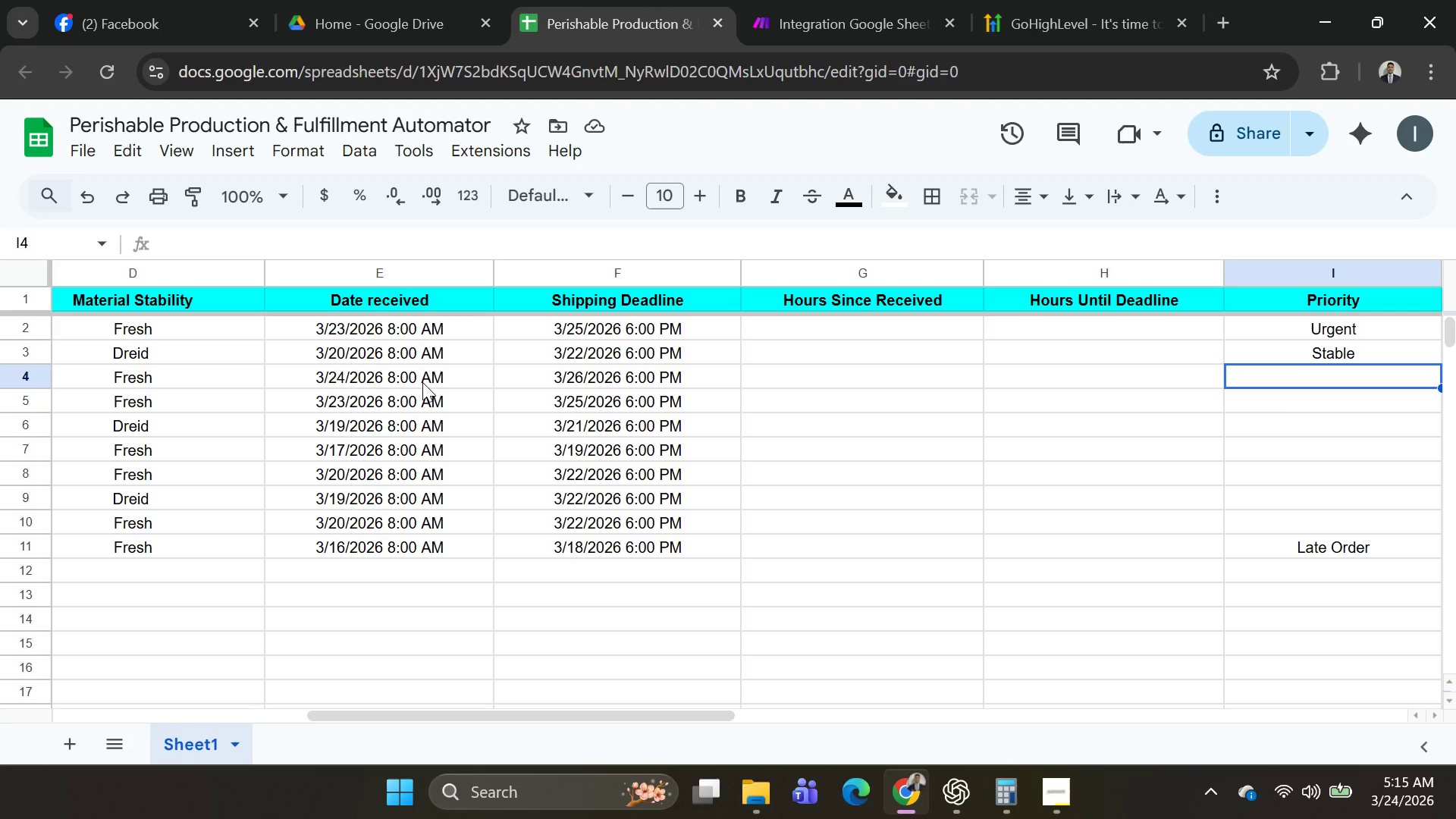 
hold_key(key=ShiftLeft, duration=1.5)
 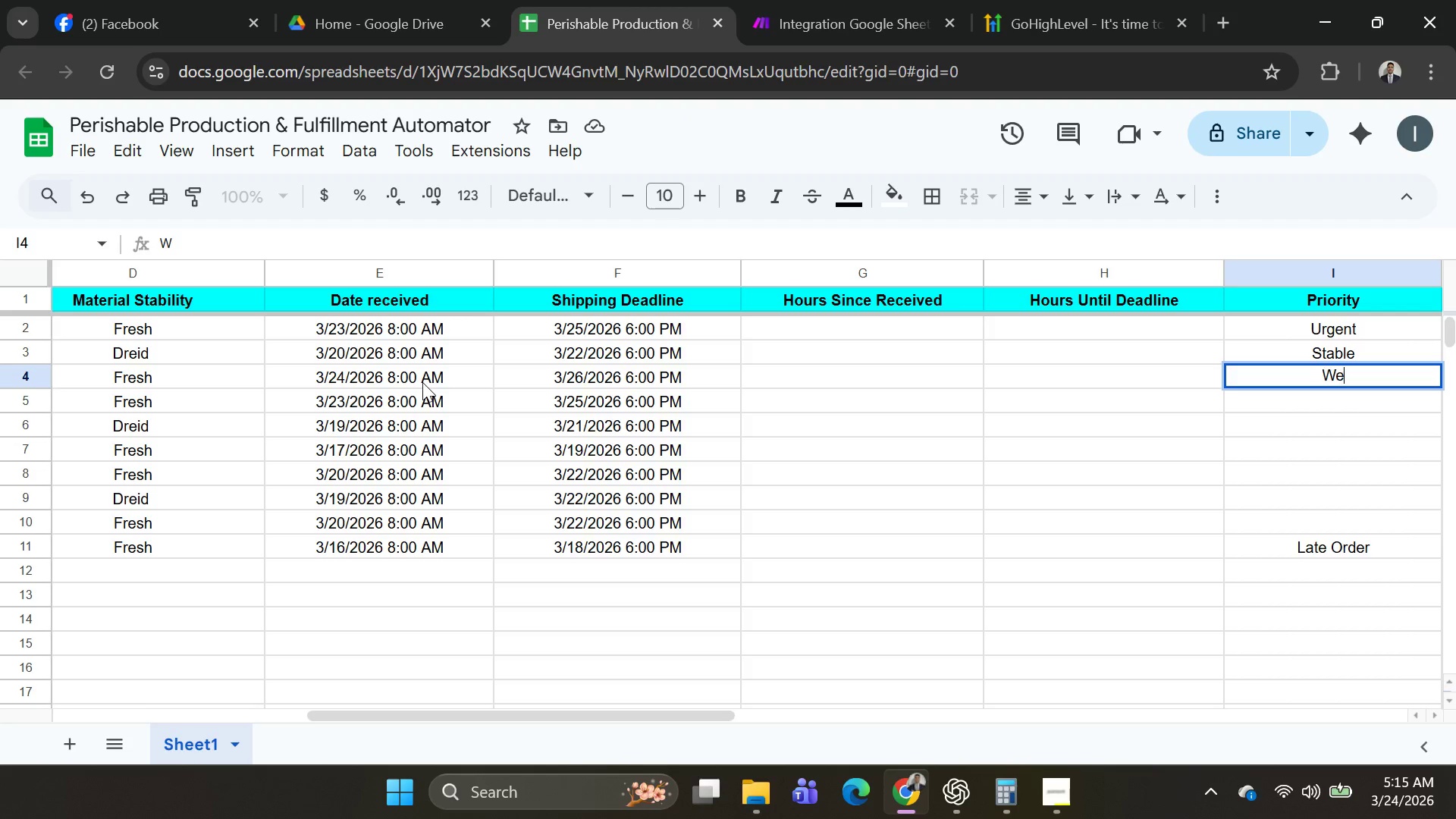 
type(Wedding order)
 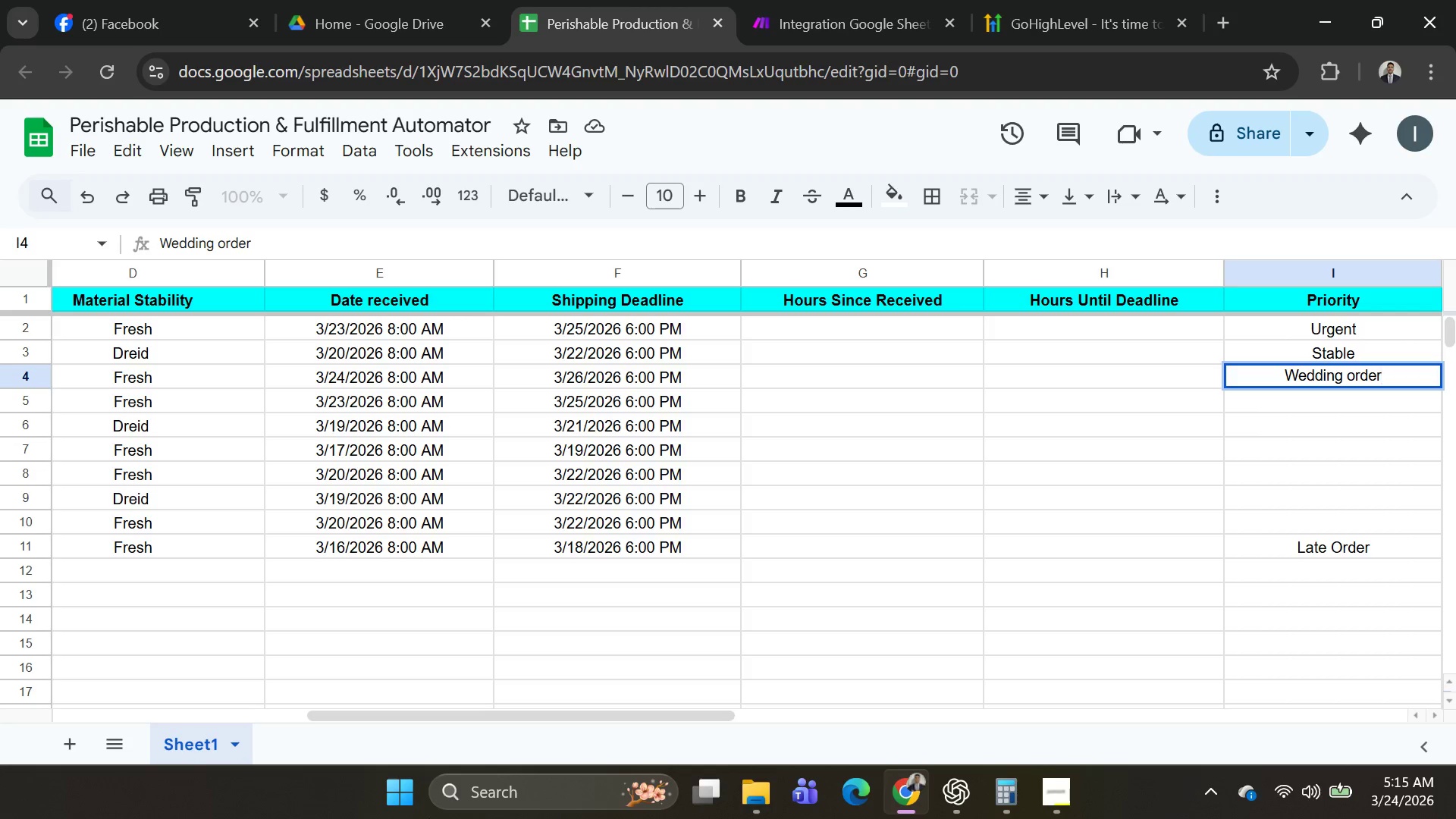 
left_click([614, 333])
 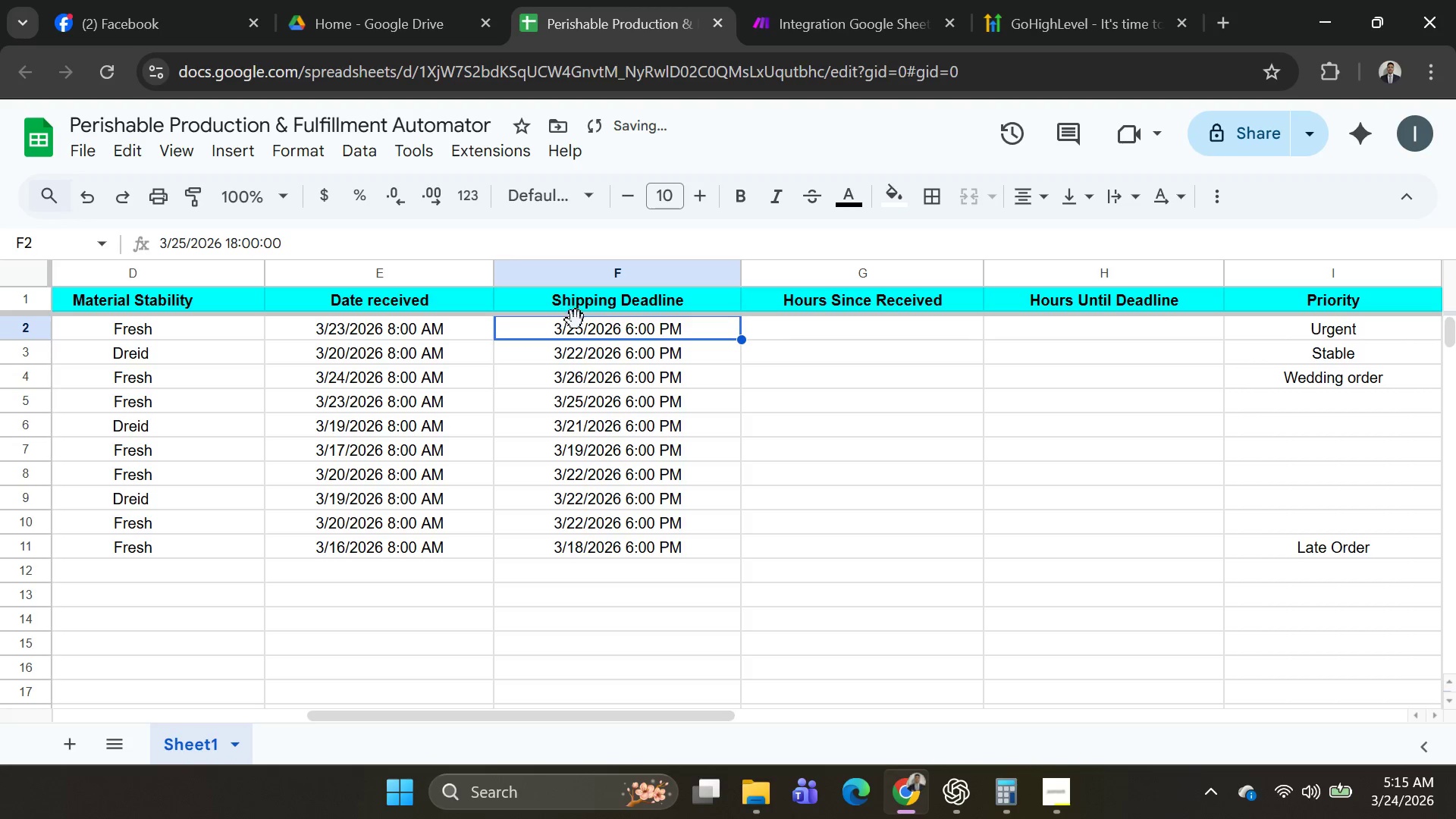 
double_click([582, 321])
 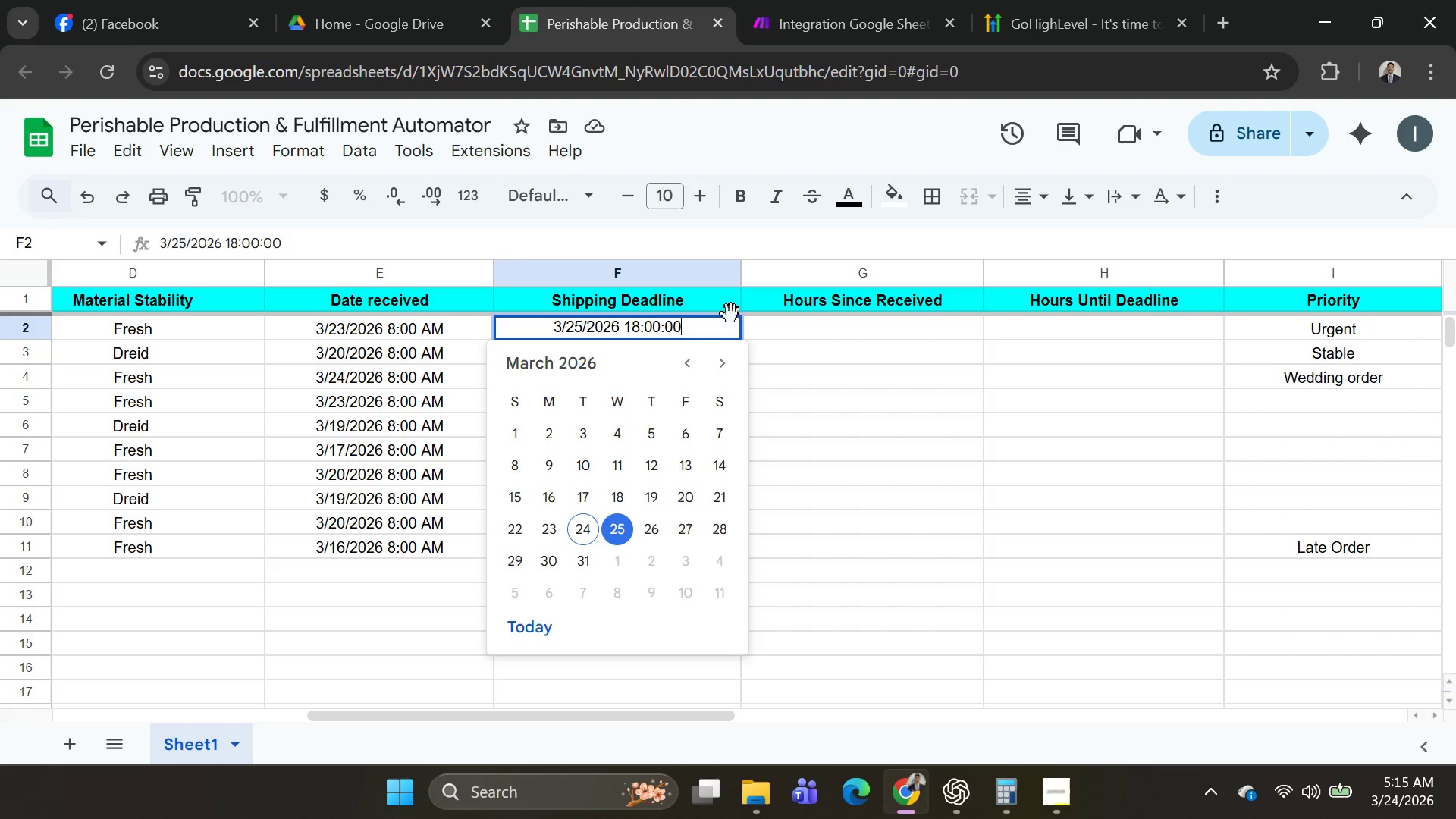 
wait(6.17)
 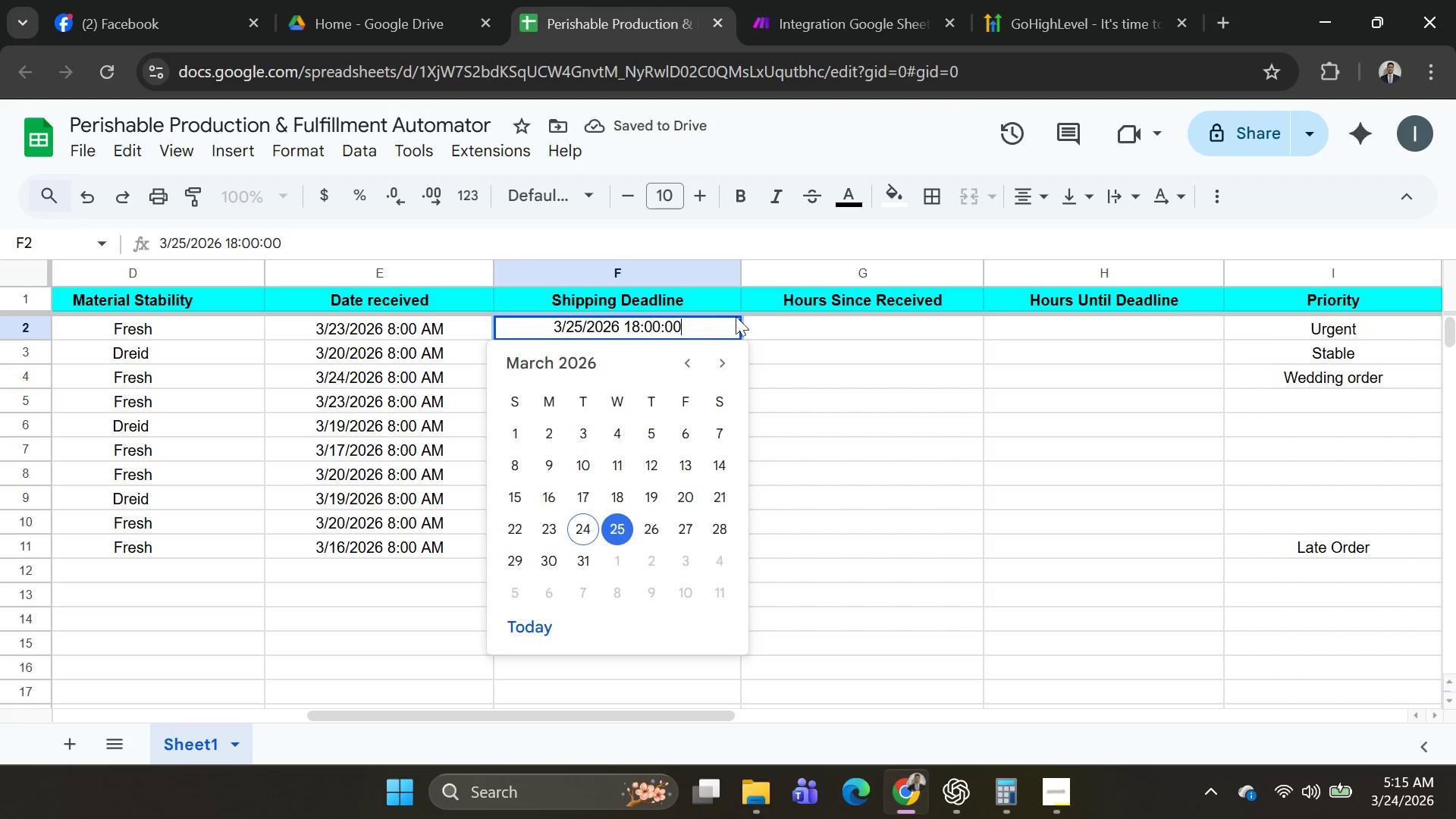 
left_click([584, 320])
 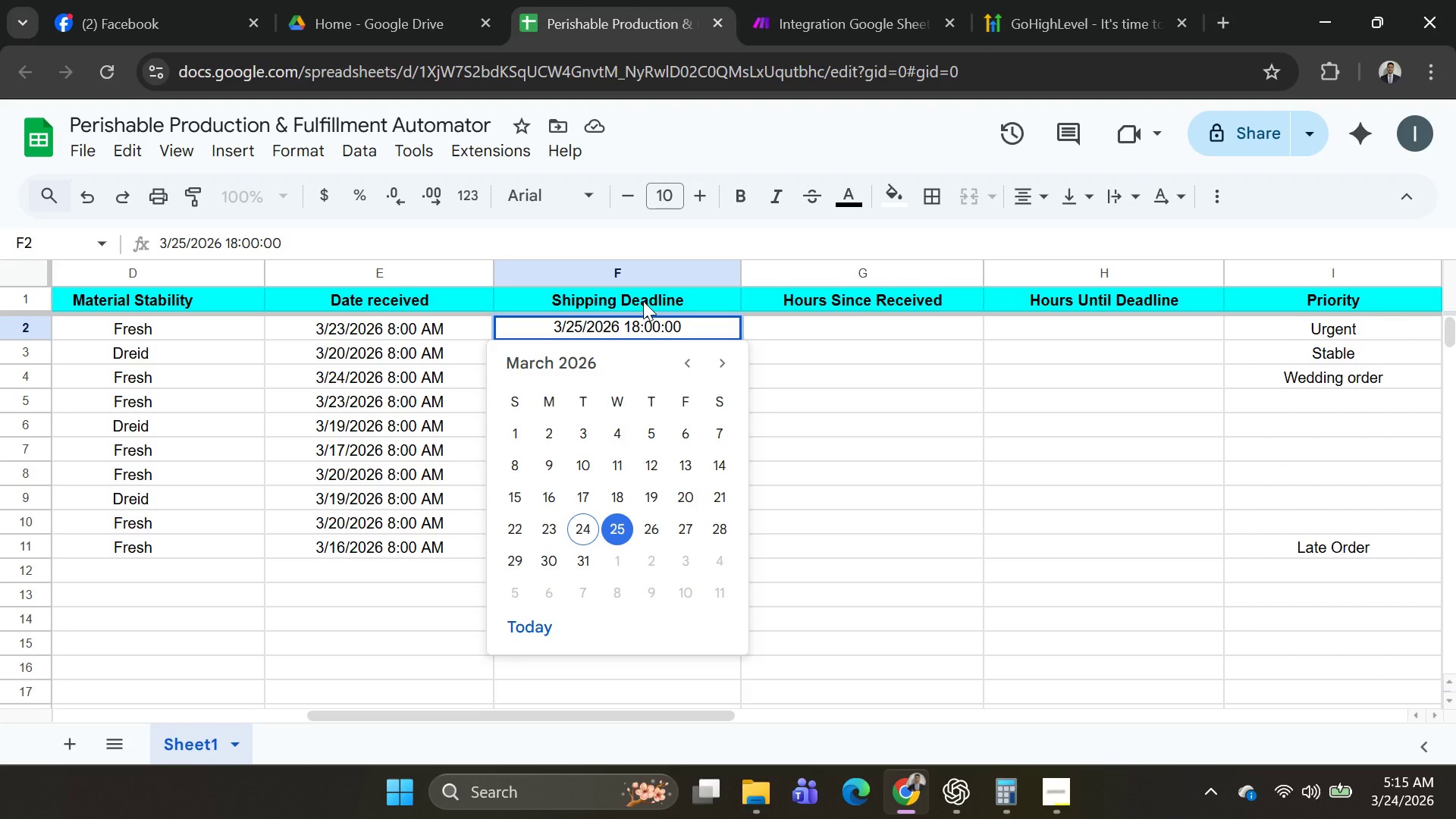 
key(Backspace)
 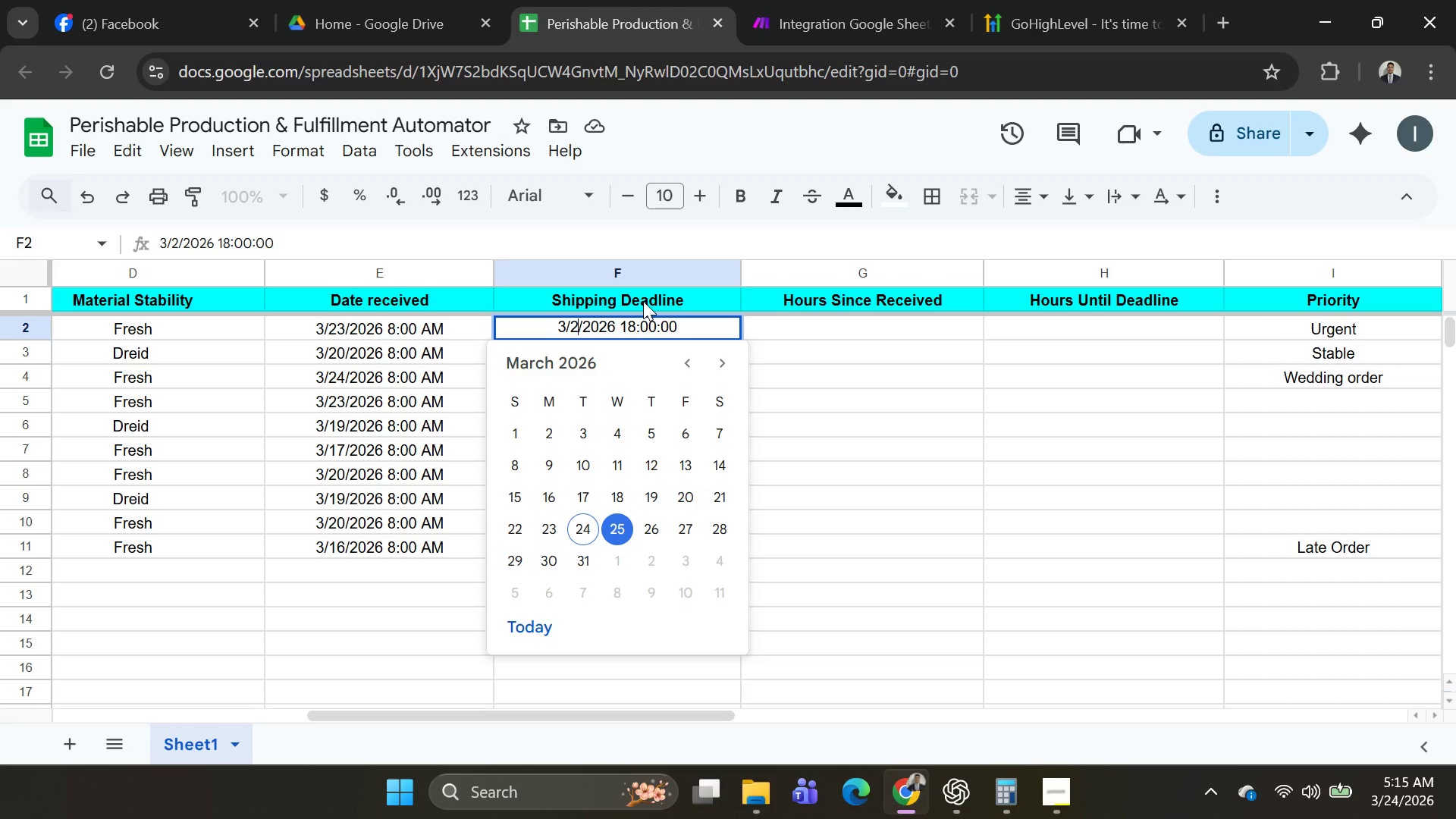 
key(3)
 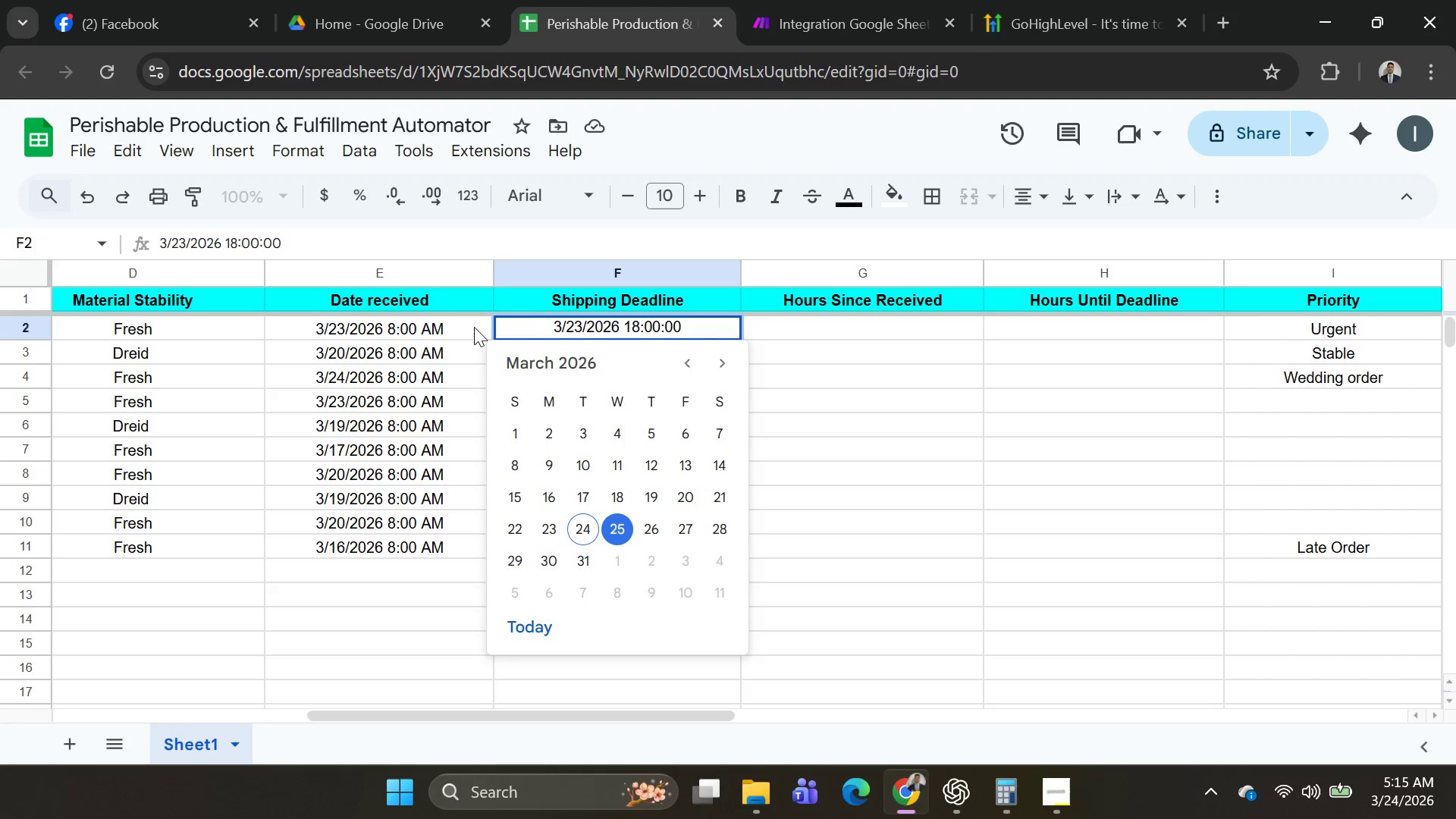 
wait(5.47)
 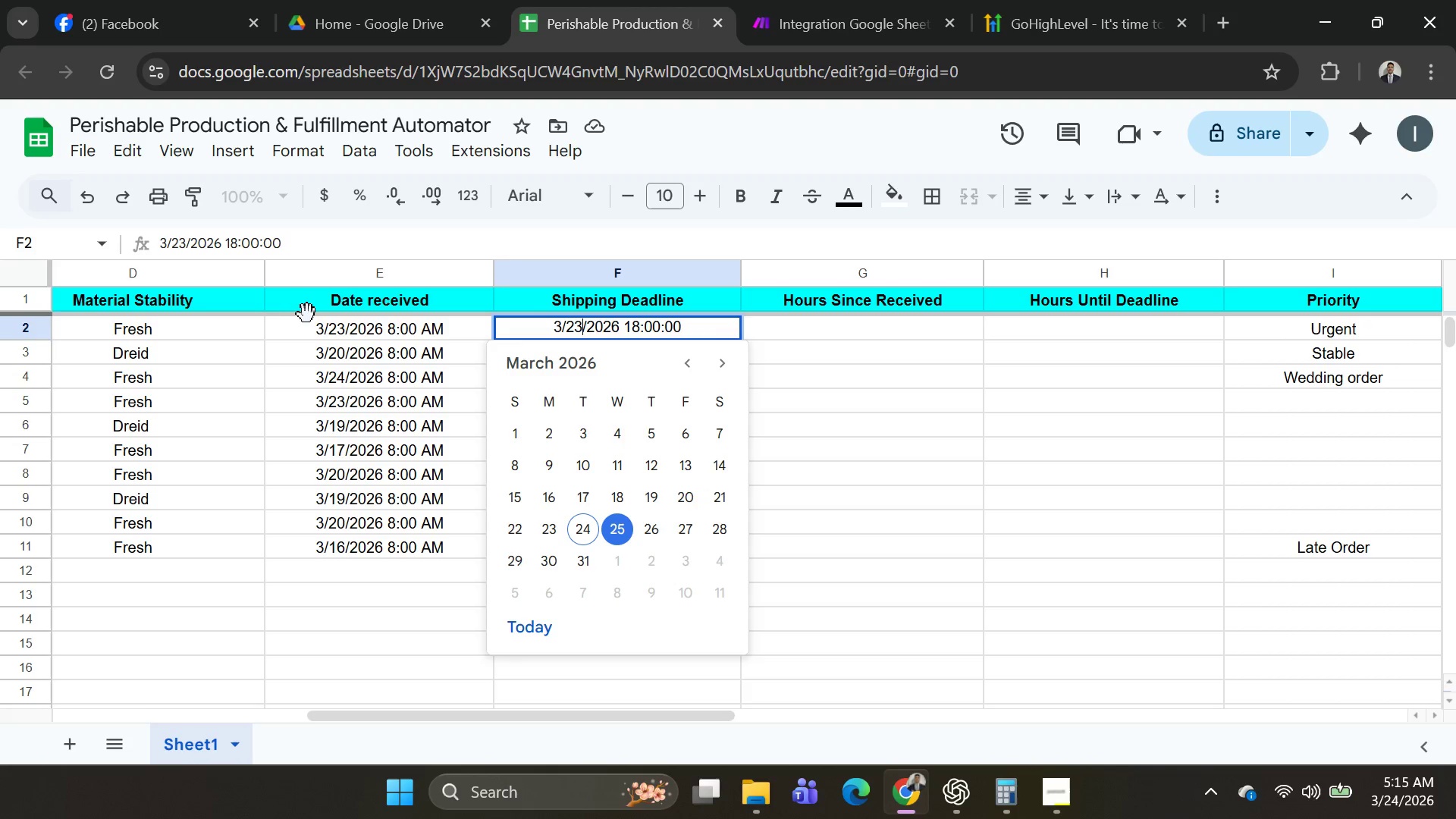 
key(Backspace)
 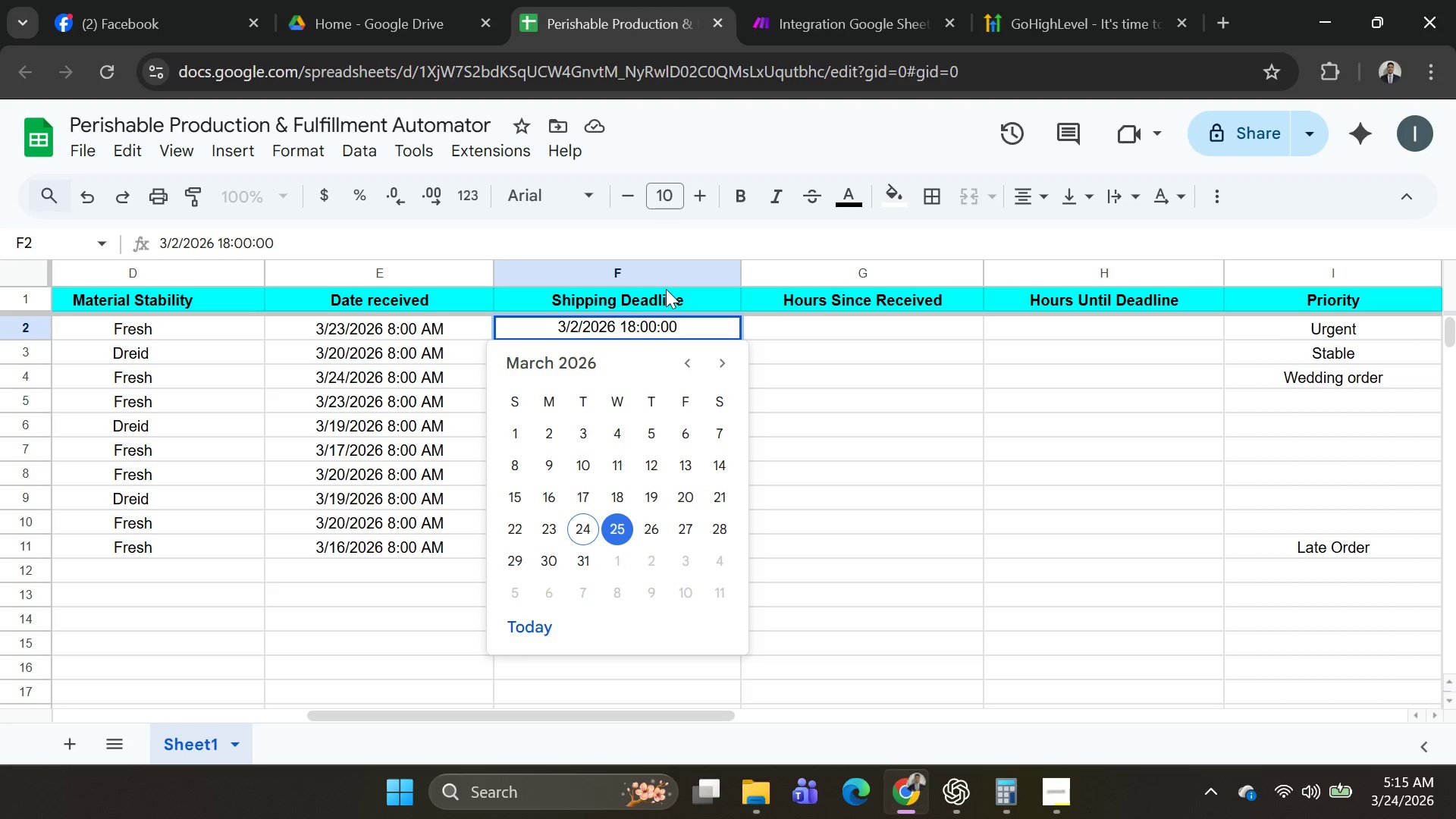 
key(5)
 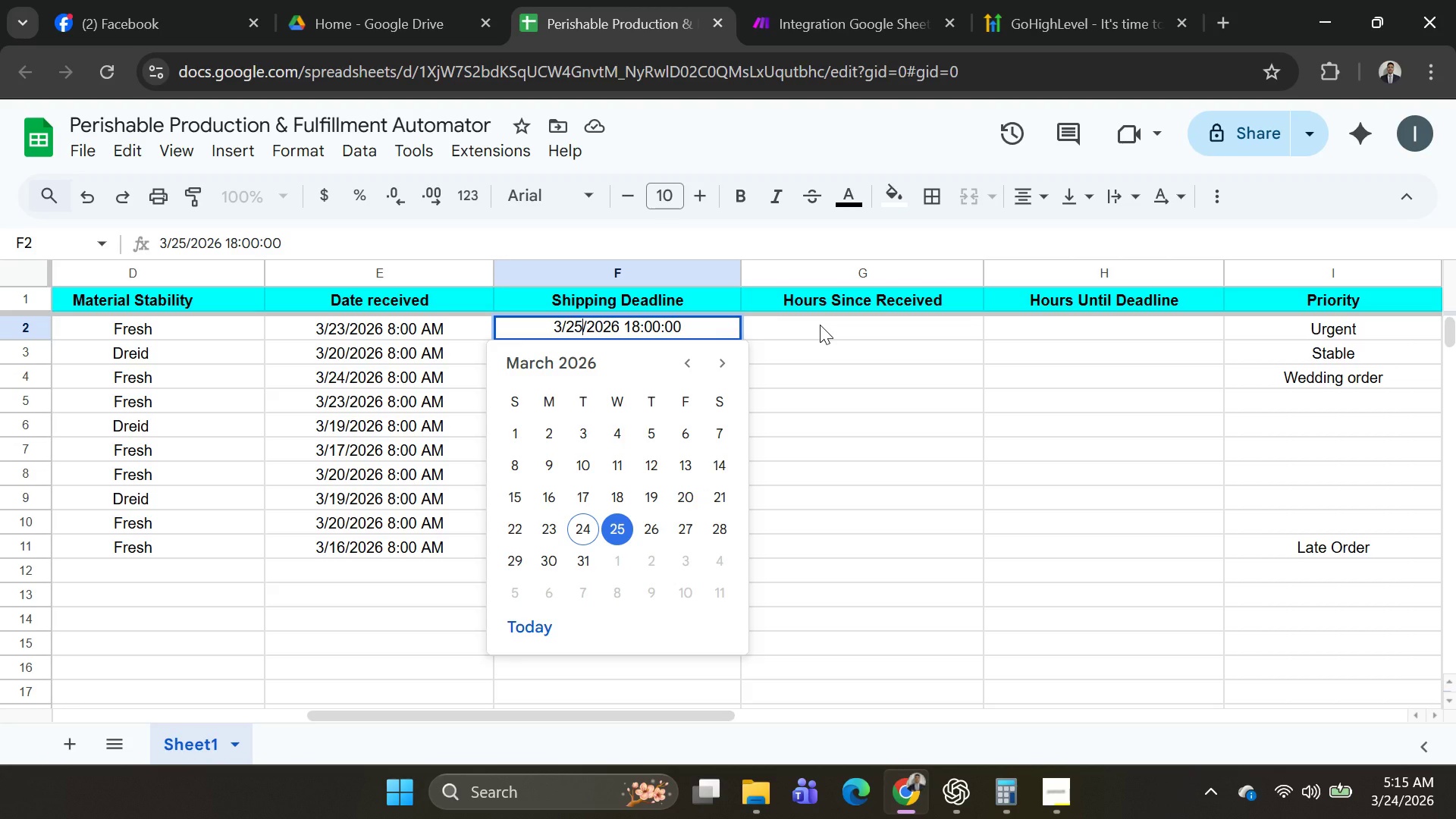 
left_click([820, 325])
 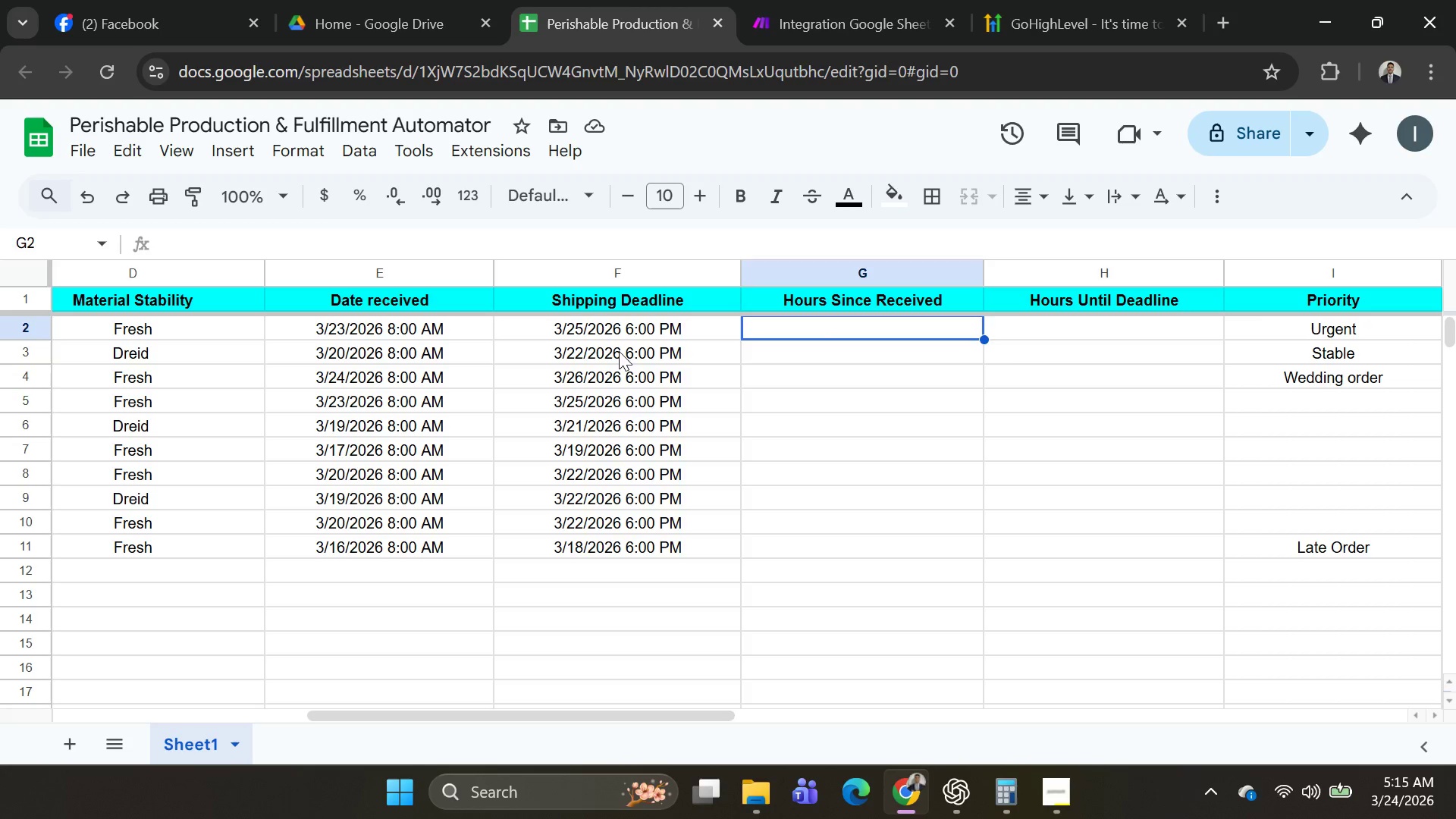 
left_click([617, 352])
 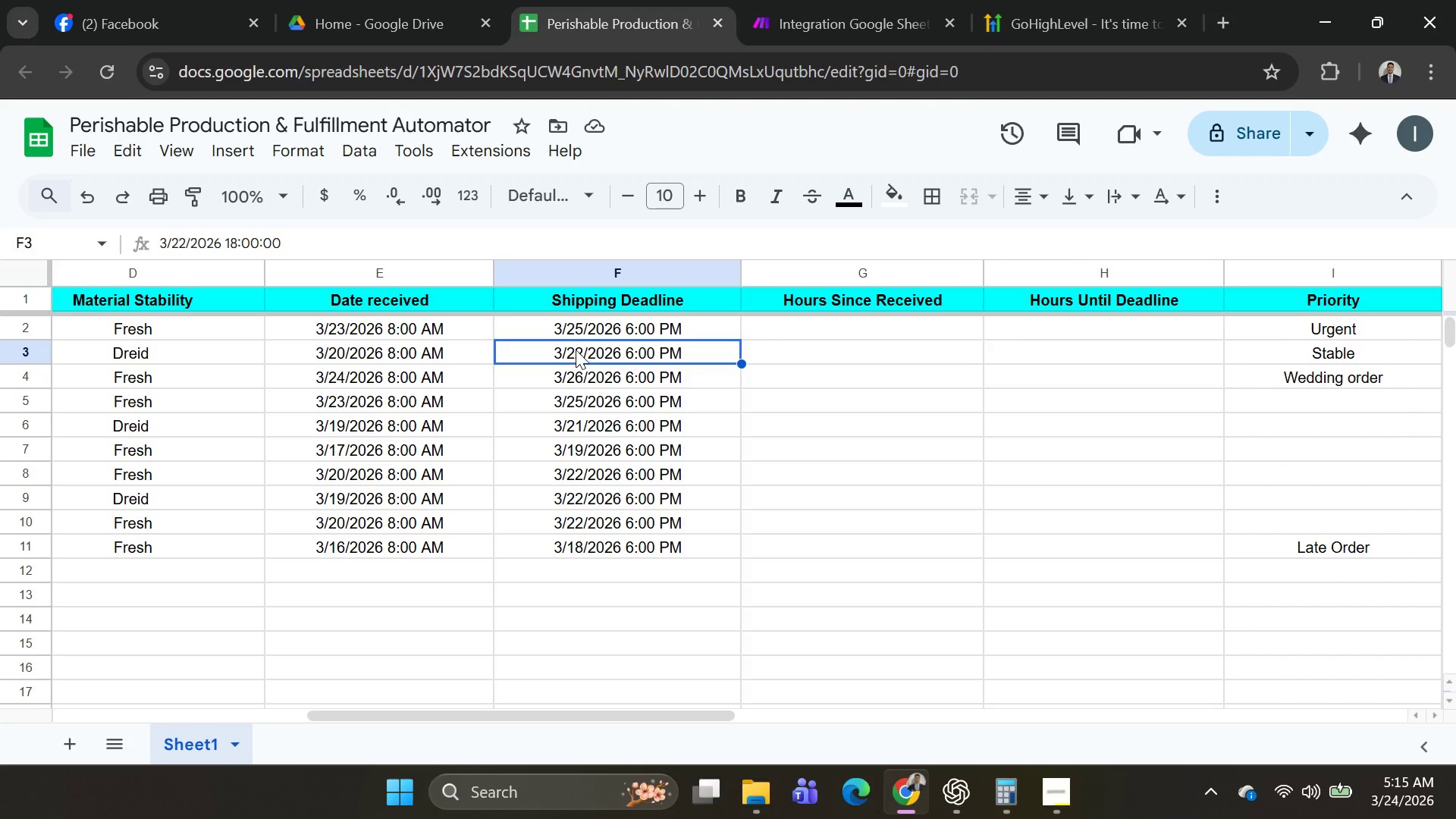 
double_click([576, 350])
 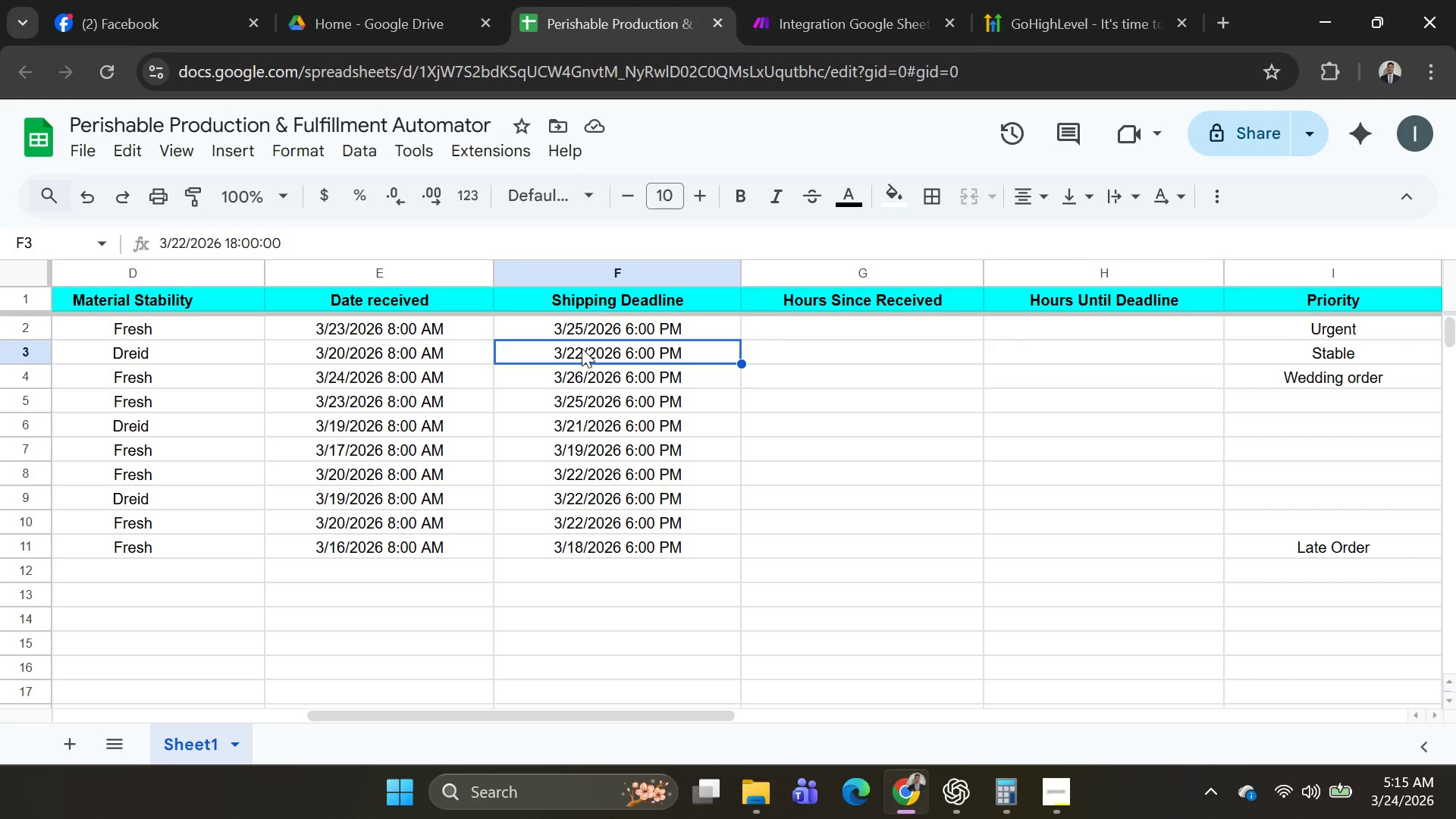 
triple_click([582, 348])
 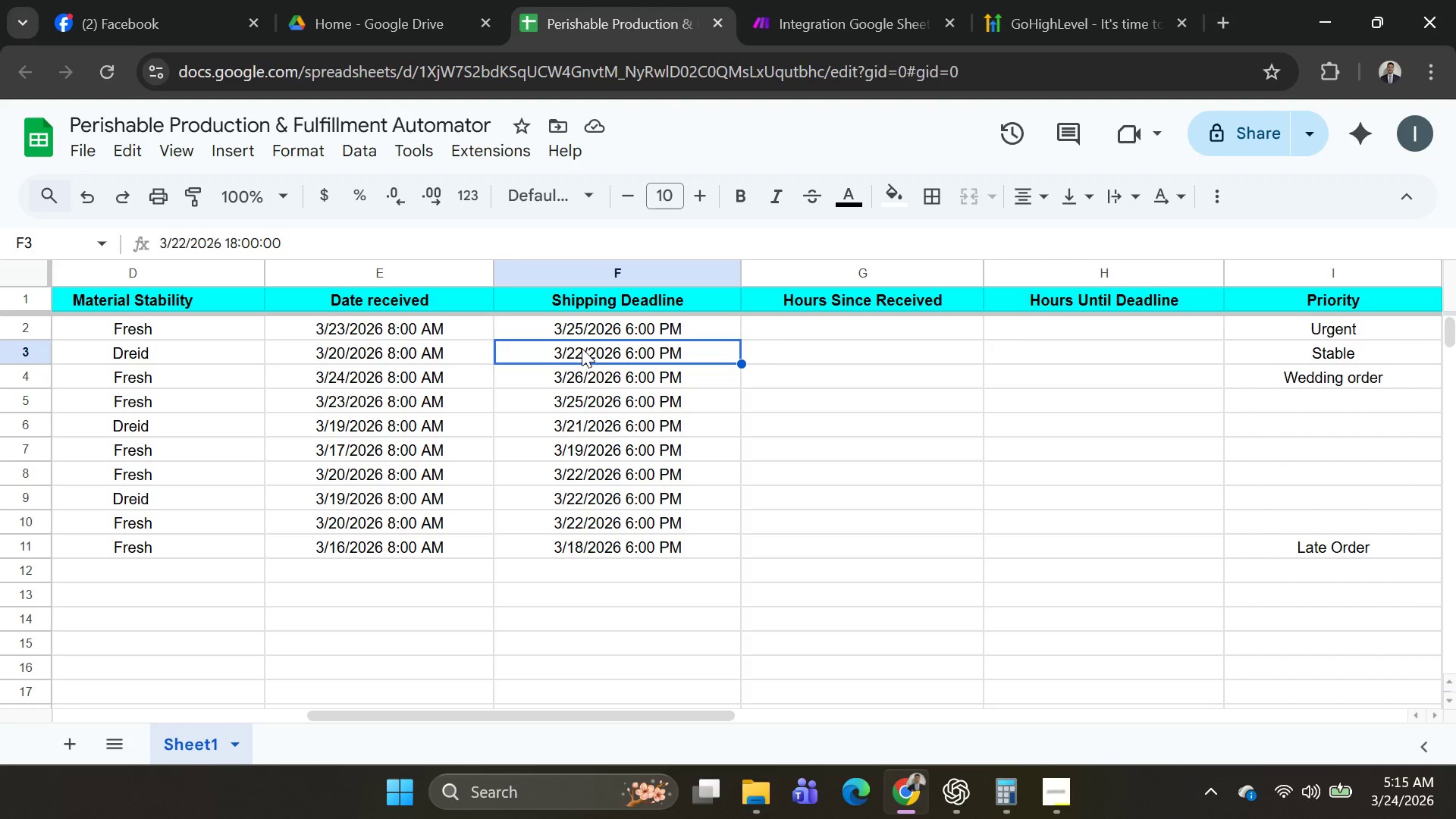 
triple_click([582, 348])
 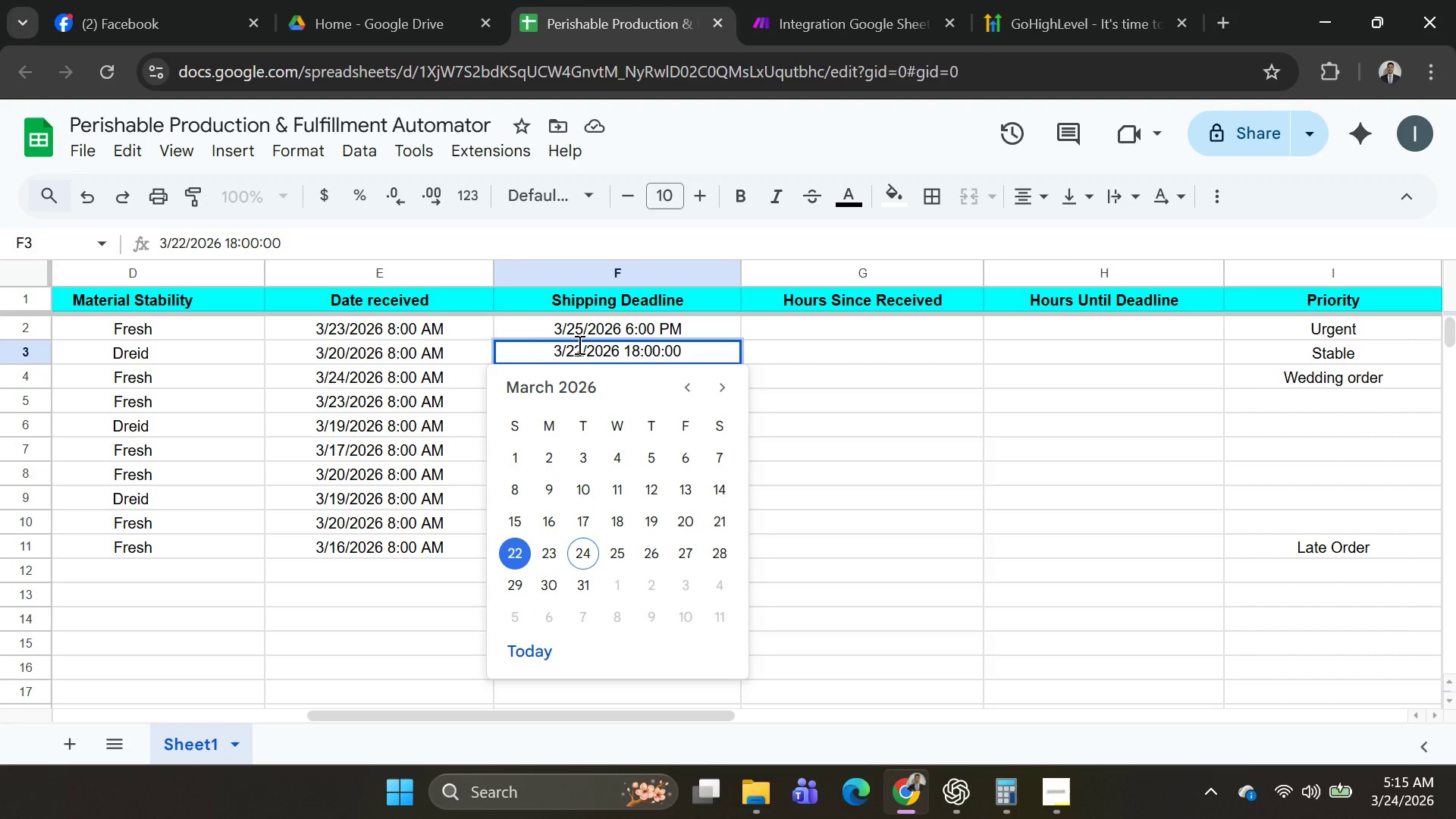 
left_click([580, 344])
 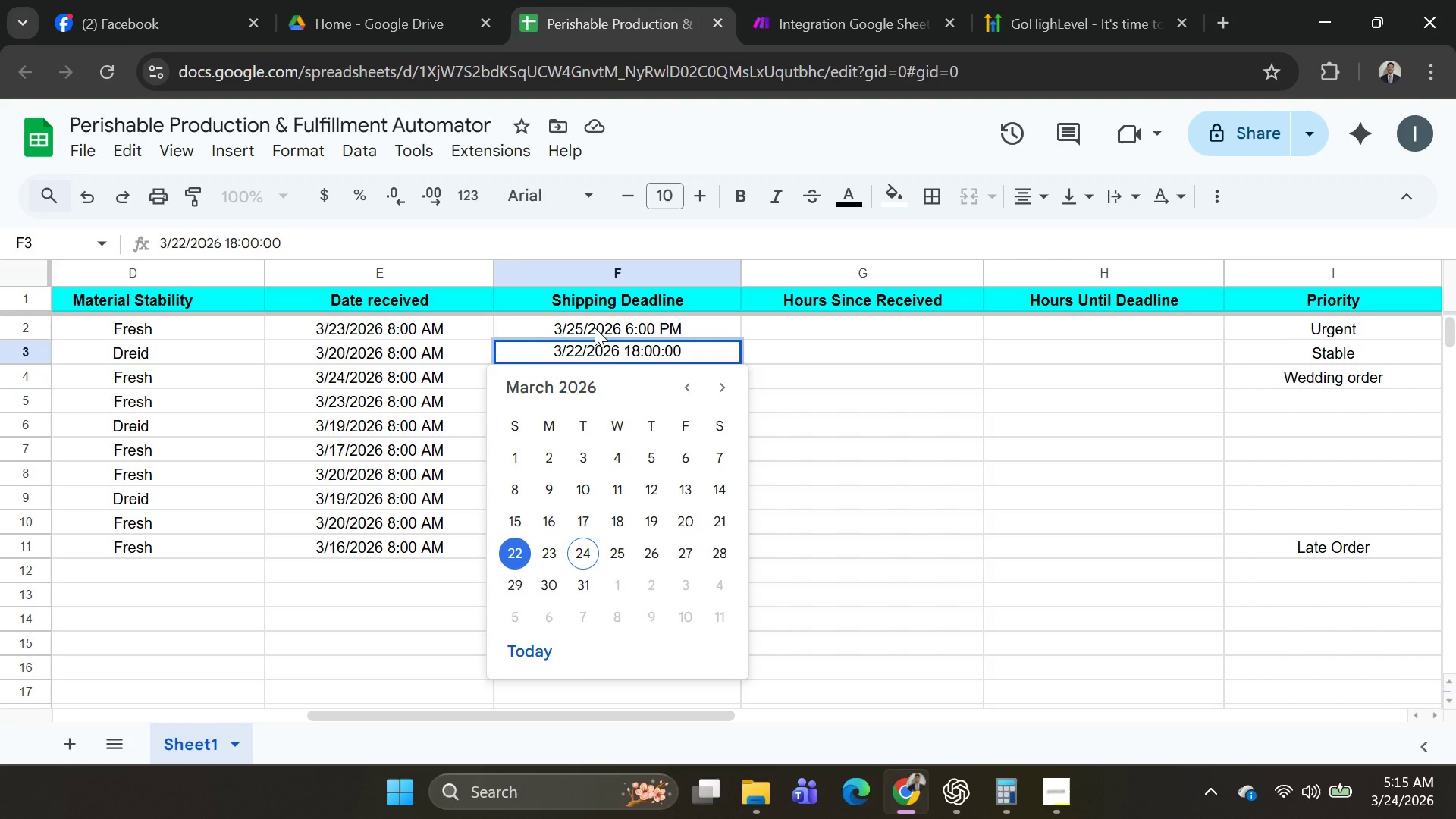 
key(Backspace)
 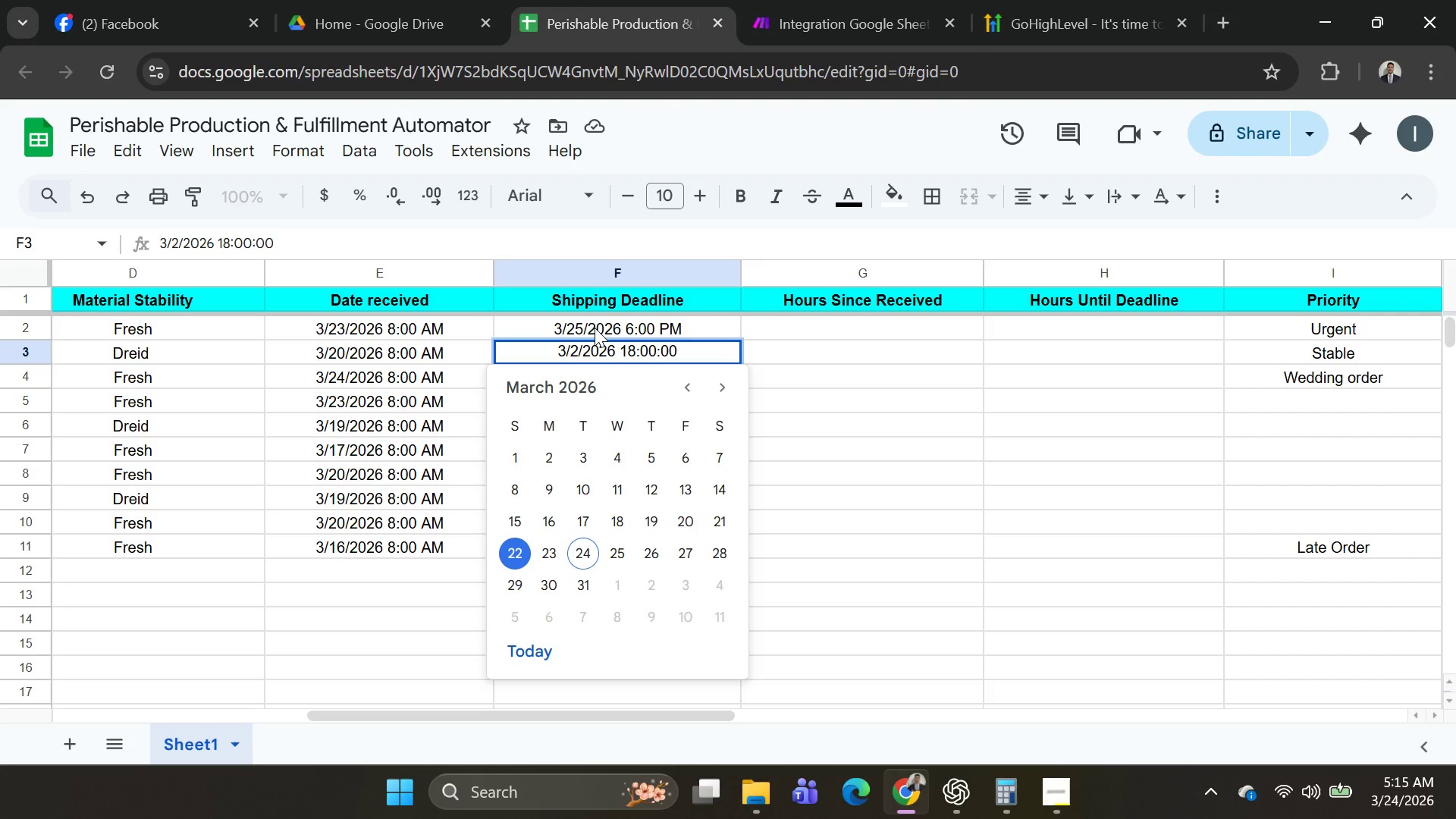 
wait(12.17)
 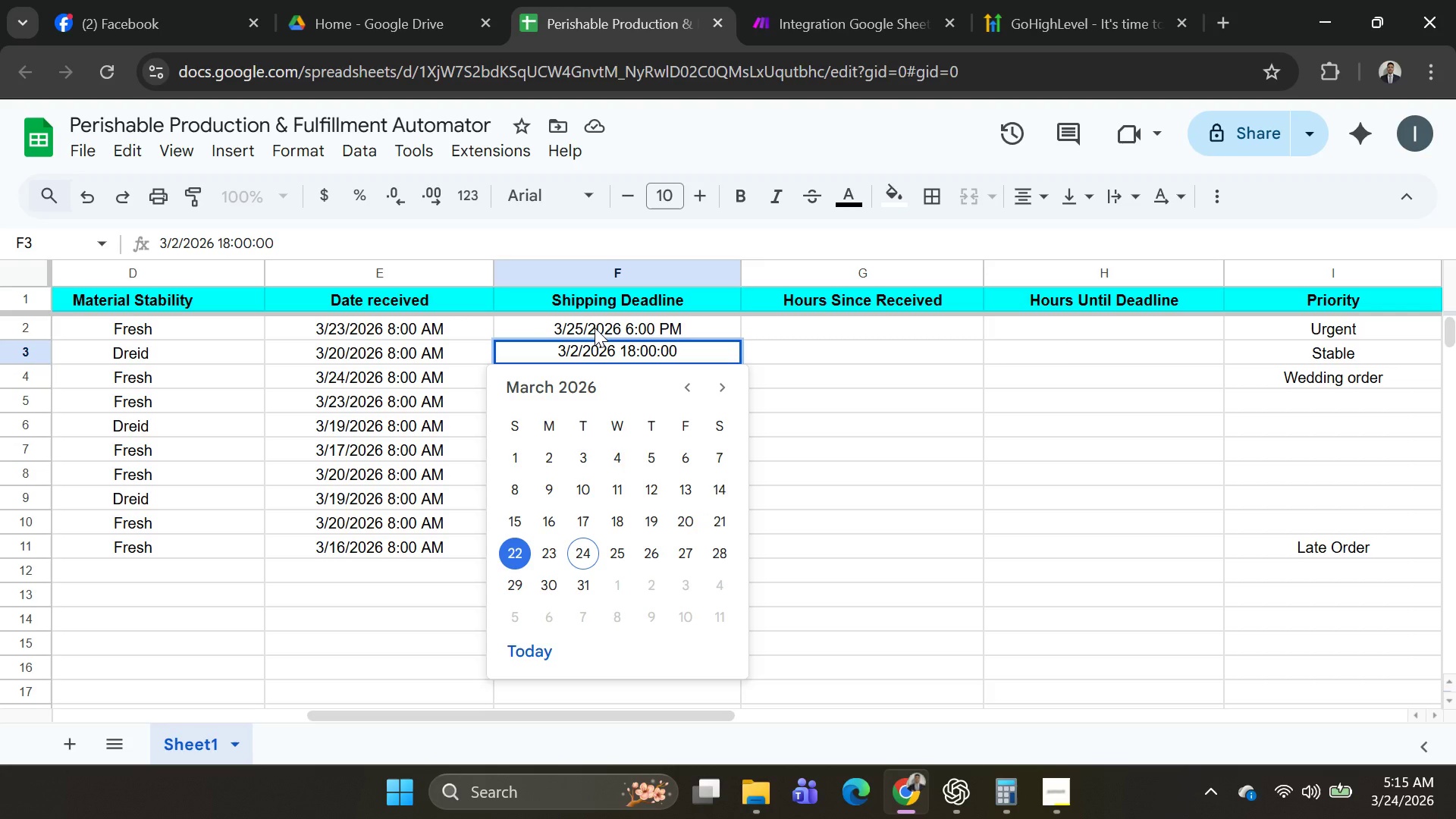 
key(Backspace)
type(30)
 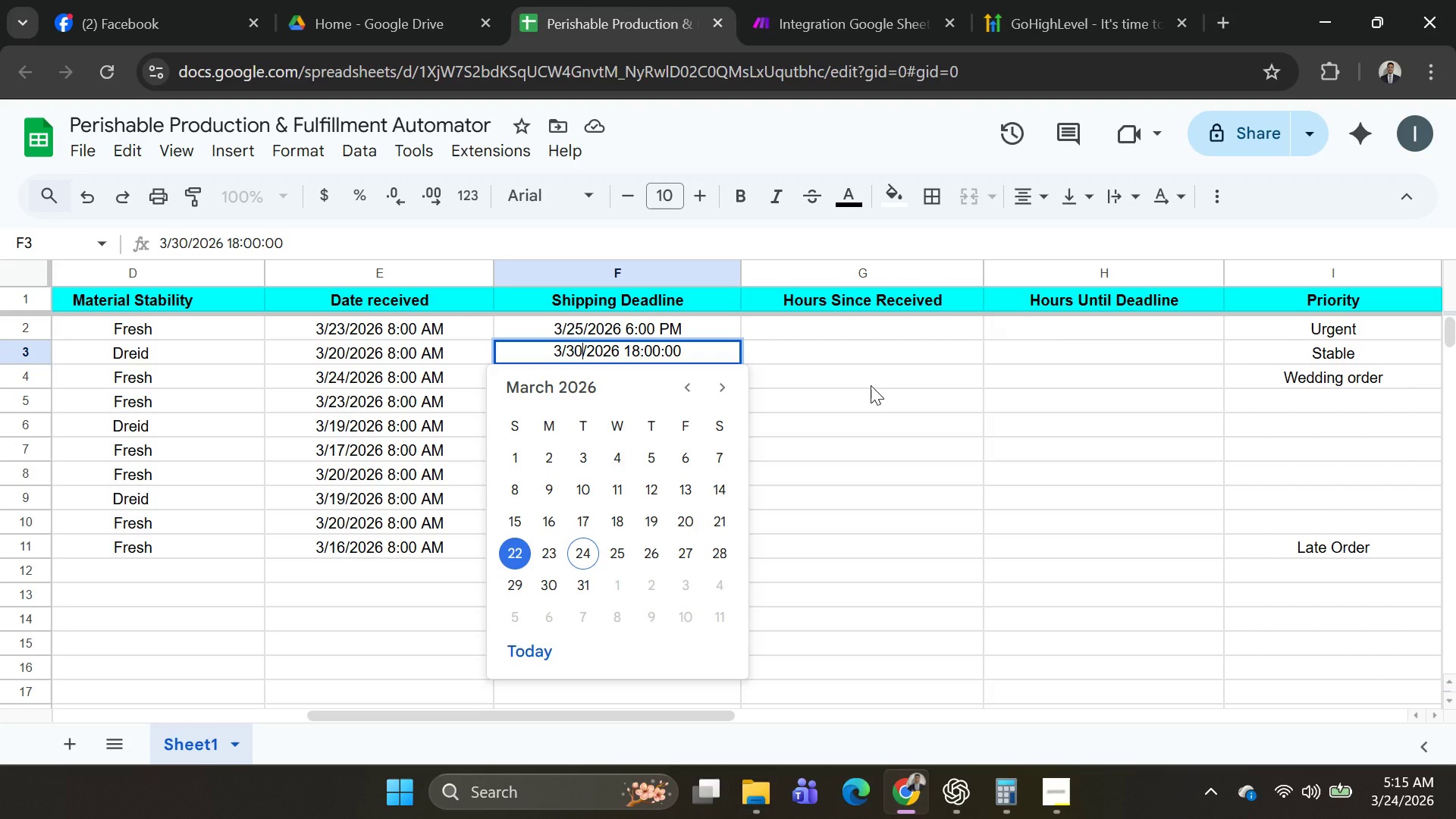 
key(Enter)
 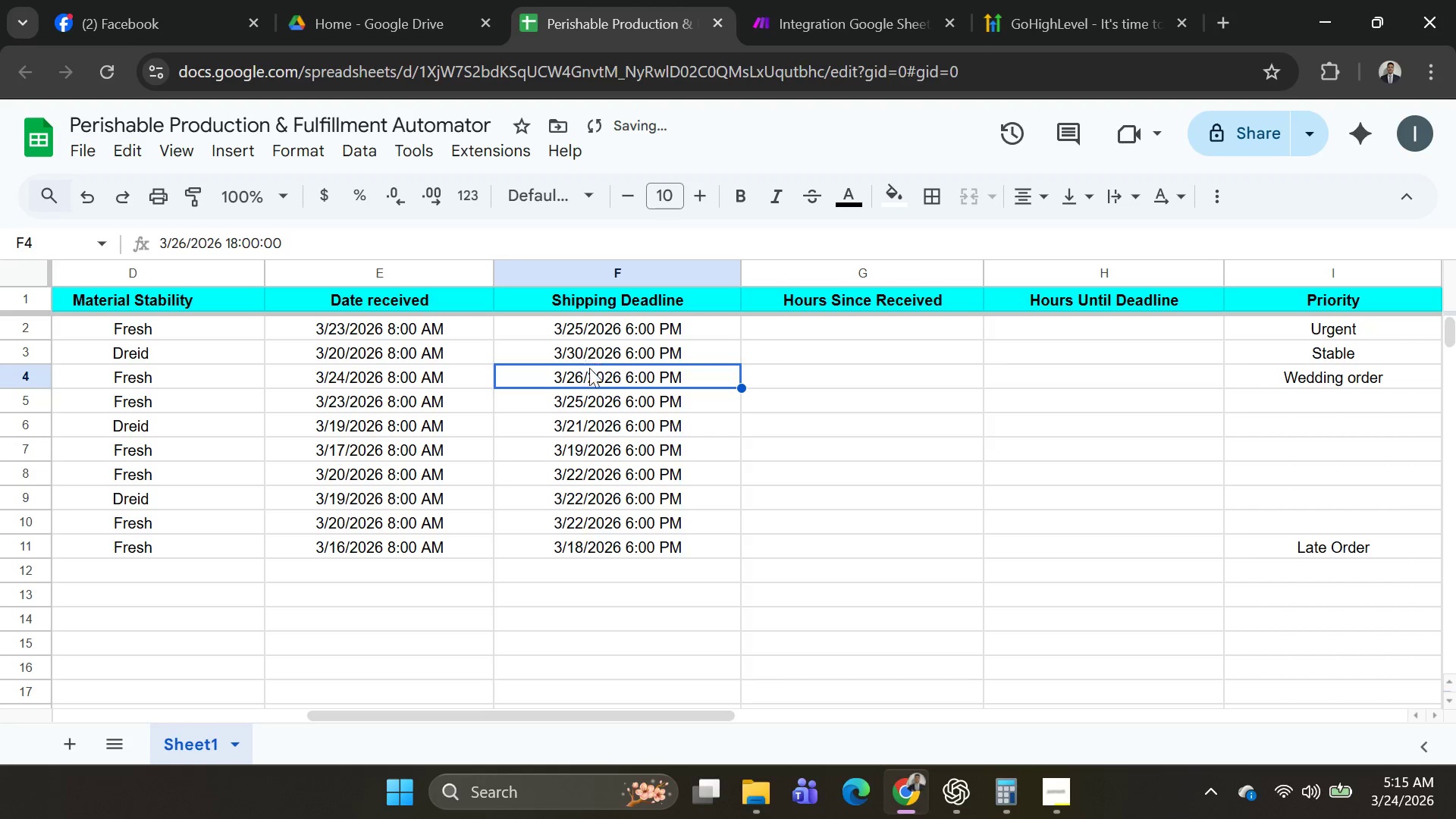 
double_click([584, 378])
 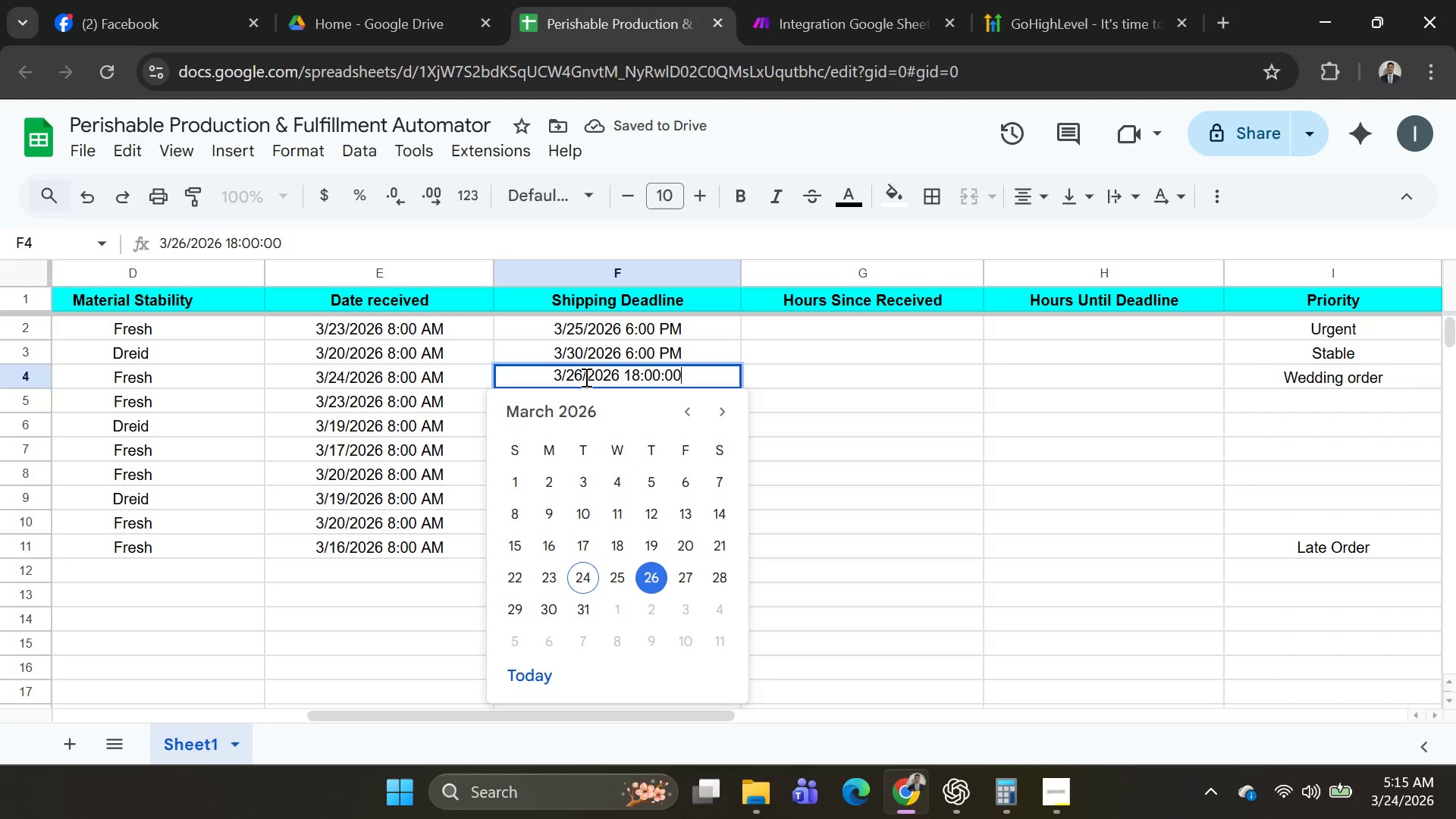 
left_click([582, 375])
 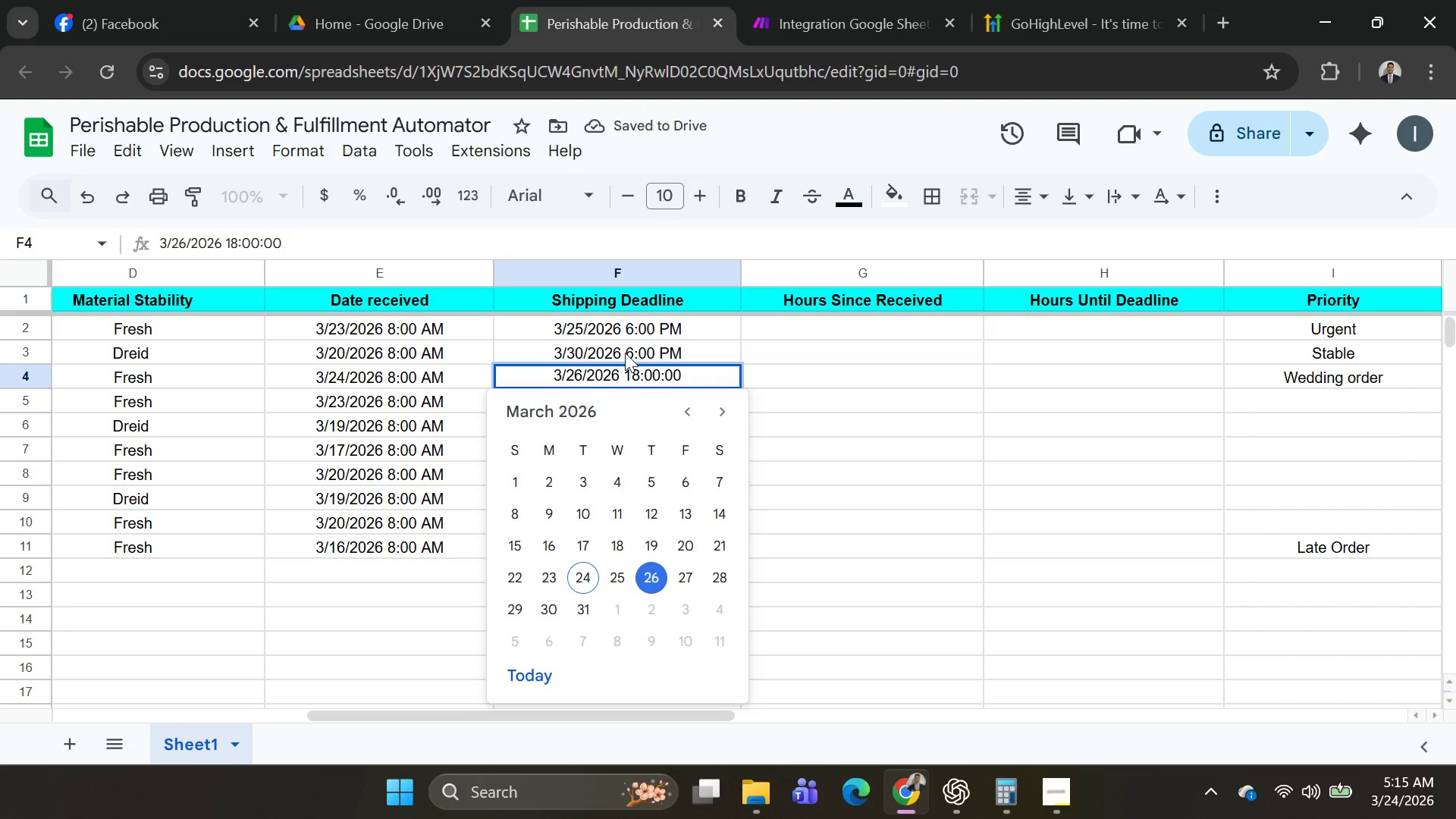 
key(Backspace)
 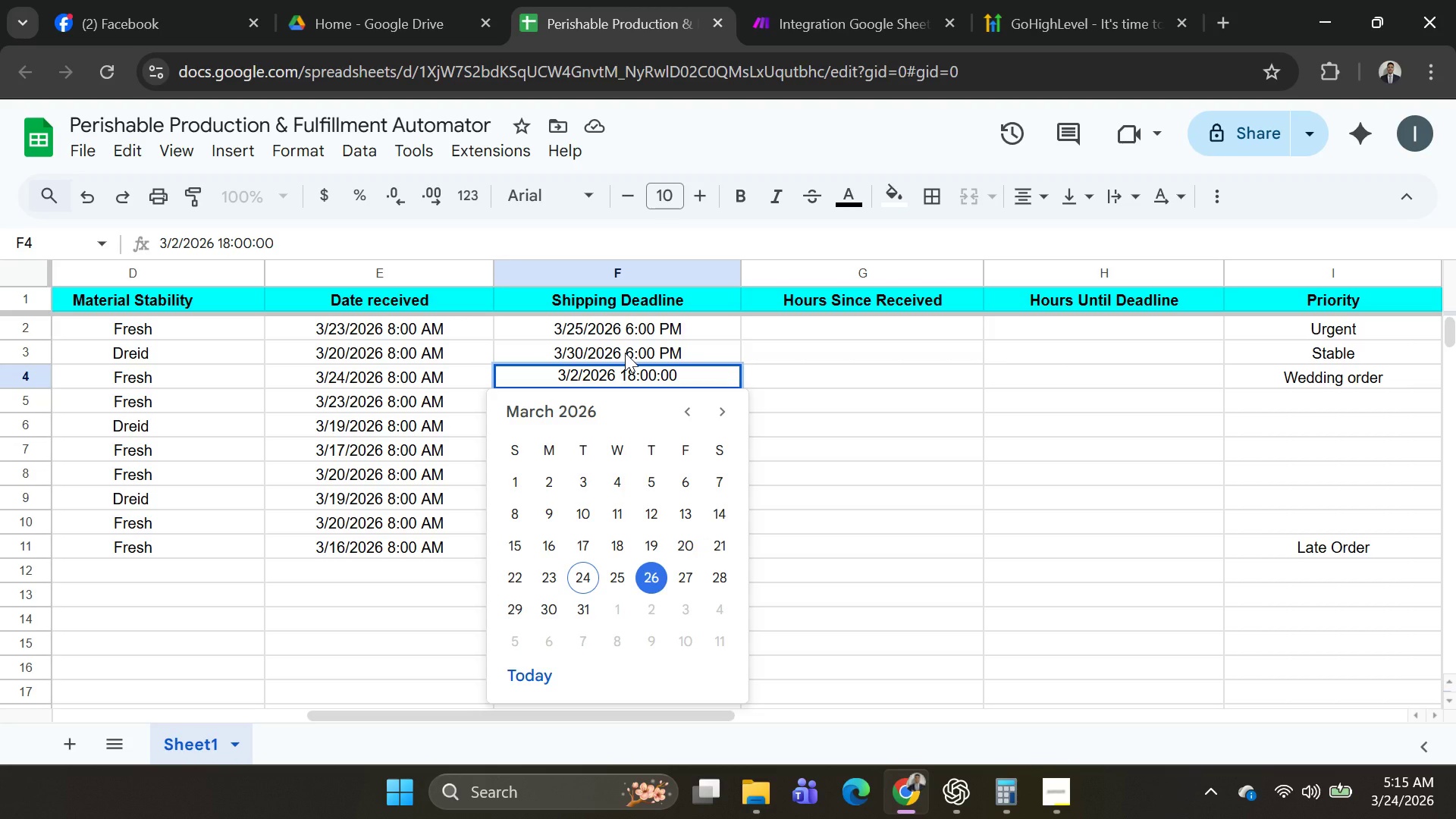 
wait(12.05)
 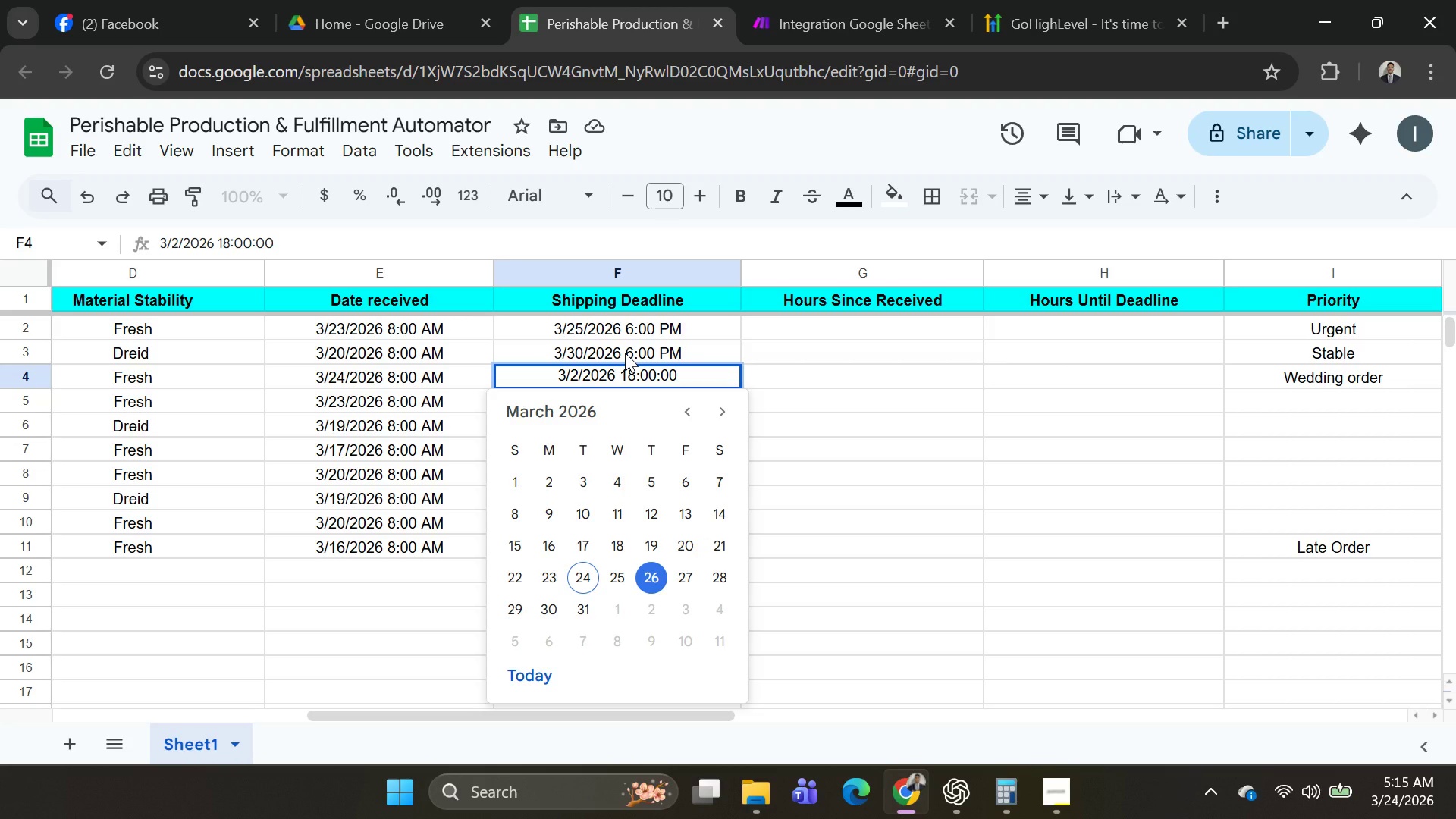 
key(4)
 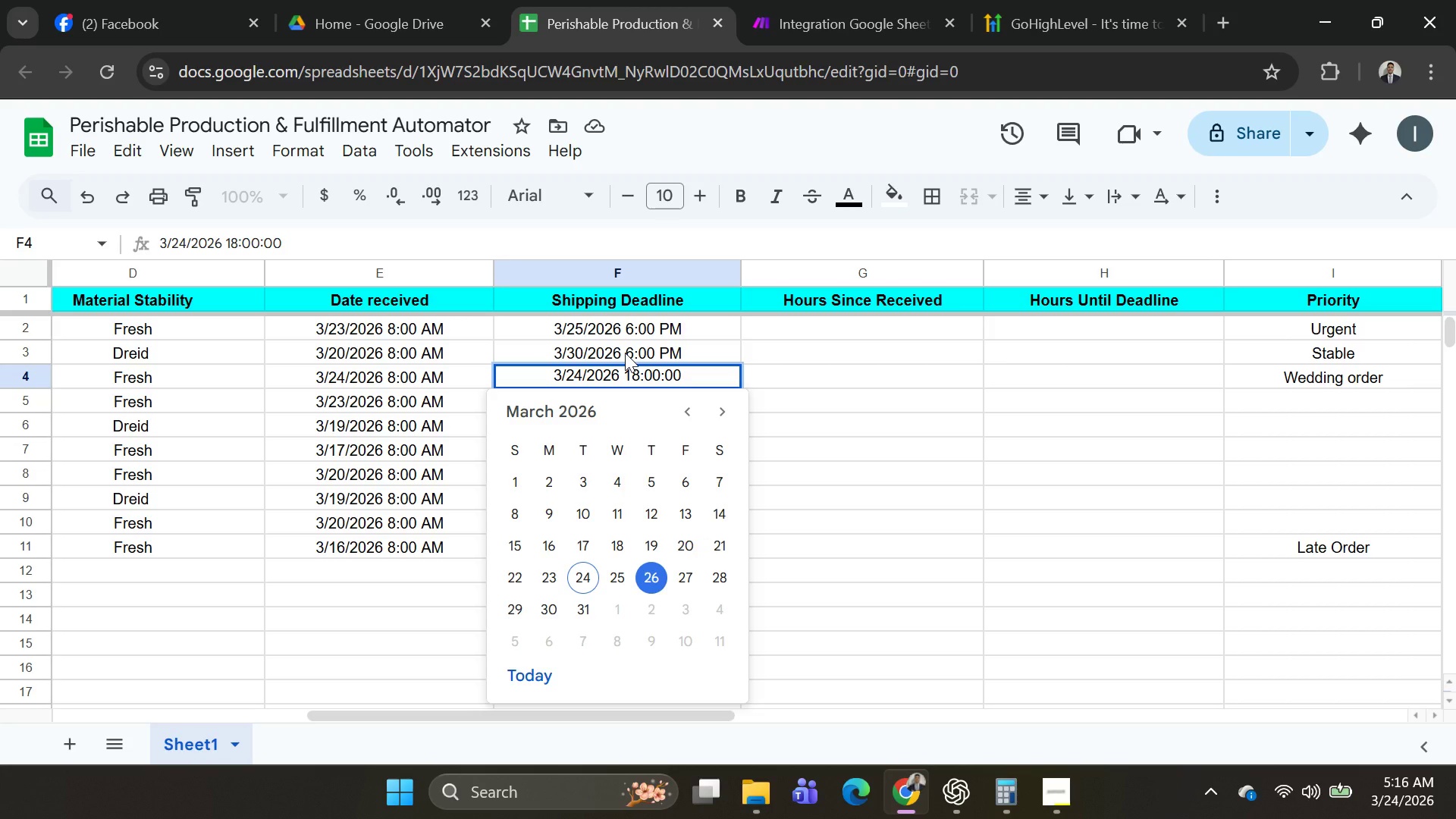 
key(Enter)
 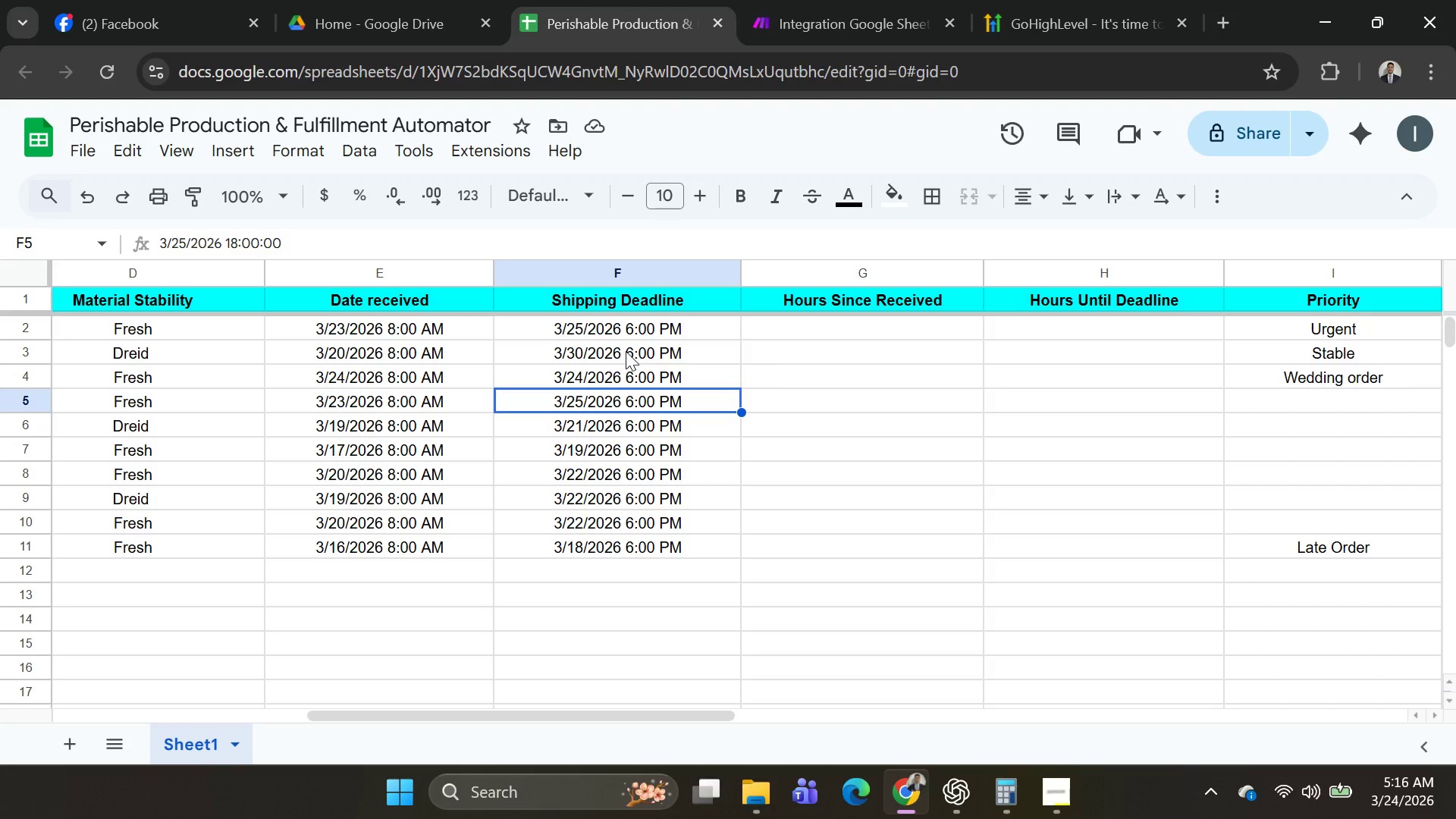 
wait(12.94)
 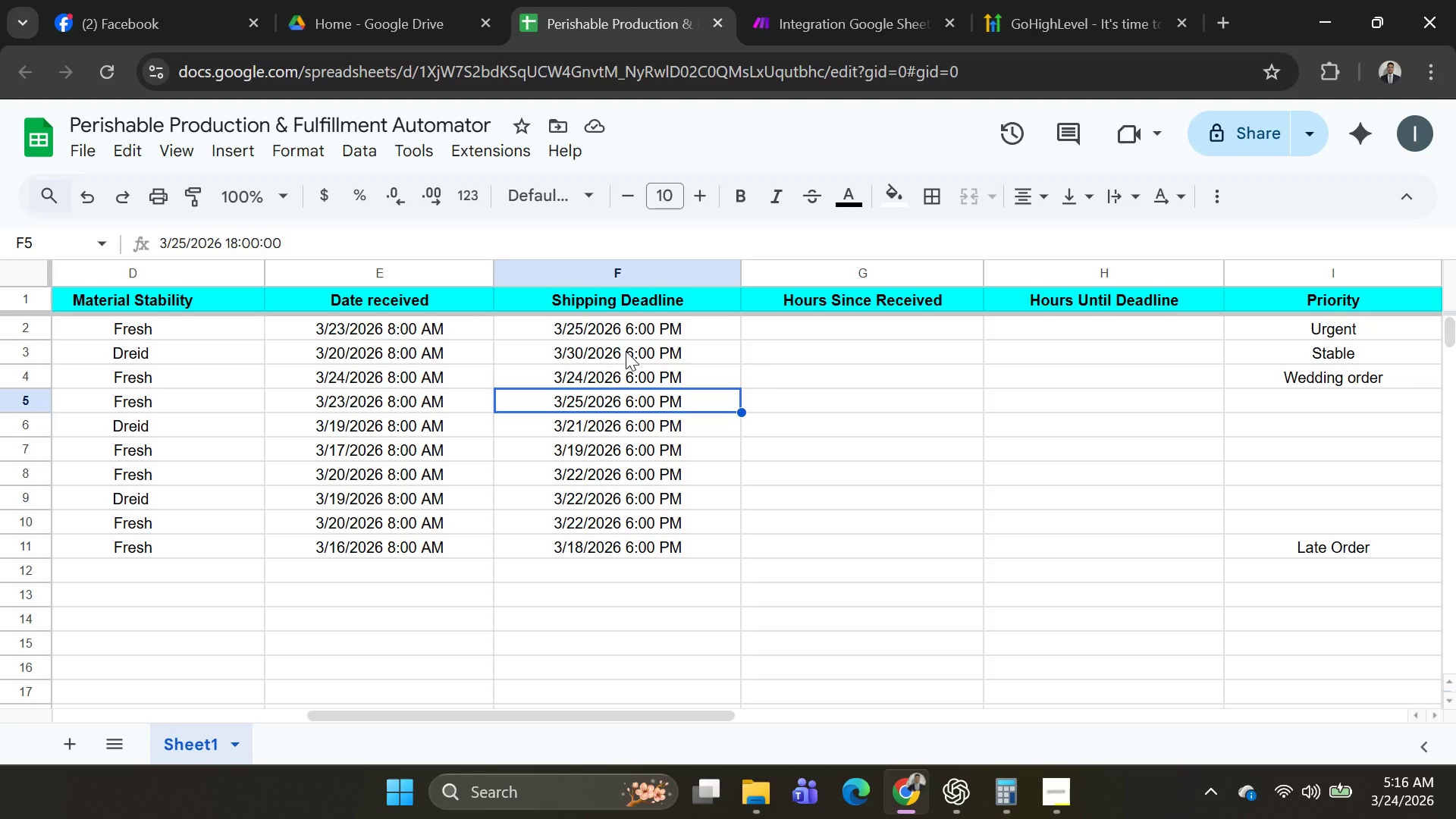 
double_click([580, 398])
 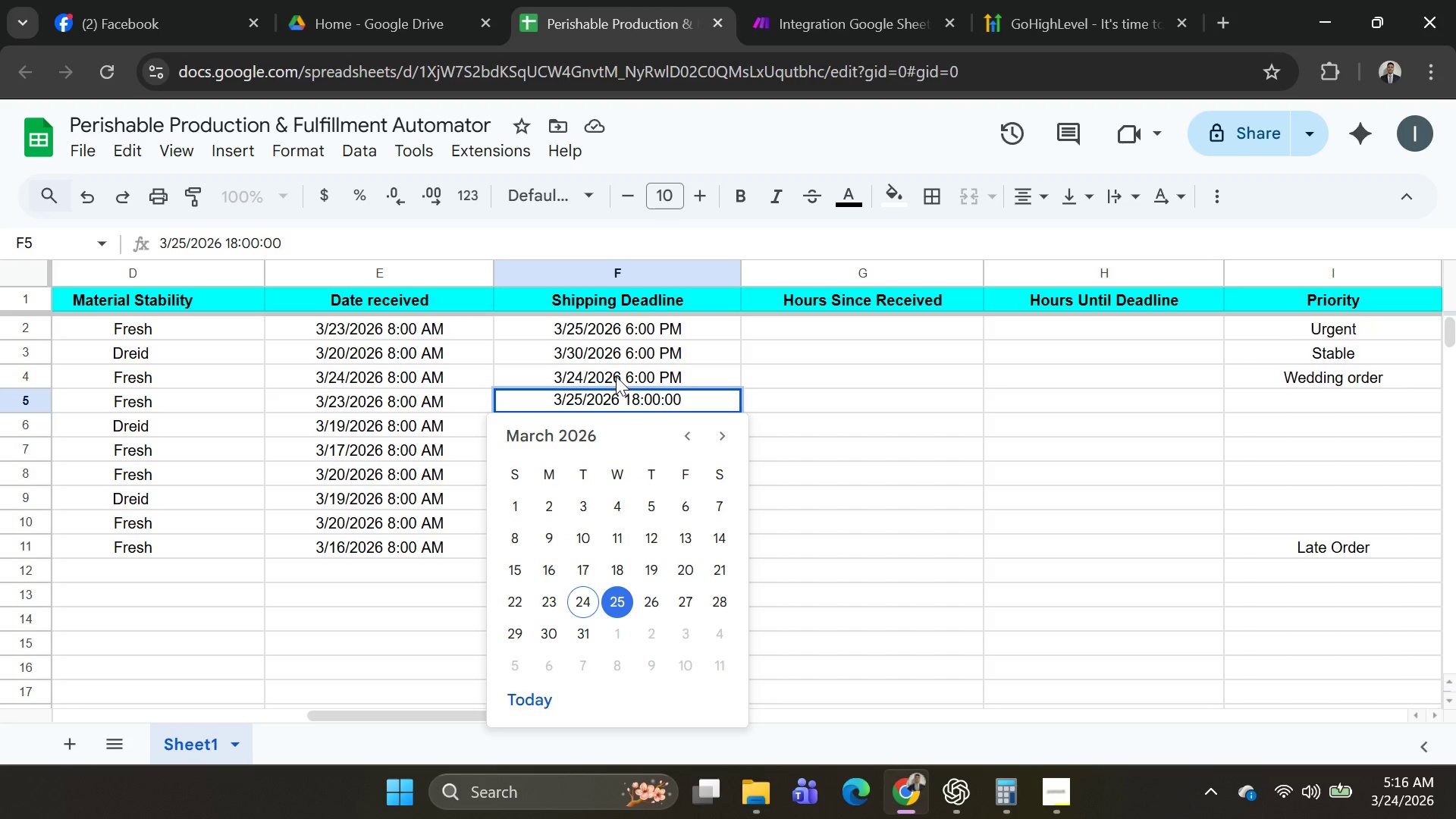 
key(ArrowLeft)
 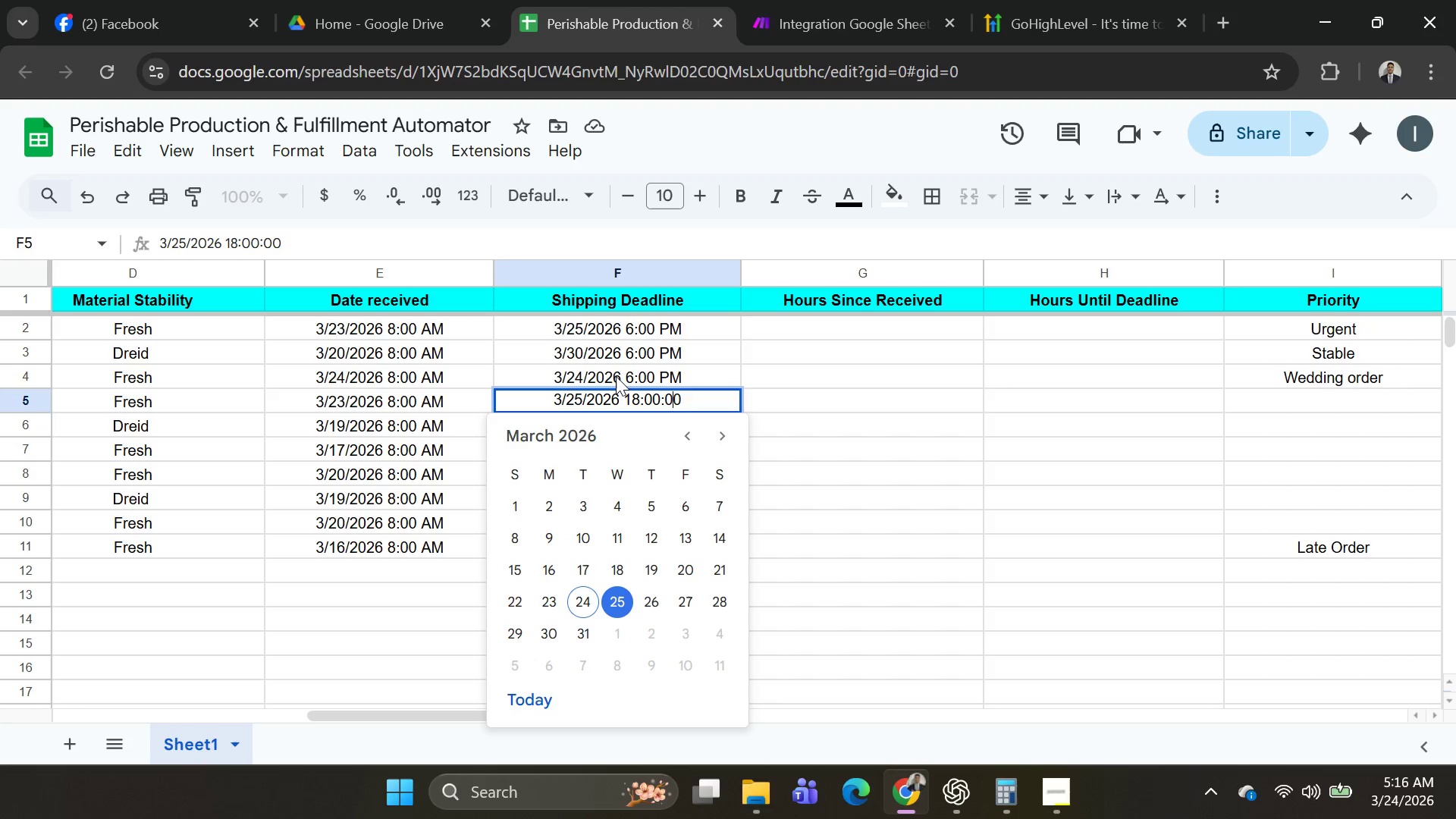 
key(ArrowLeft)
 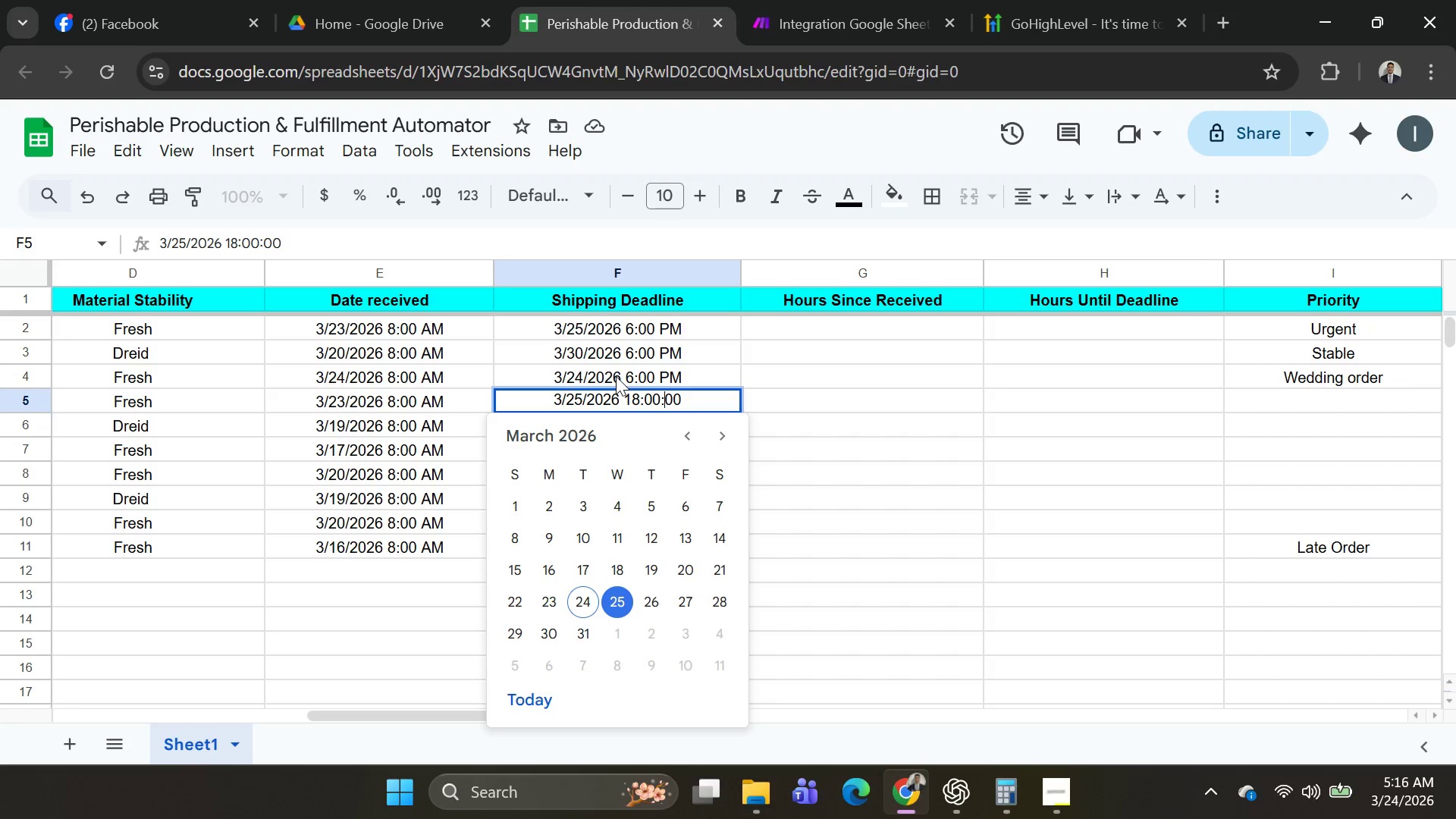 
key(ArrowLeft)
 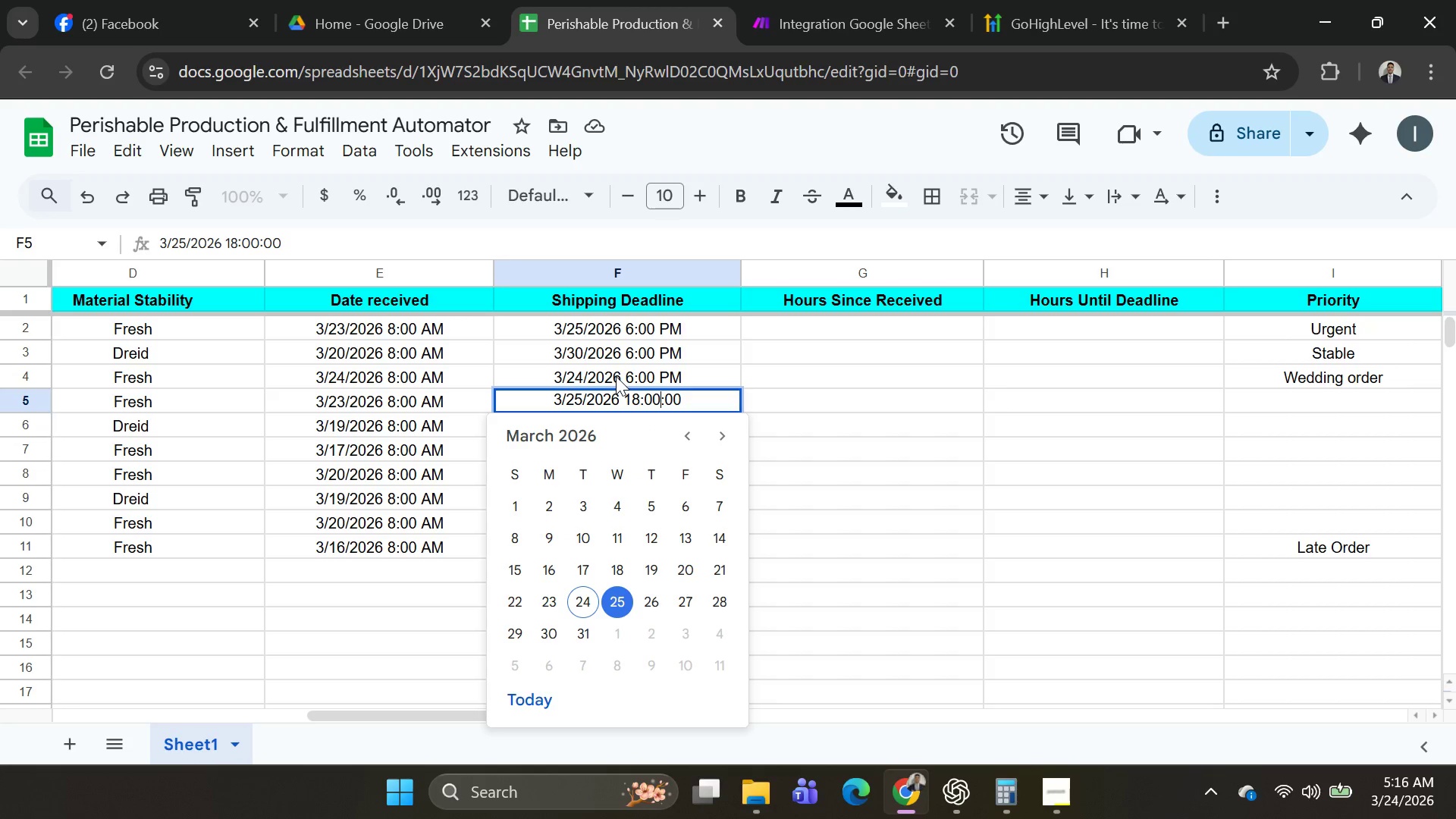 
key(ArrowLeft)
 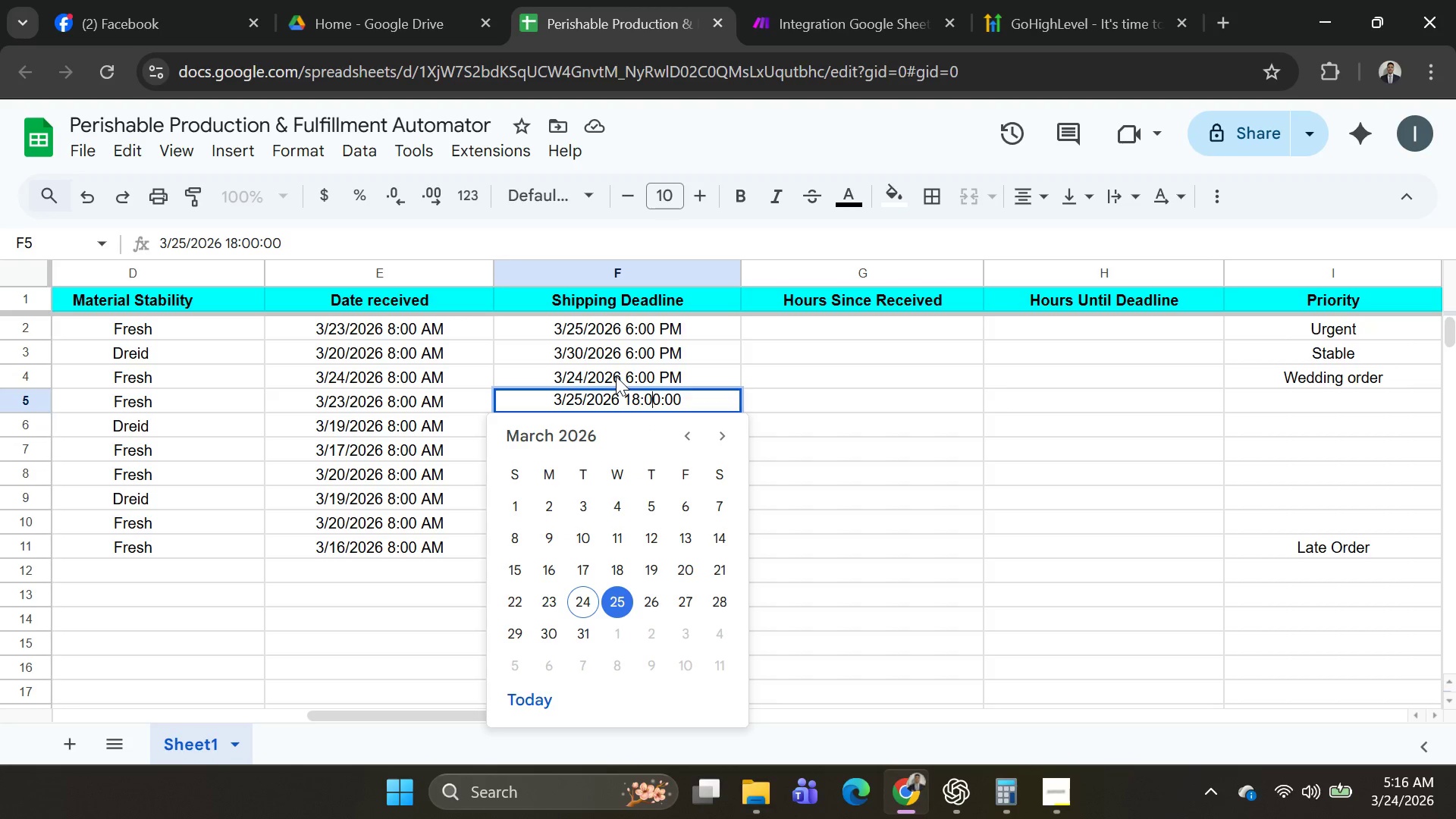 
key(ArrowLeft)
 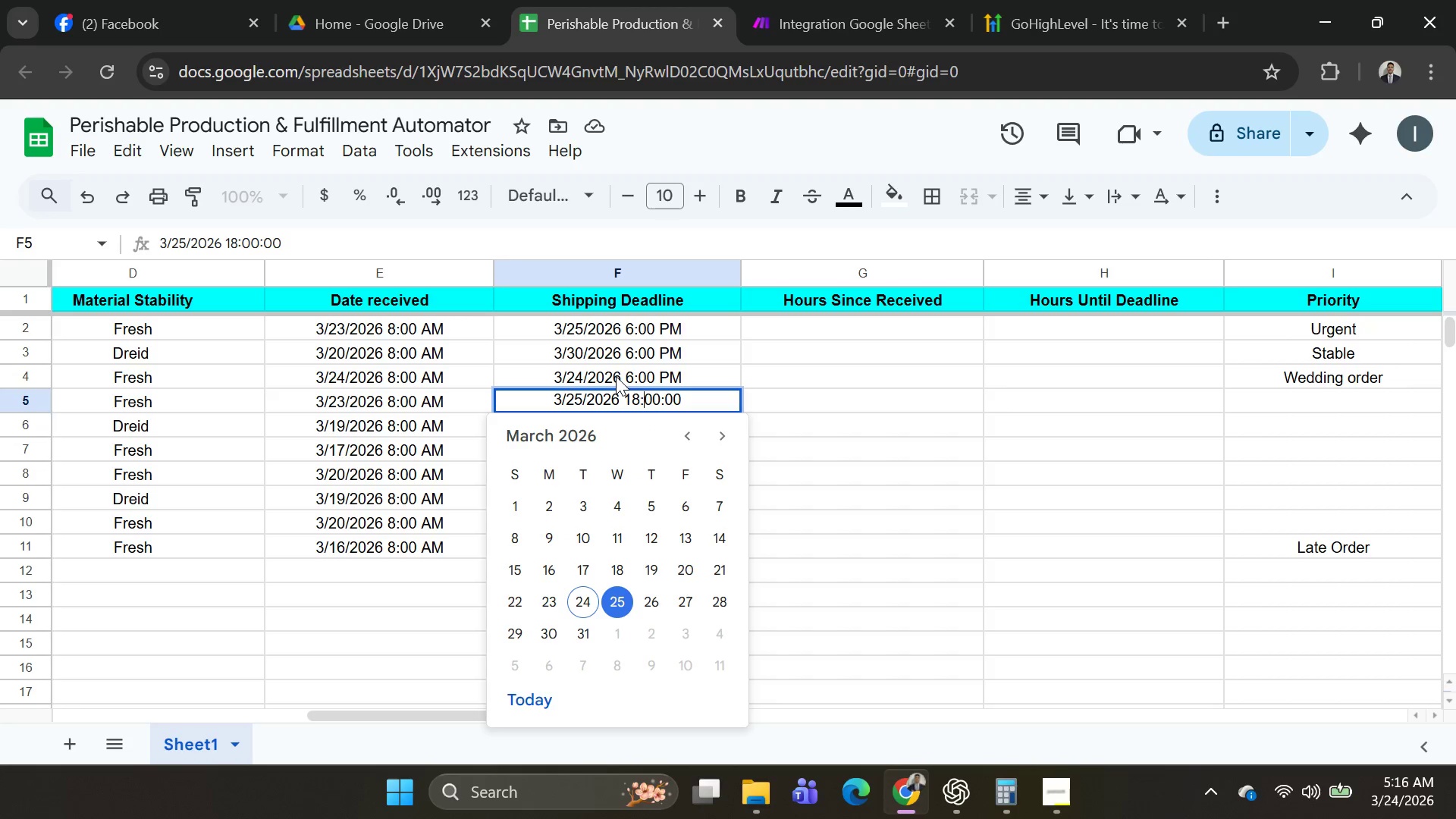 
key(ArrowLeft)
 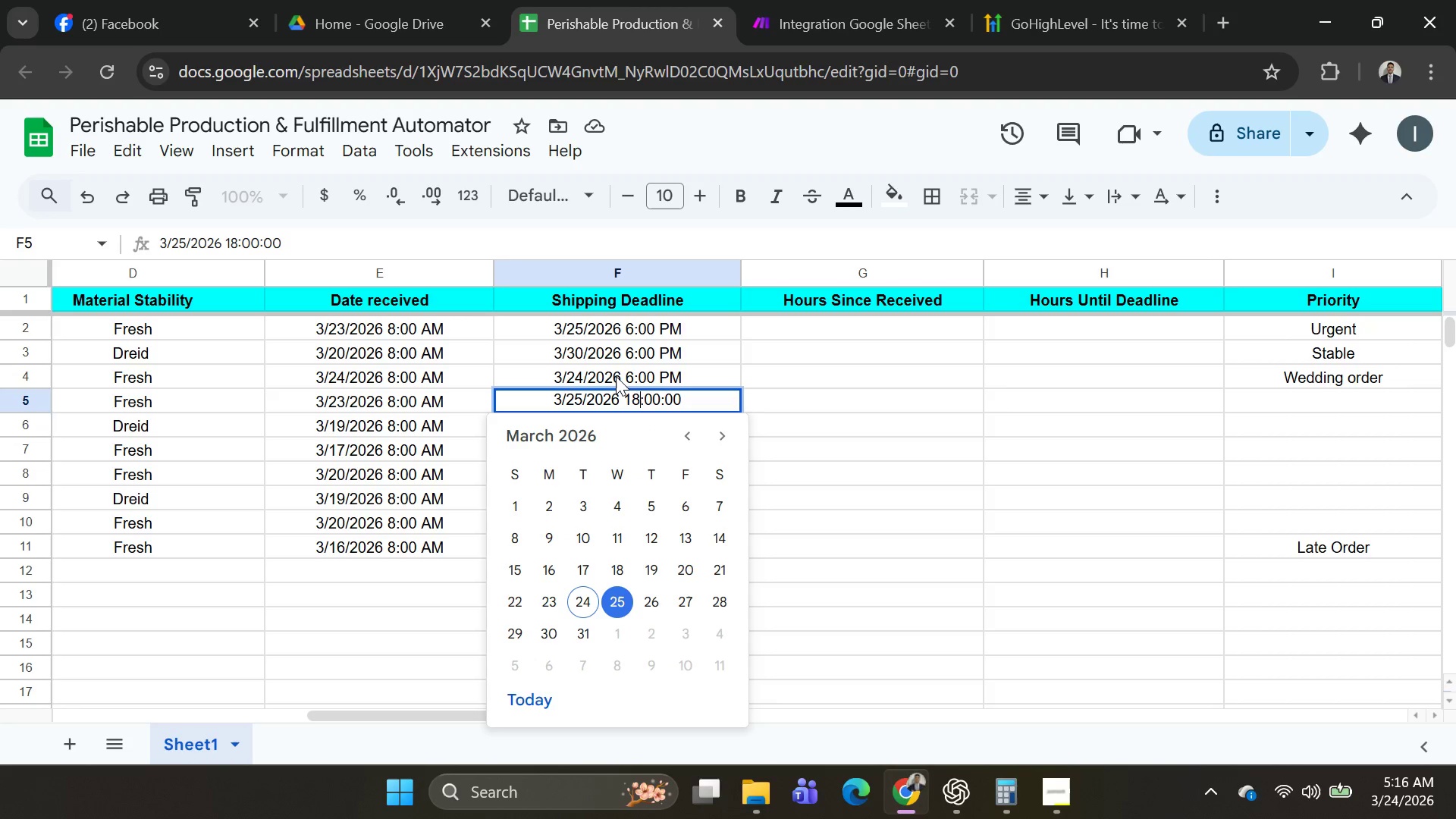 
key(ArrowLeft)
 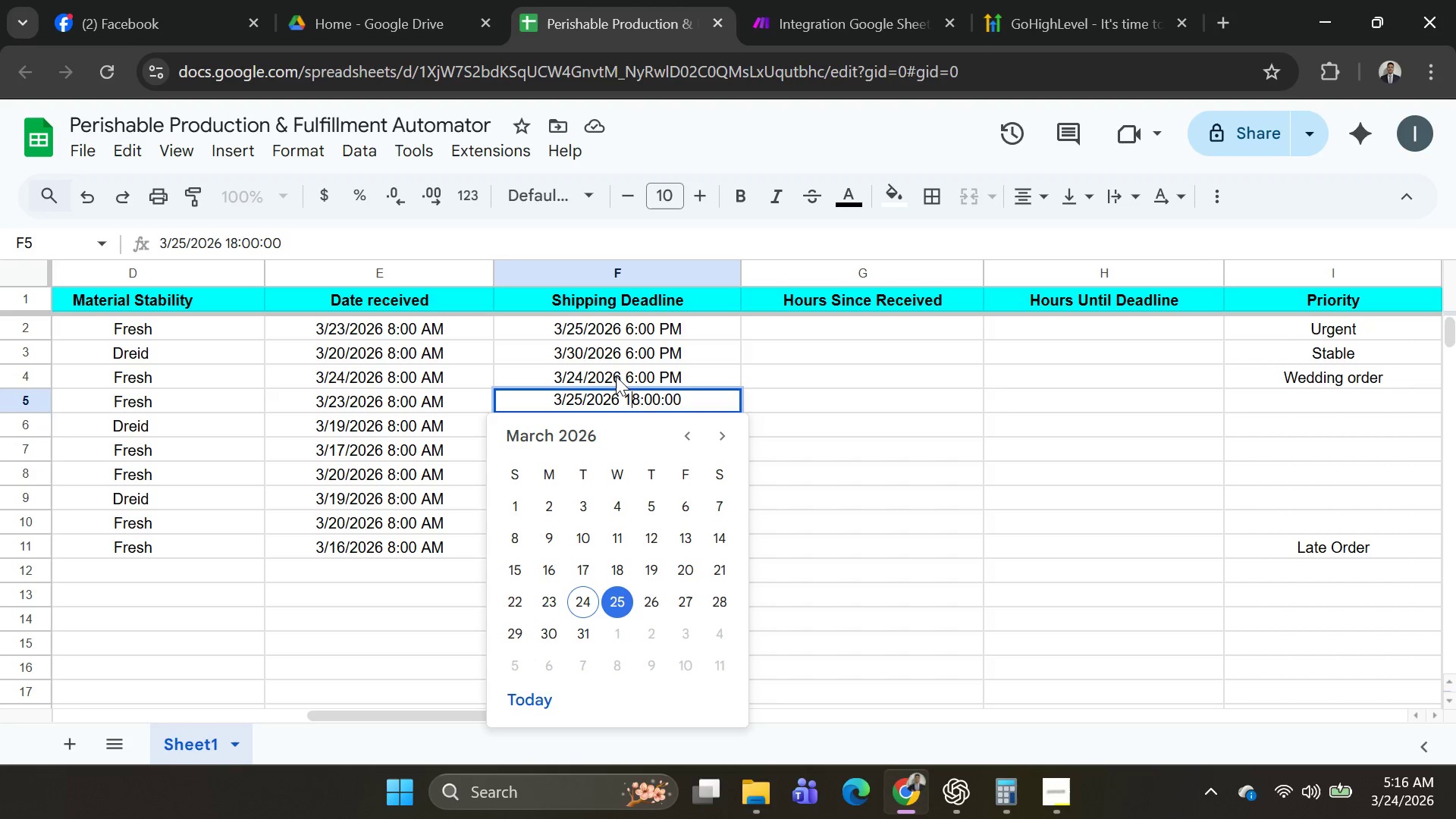 
hold_key(key=ArrowLeft, duration=0.61)
 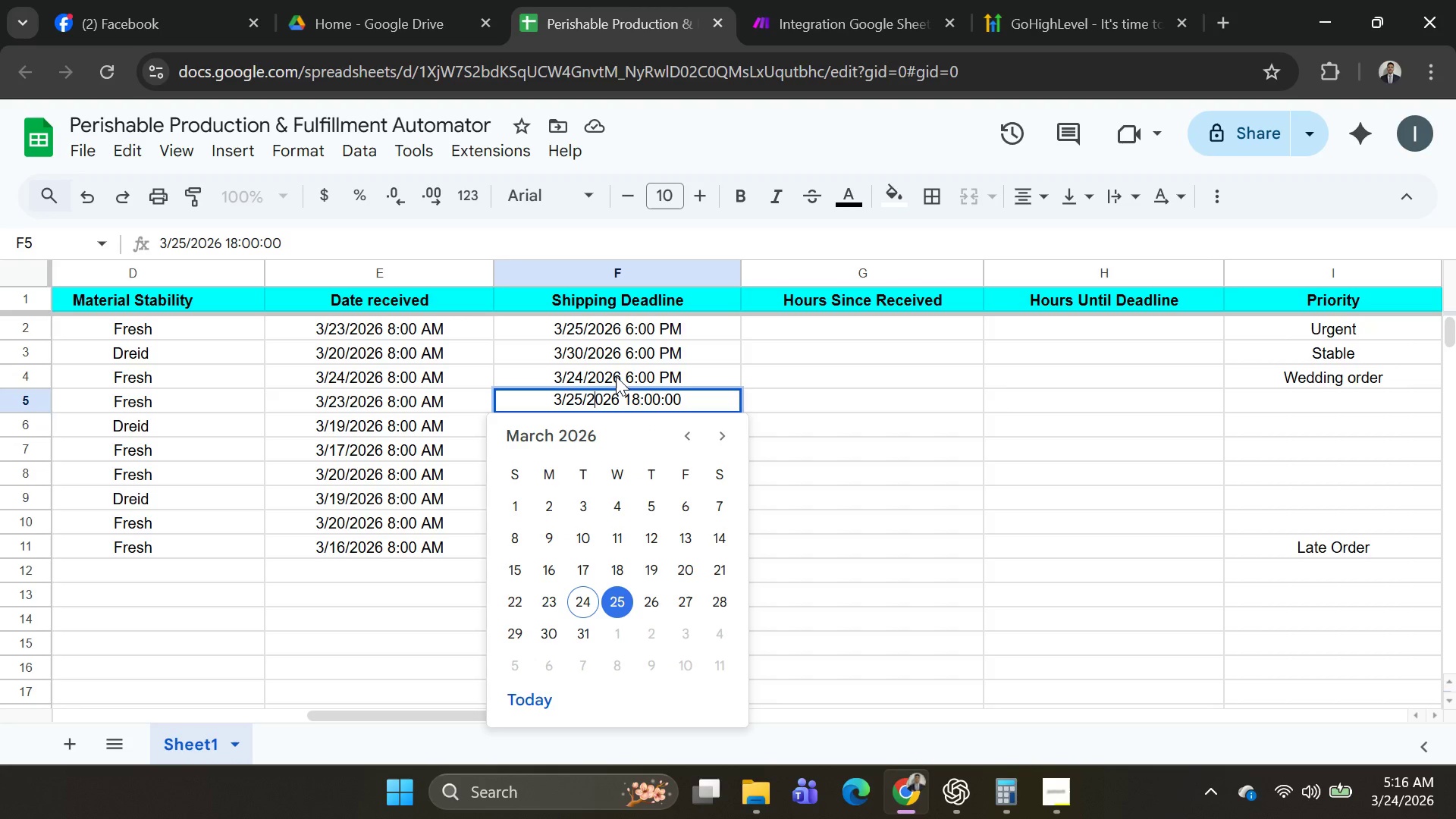 
key(ArrowLeft)
 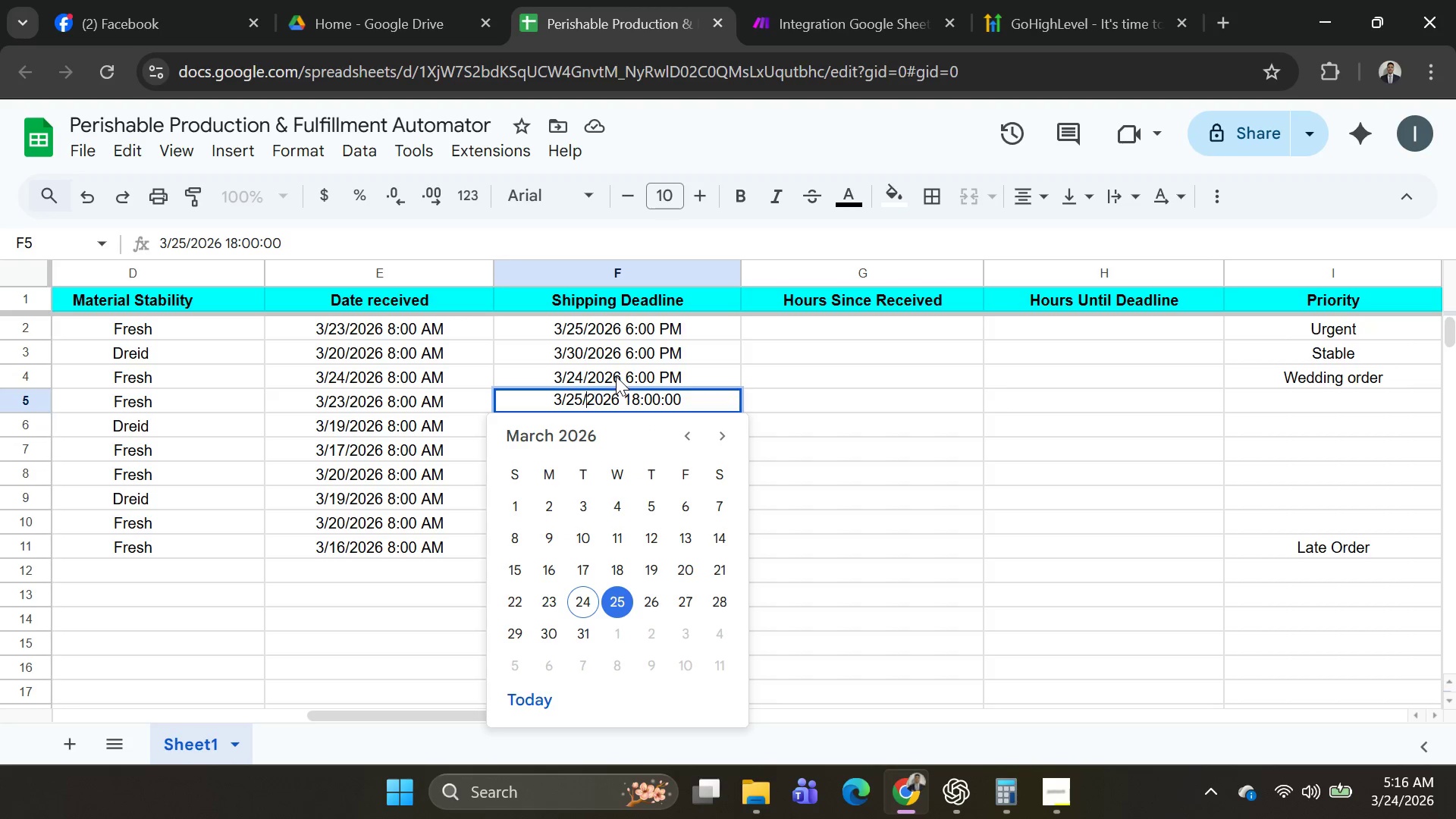 
key(ArrowLeft)
 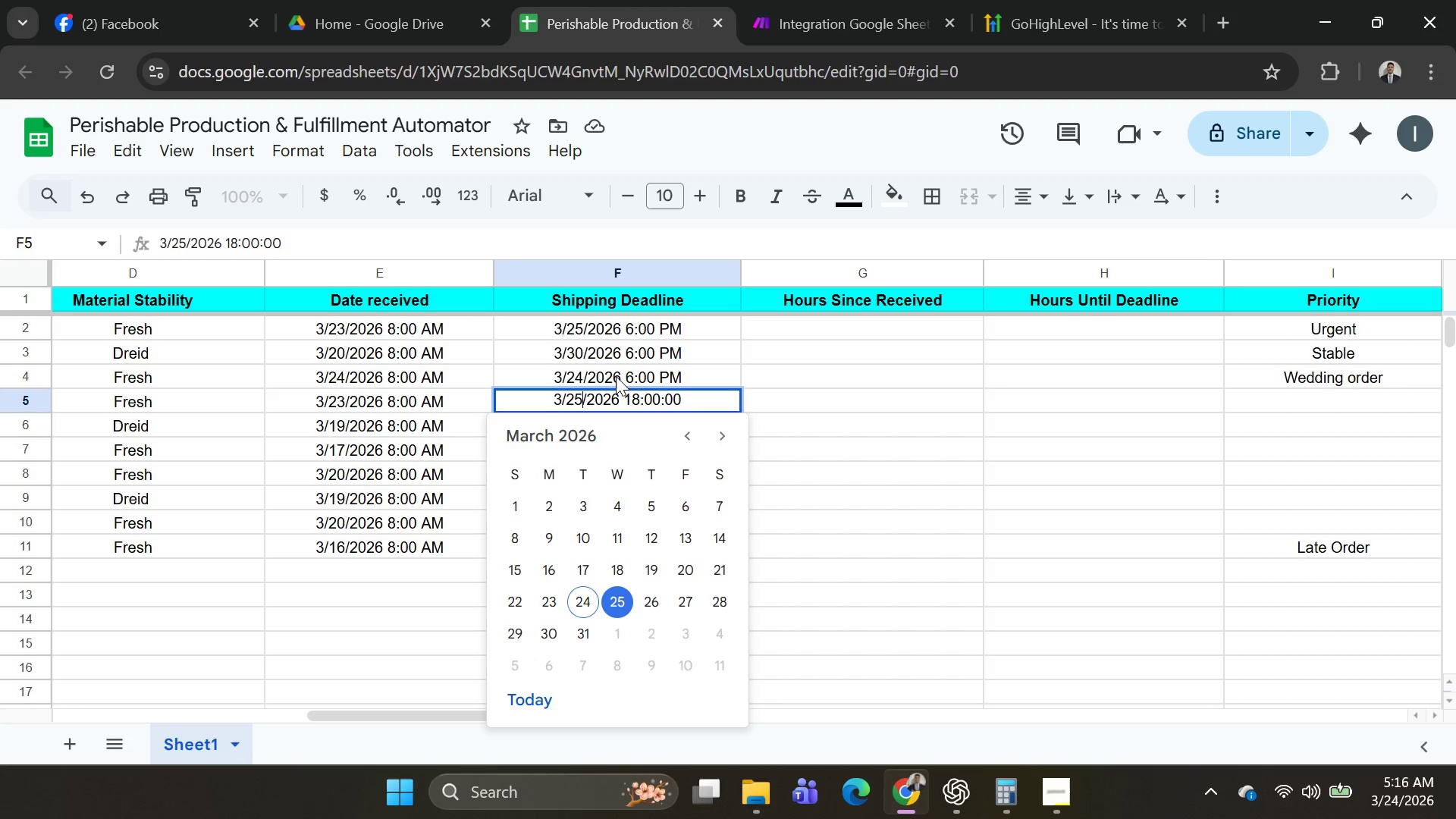 
key(ArrowLeft)
 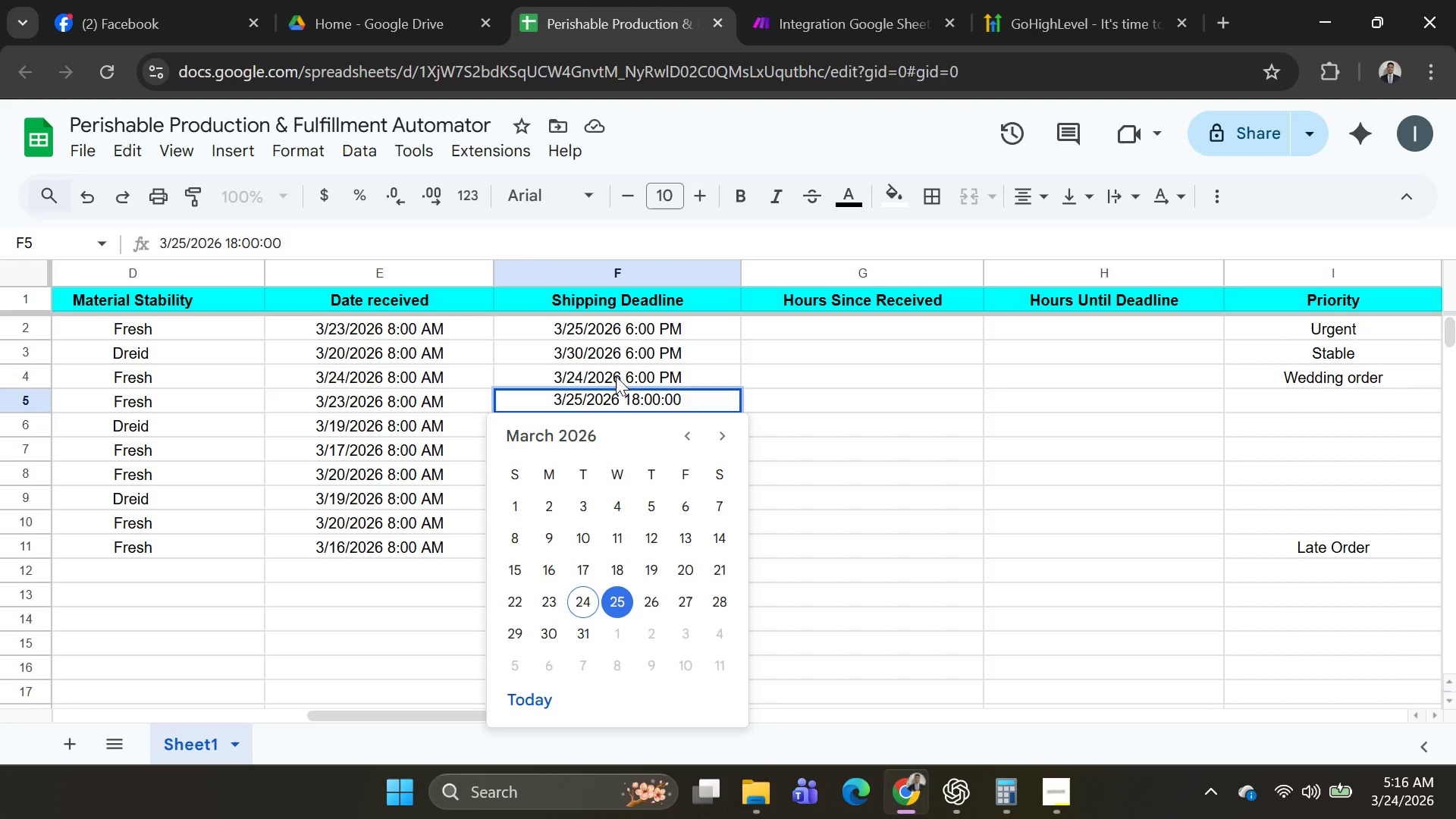 
key(Backspace)
 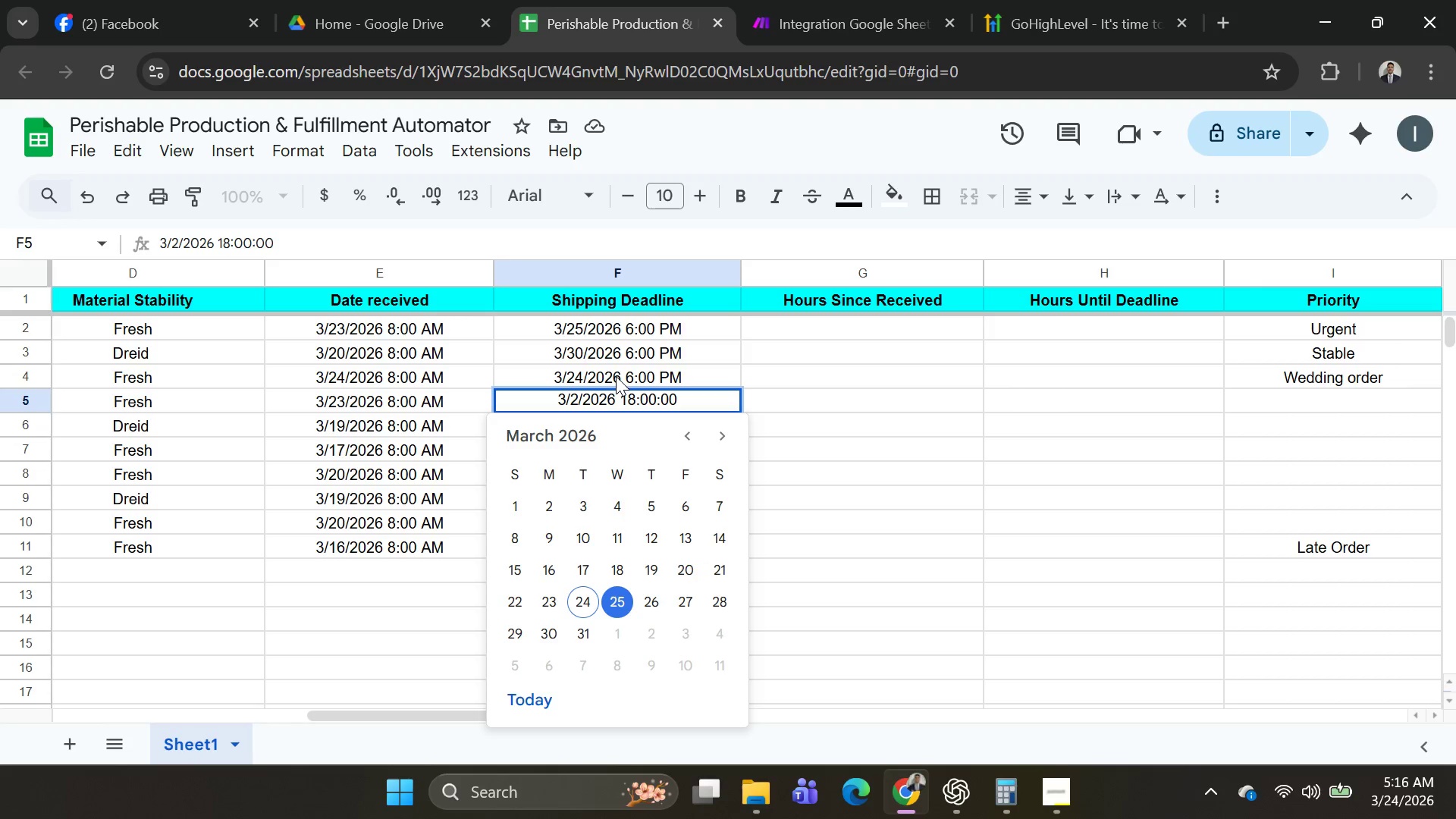 
key(4)
 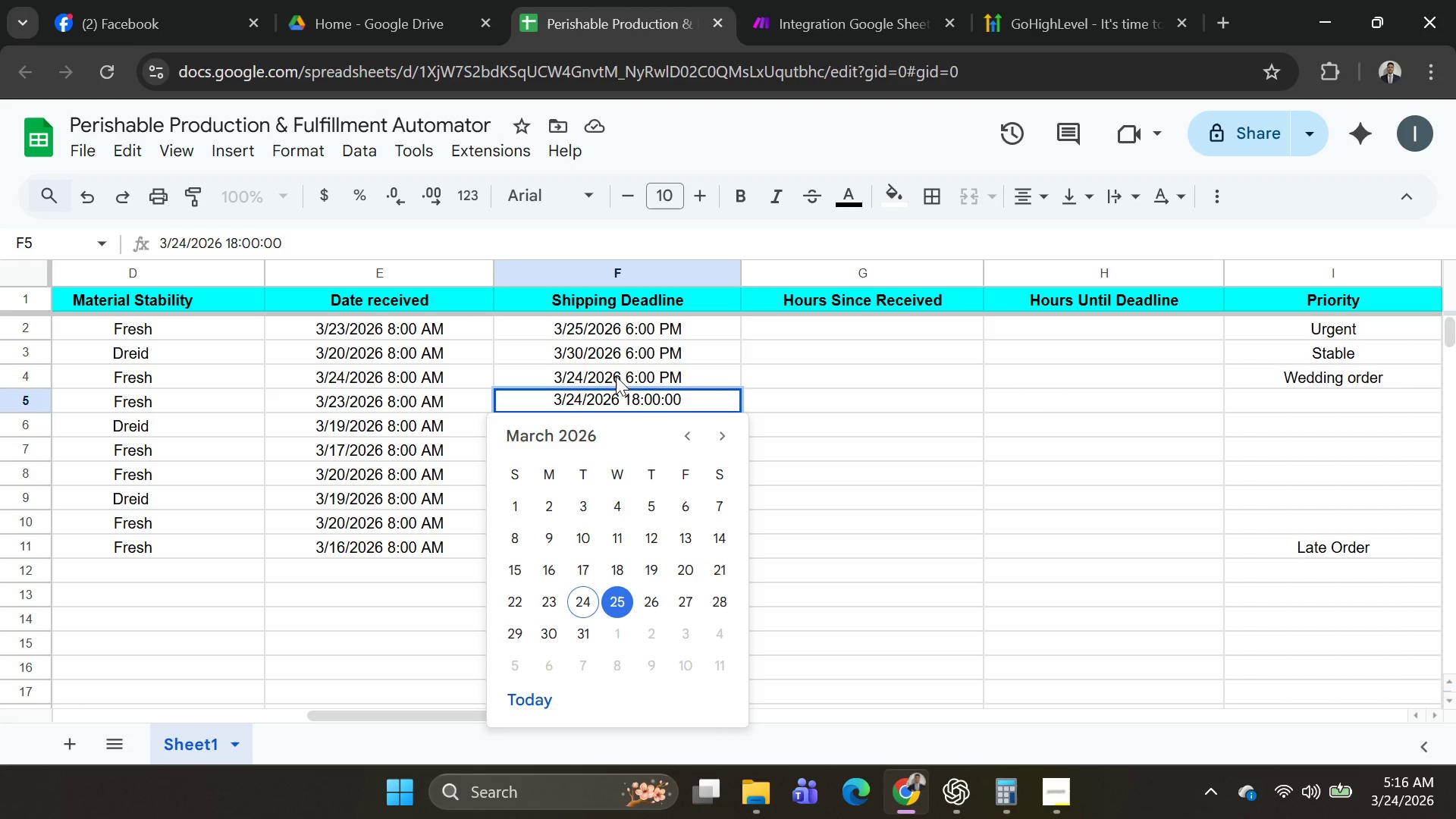 
key(Enter)
 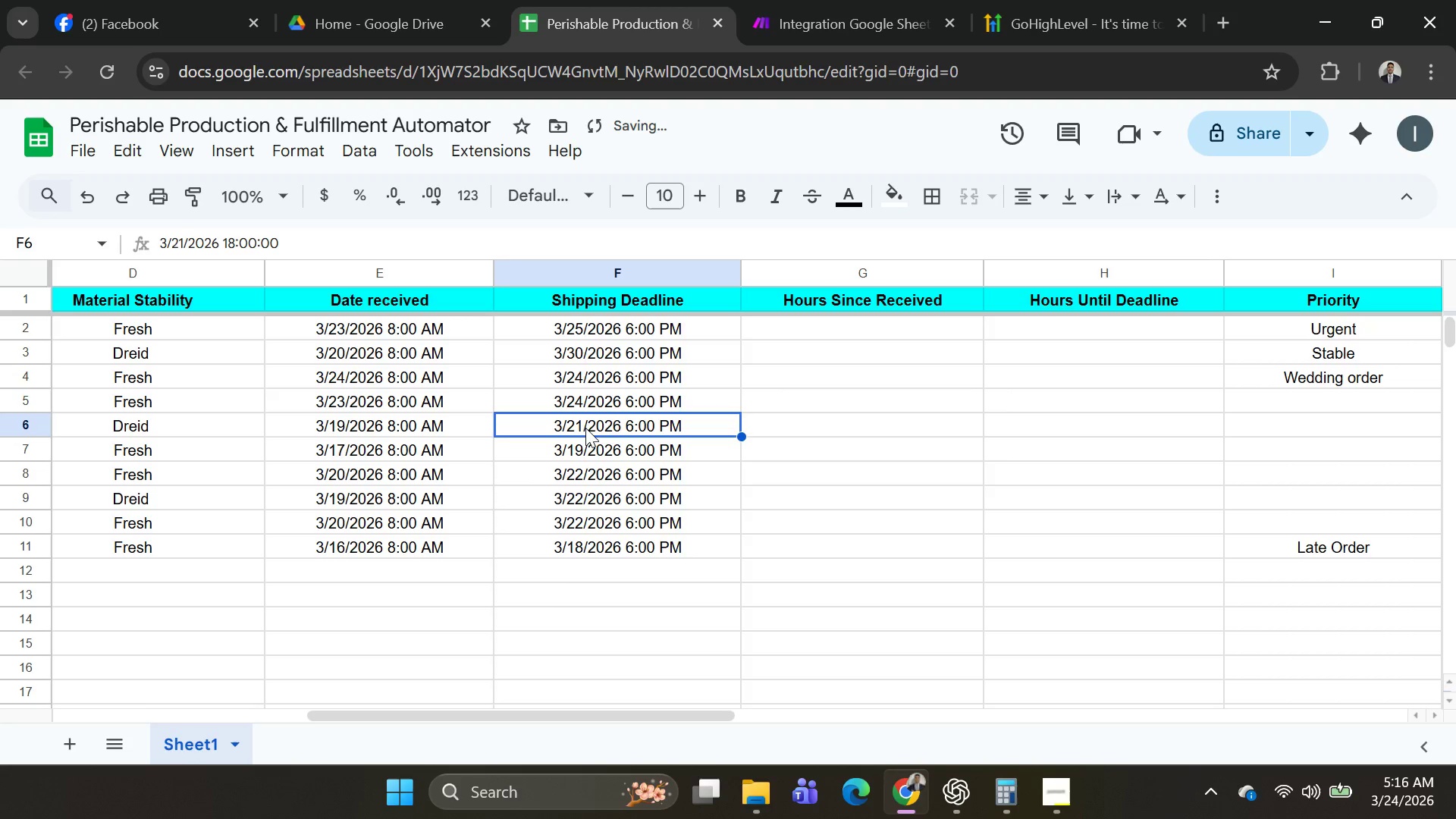 
double_click([581, 428])
 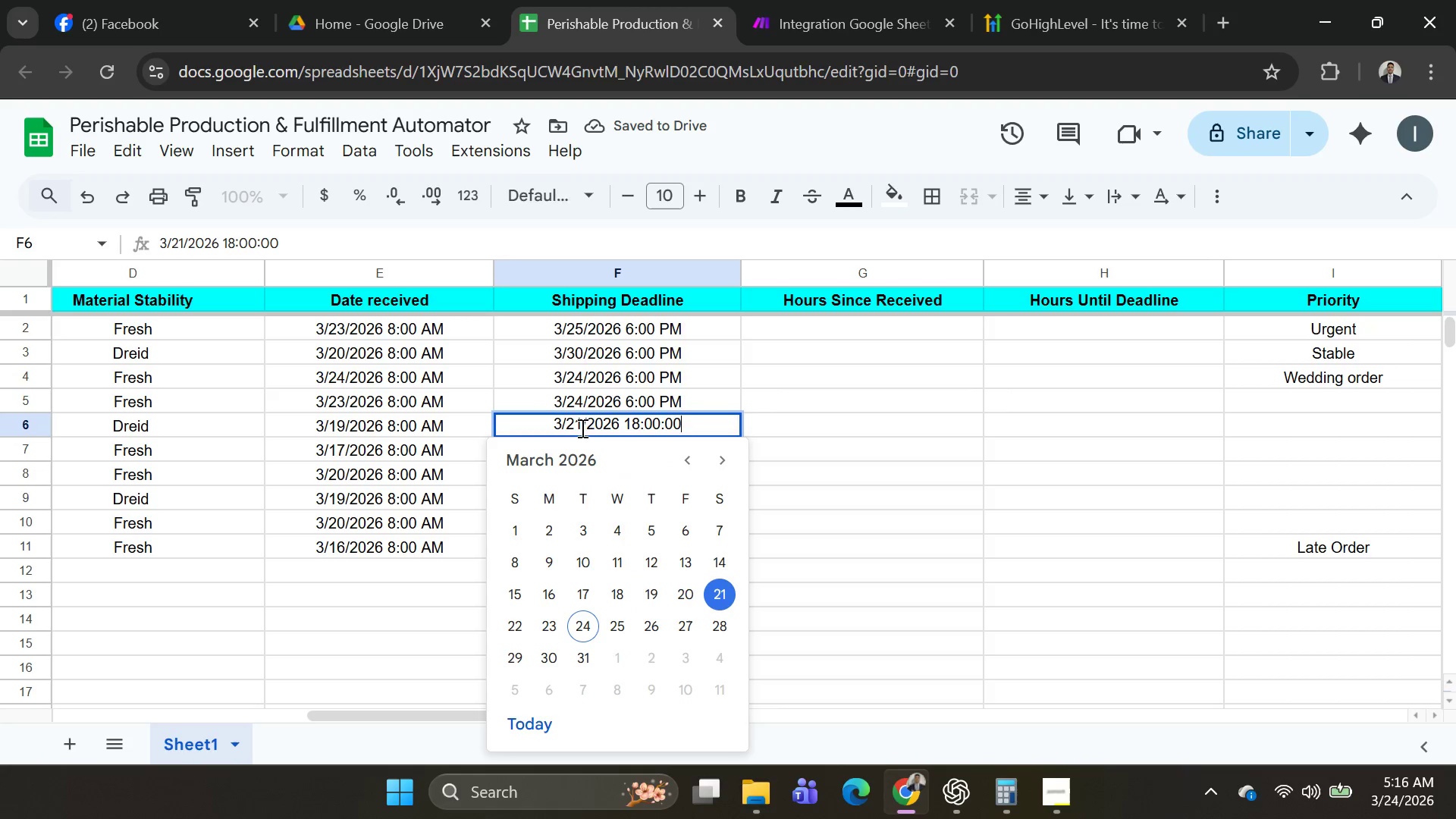 
left_click([581, 428])
 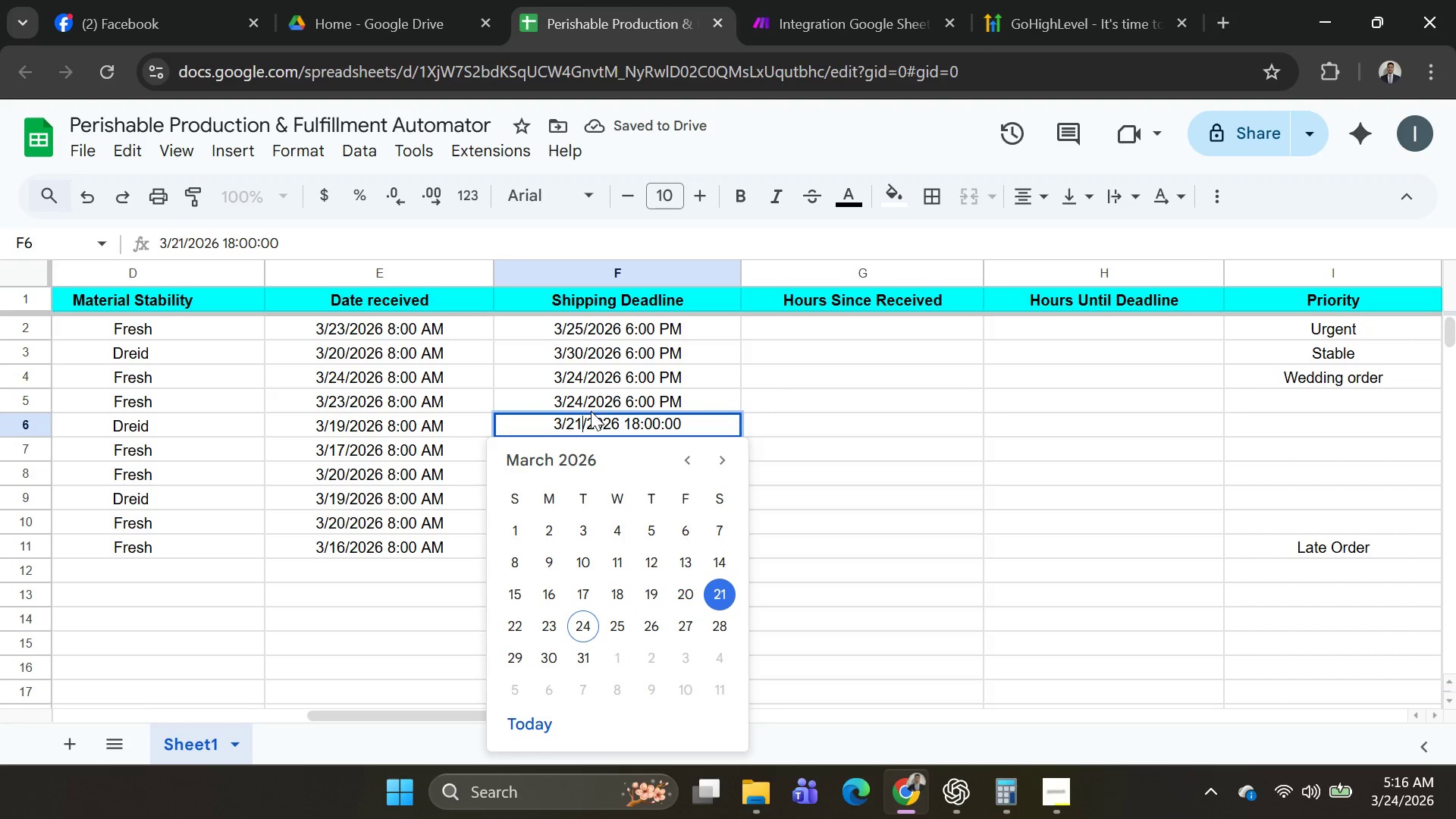 
key(Backspace)
 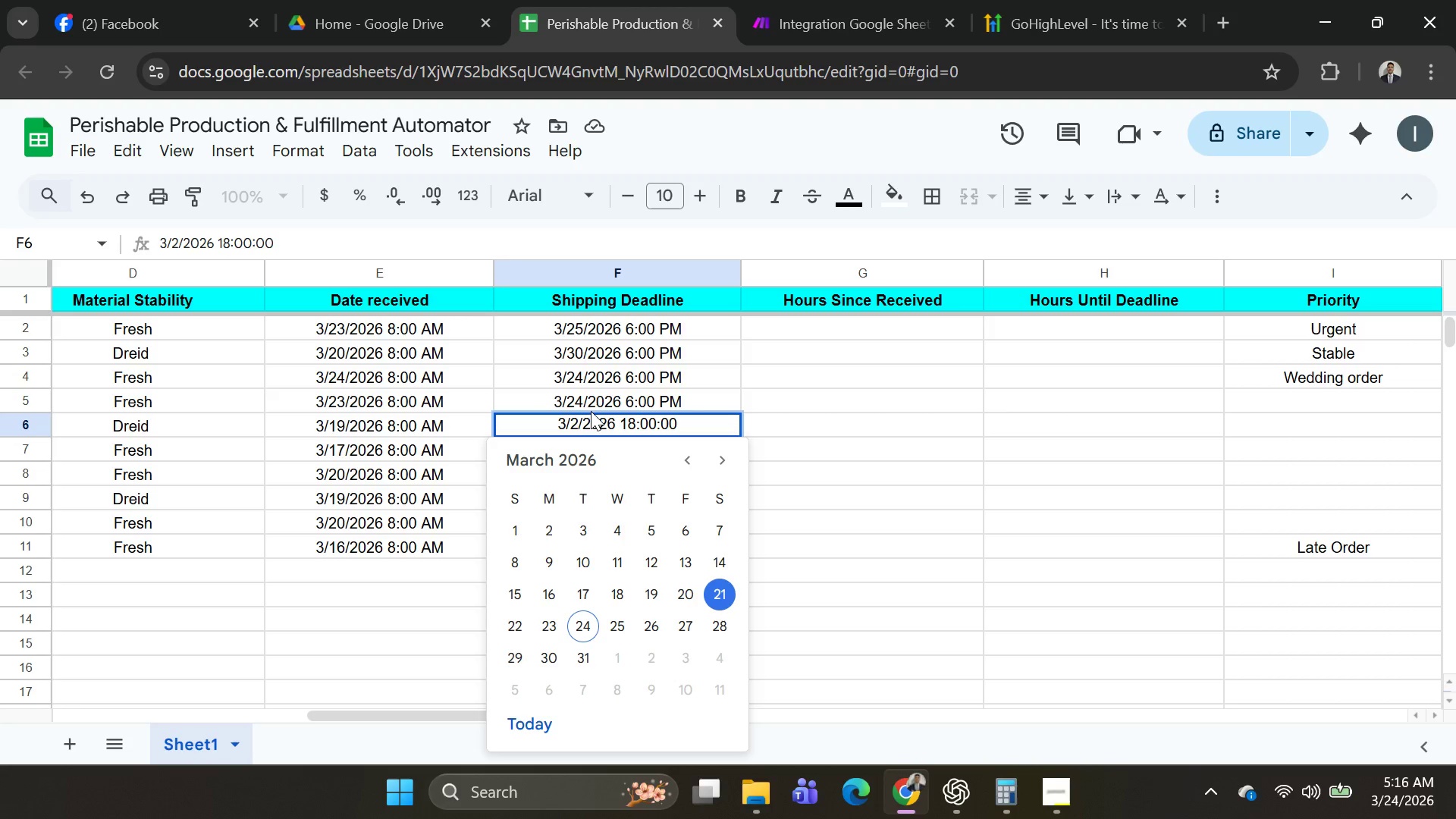 
wait(32.61)
 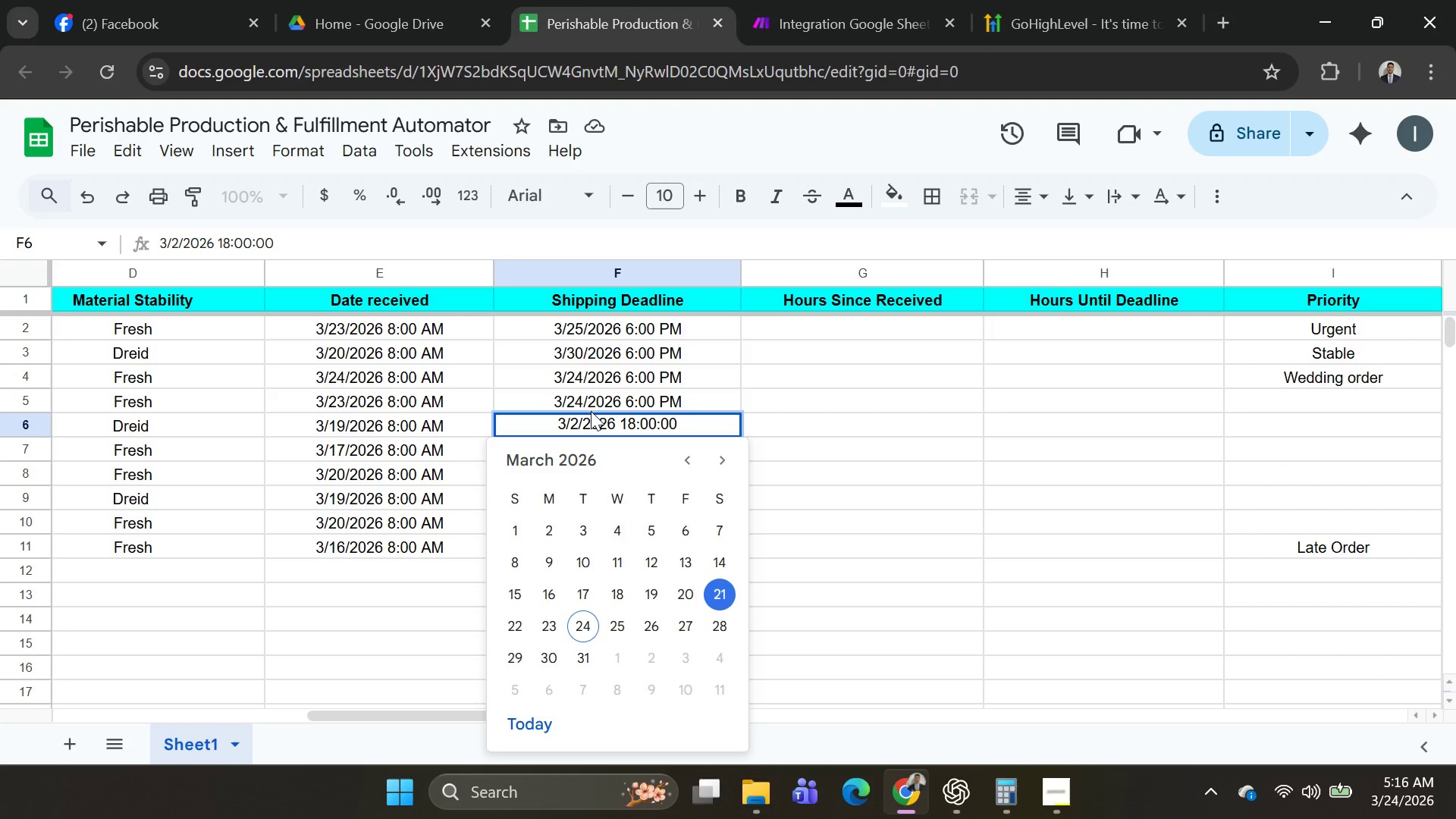 
key(8)
 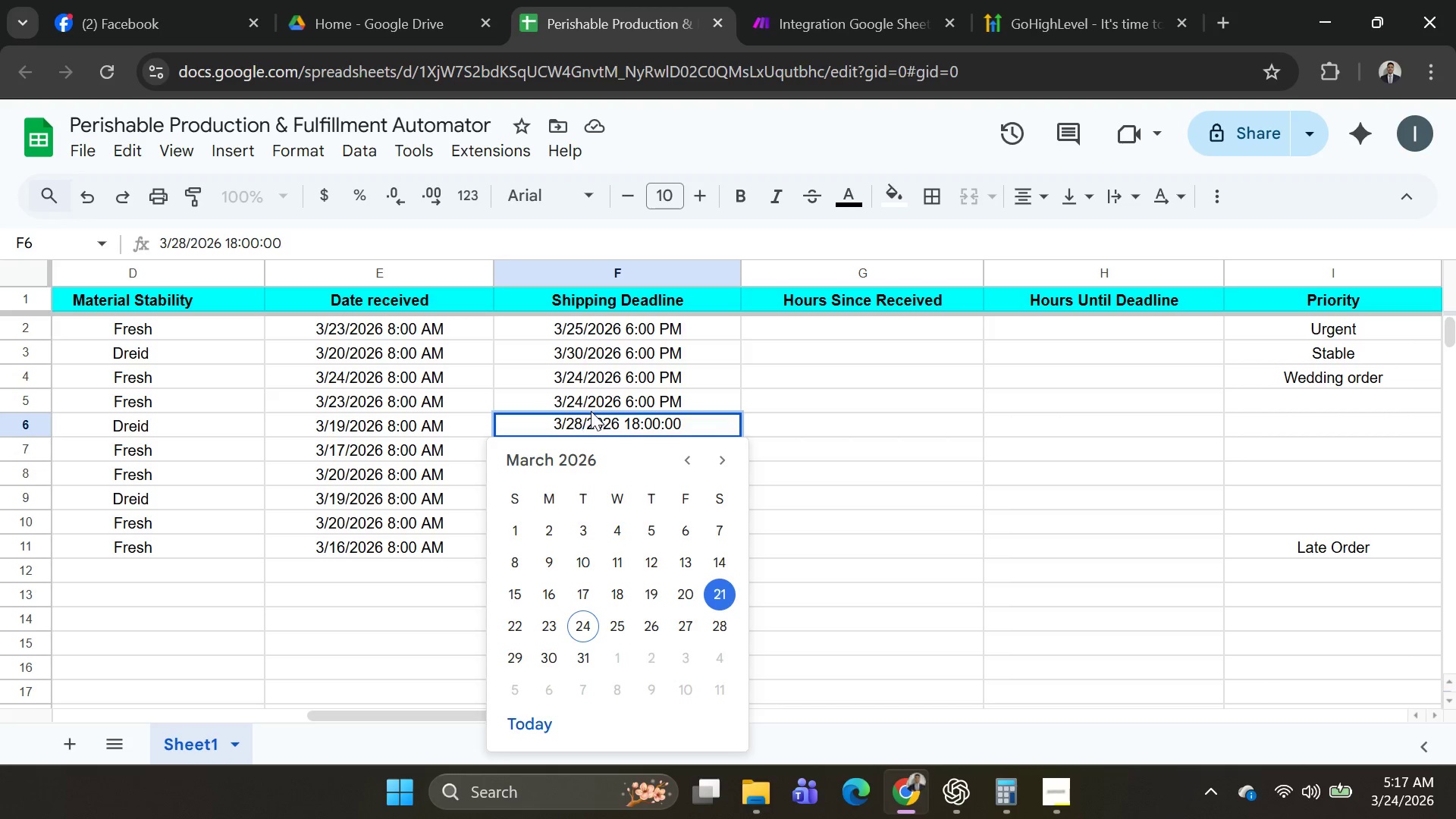 
key(Enter)
 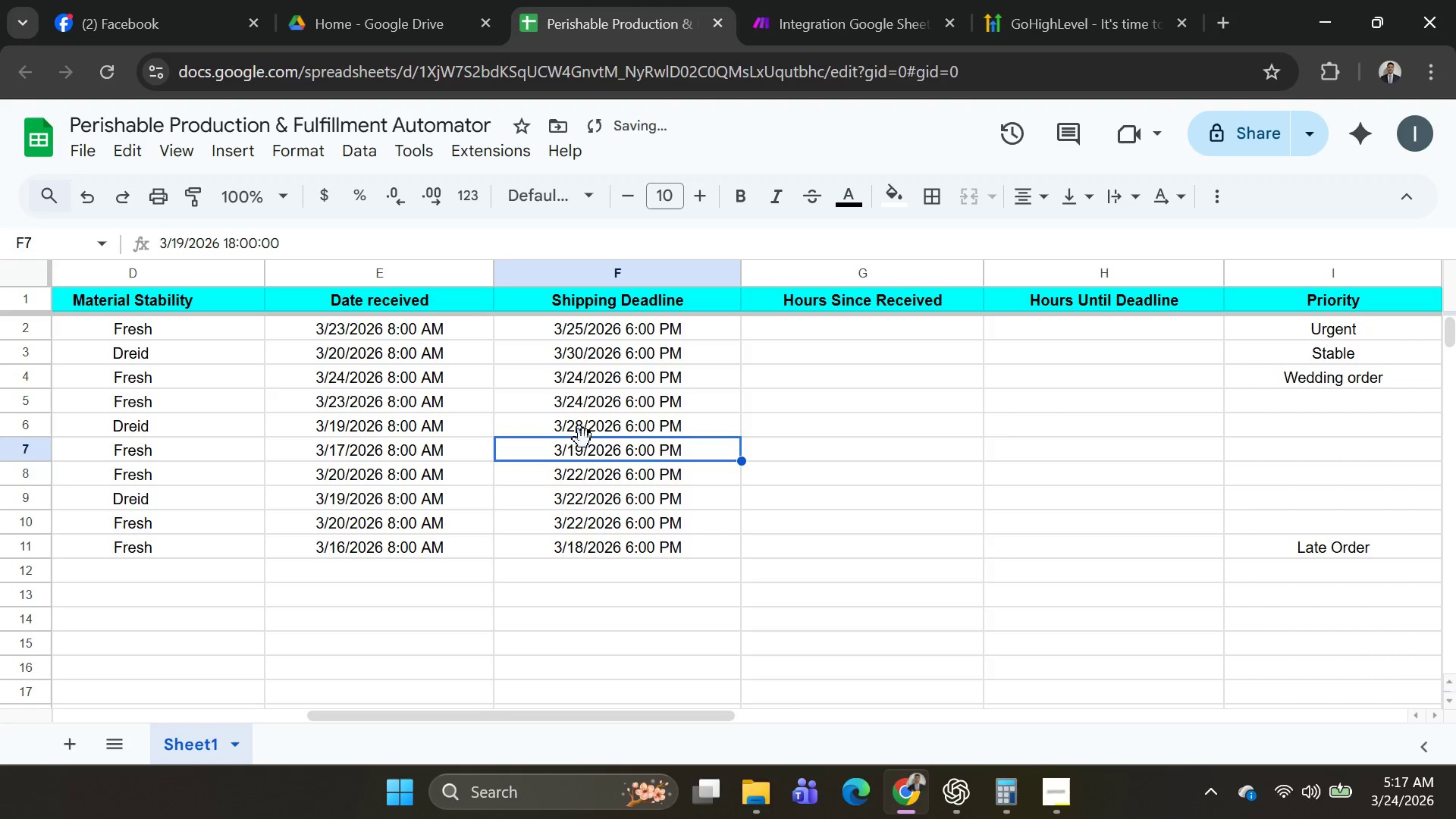 
left_click([583, 447])
 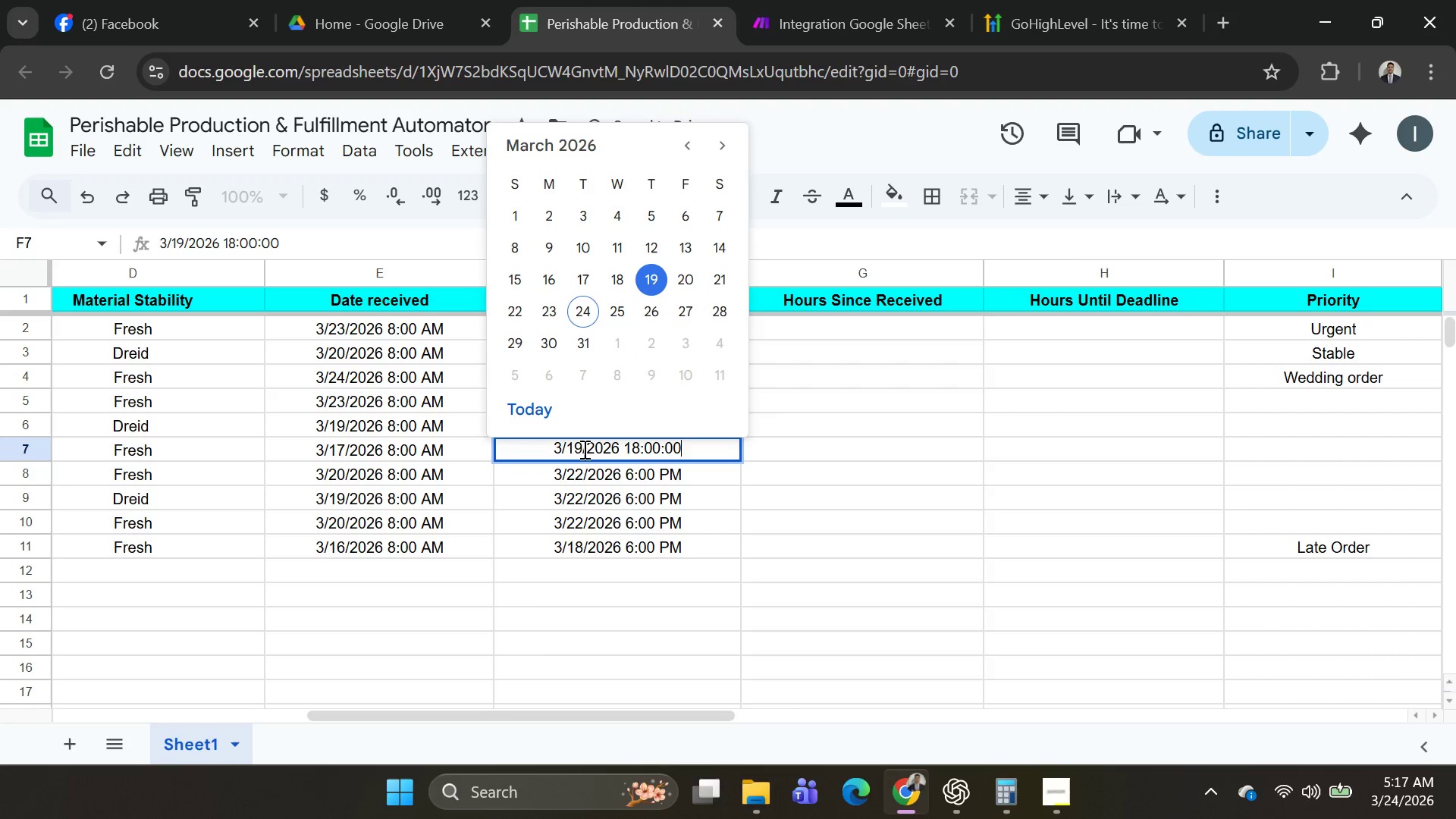 
left_click([583, 449])
 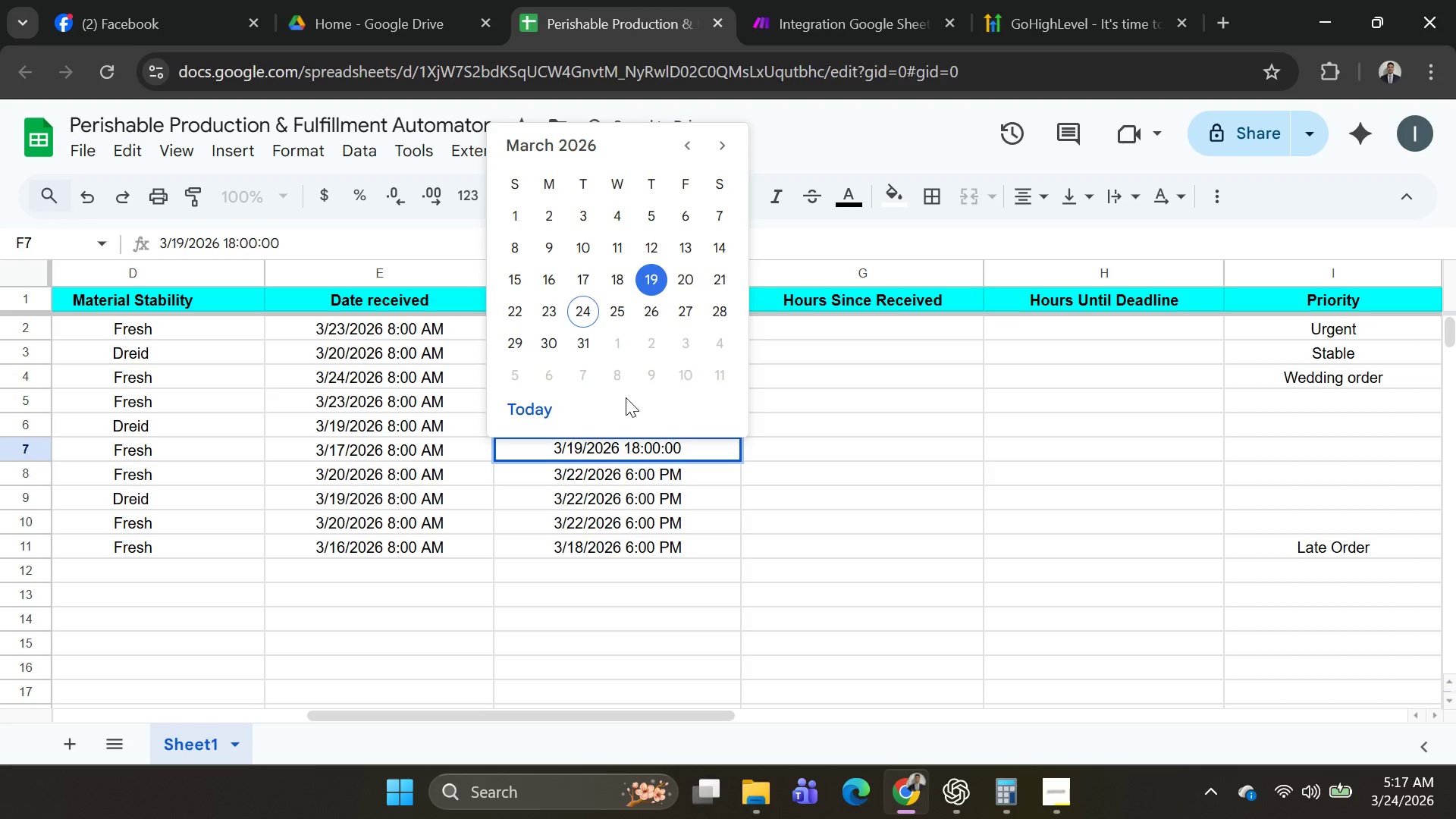 
key(Backspace)
 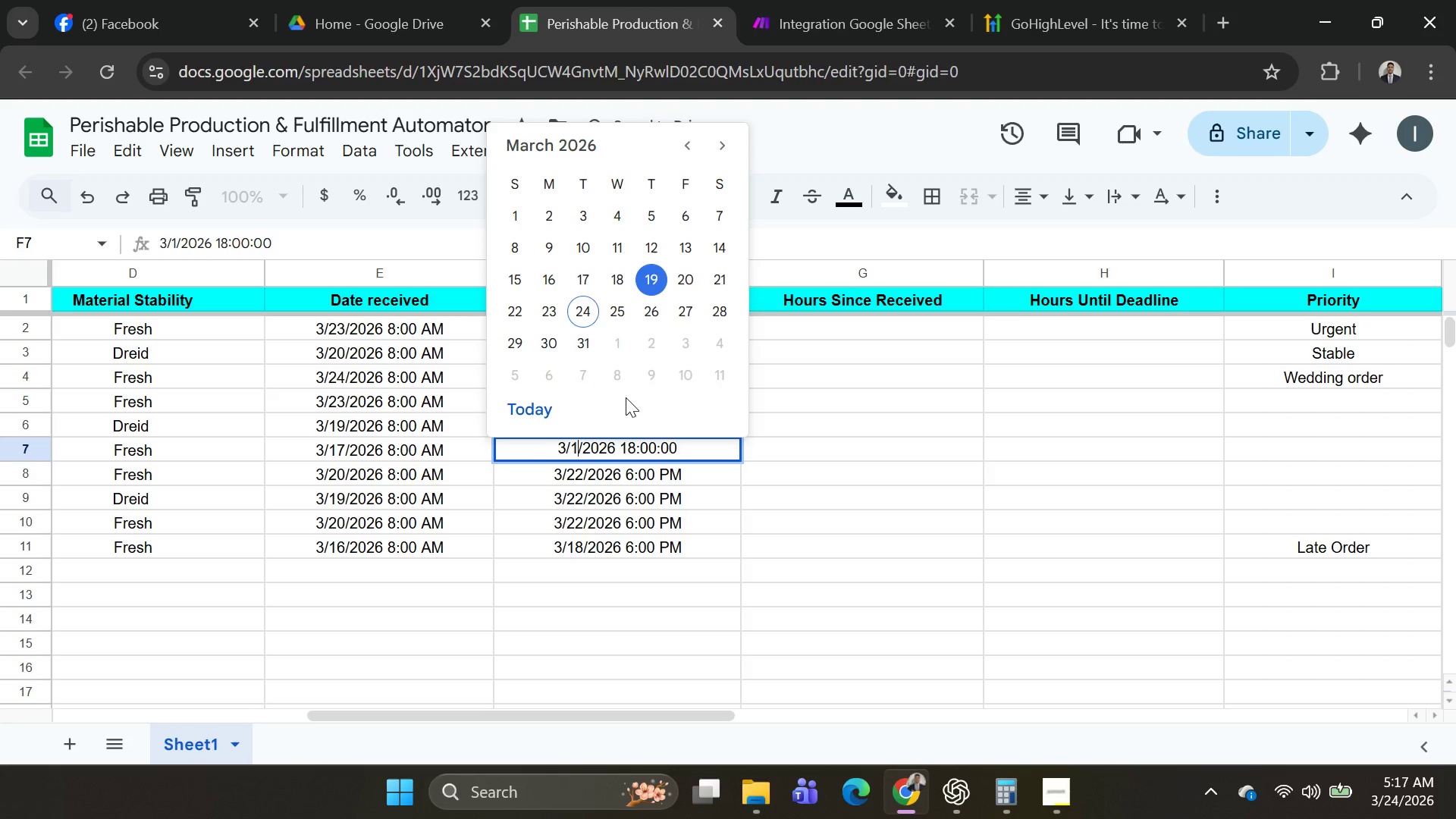 
key(Backspace)
 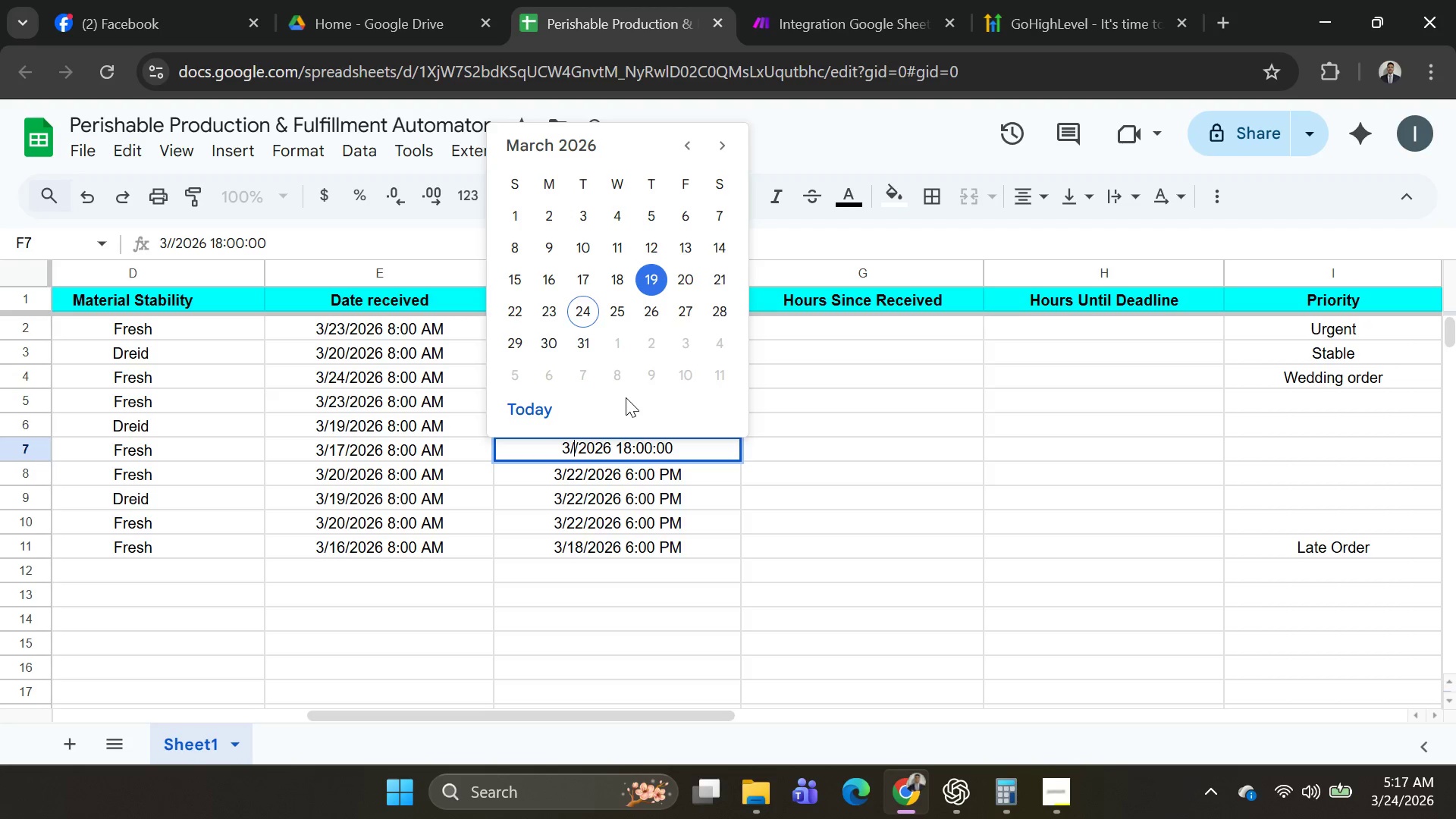 
wait(17.42)
 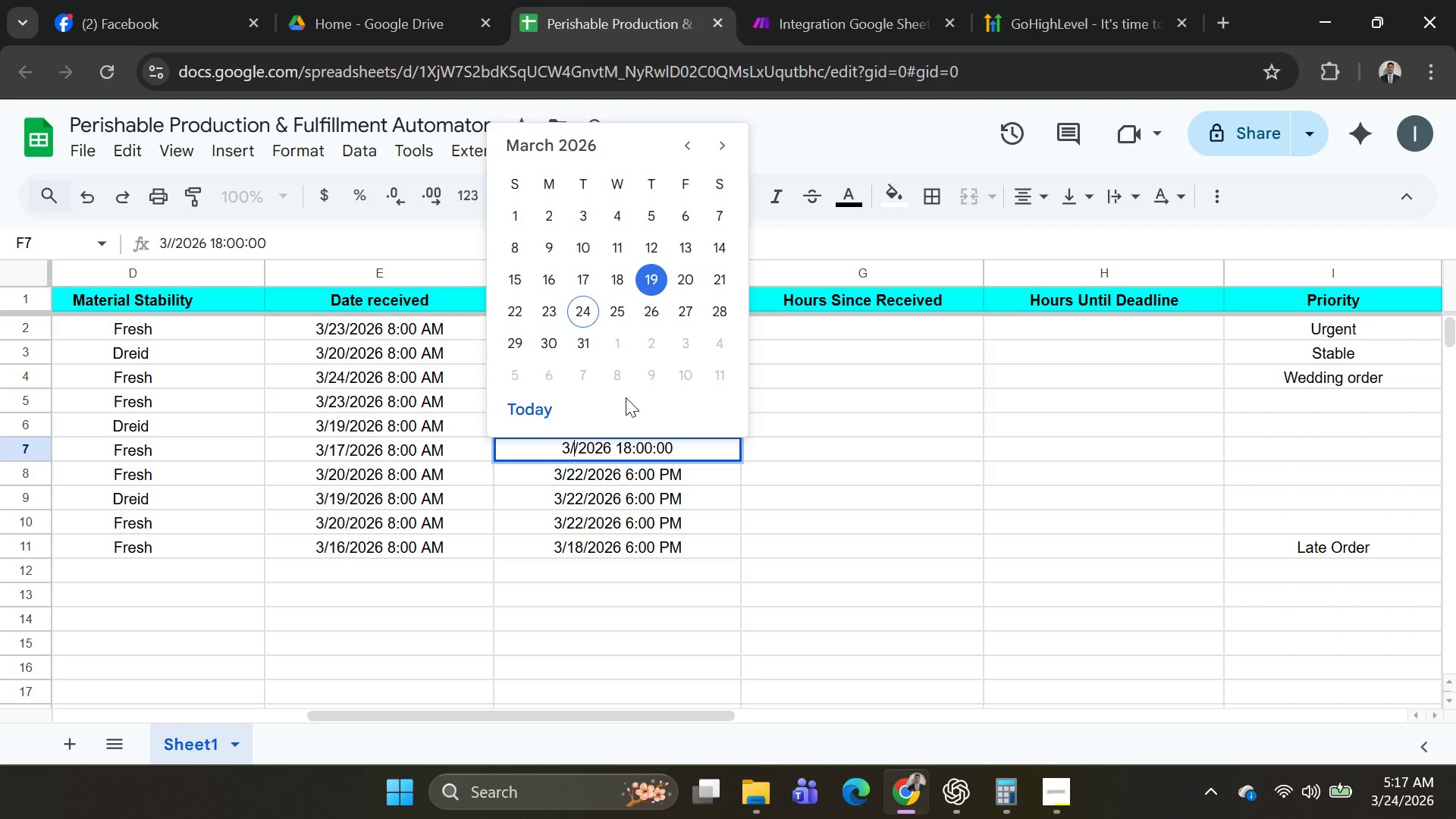 
type(23)
 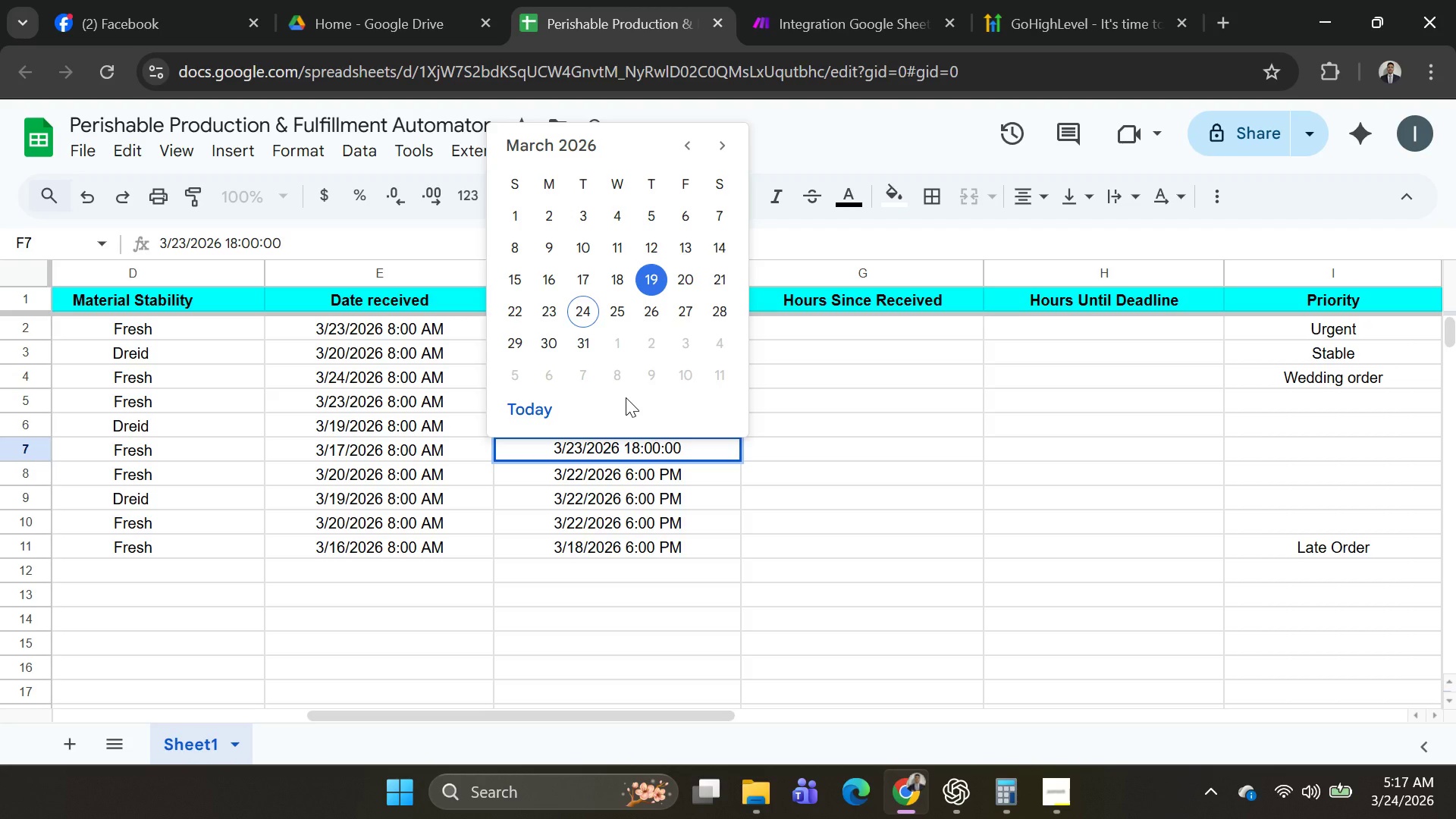 
key(Enter)
 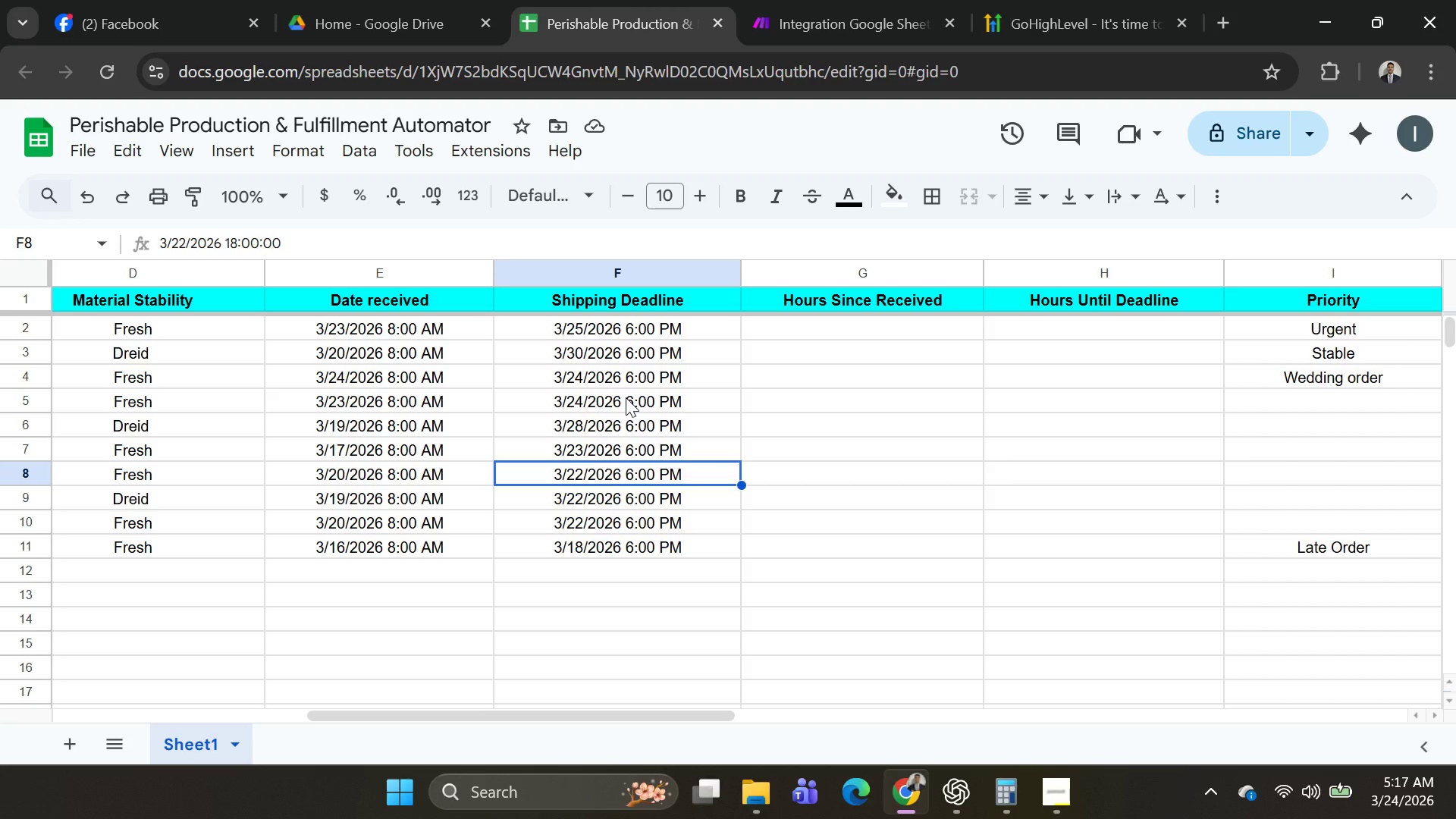 
wait(10.83)
 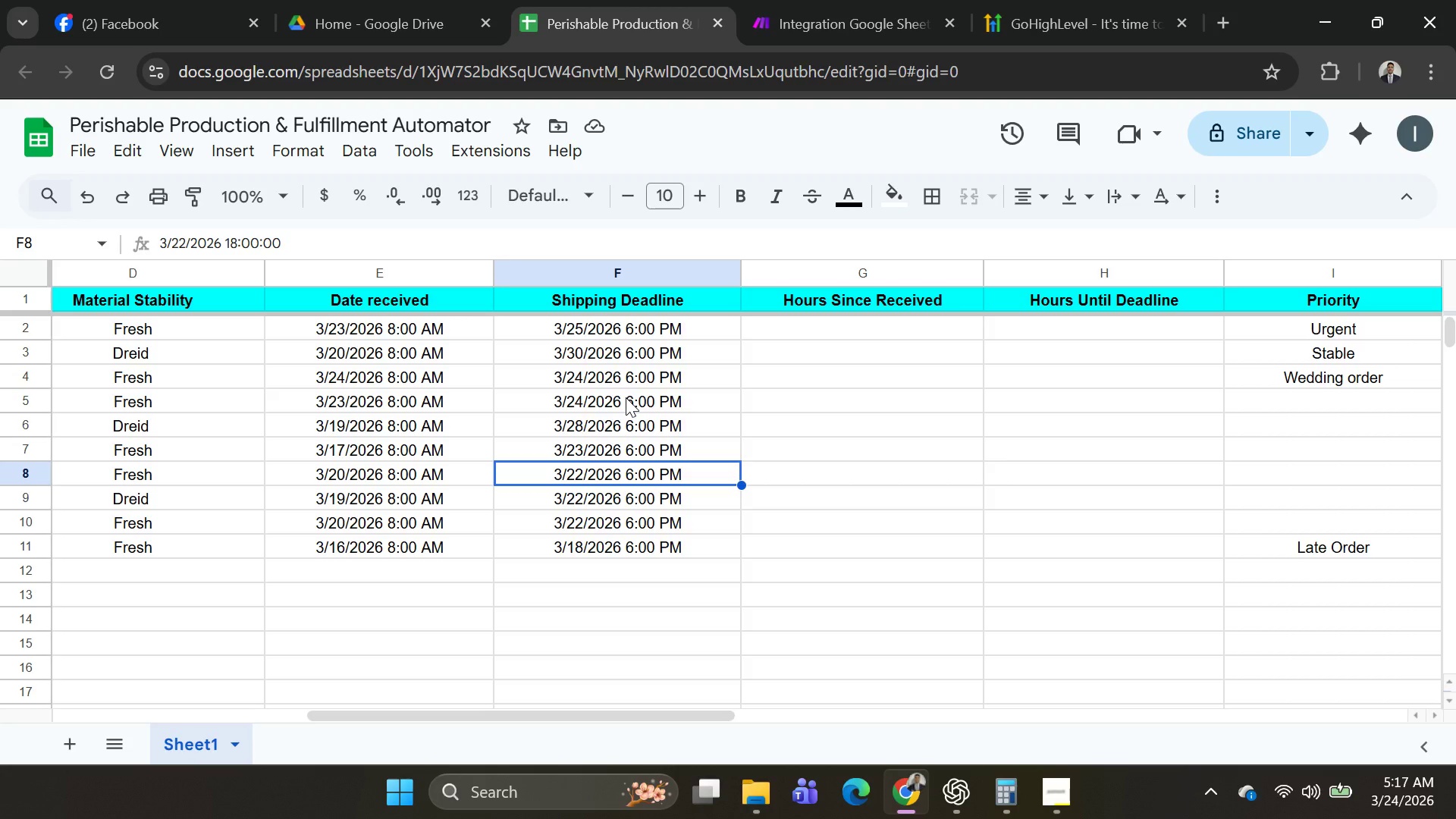 
double_click([579, 470])
 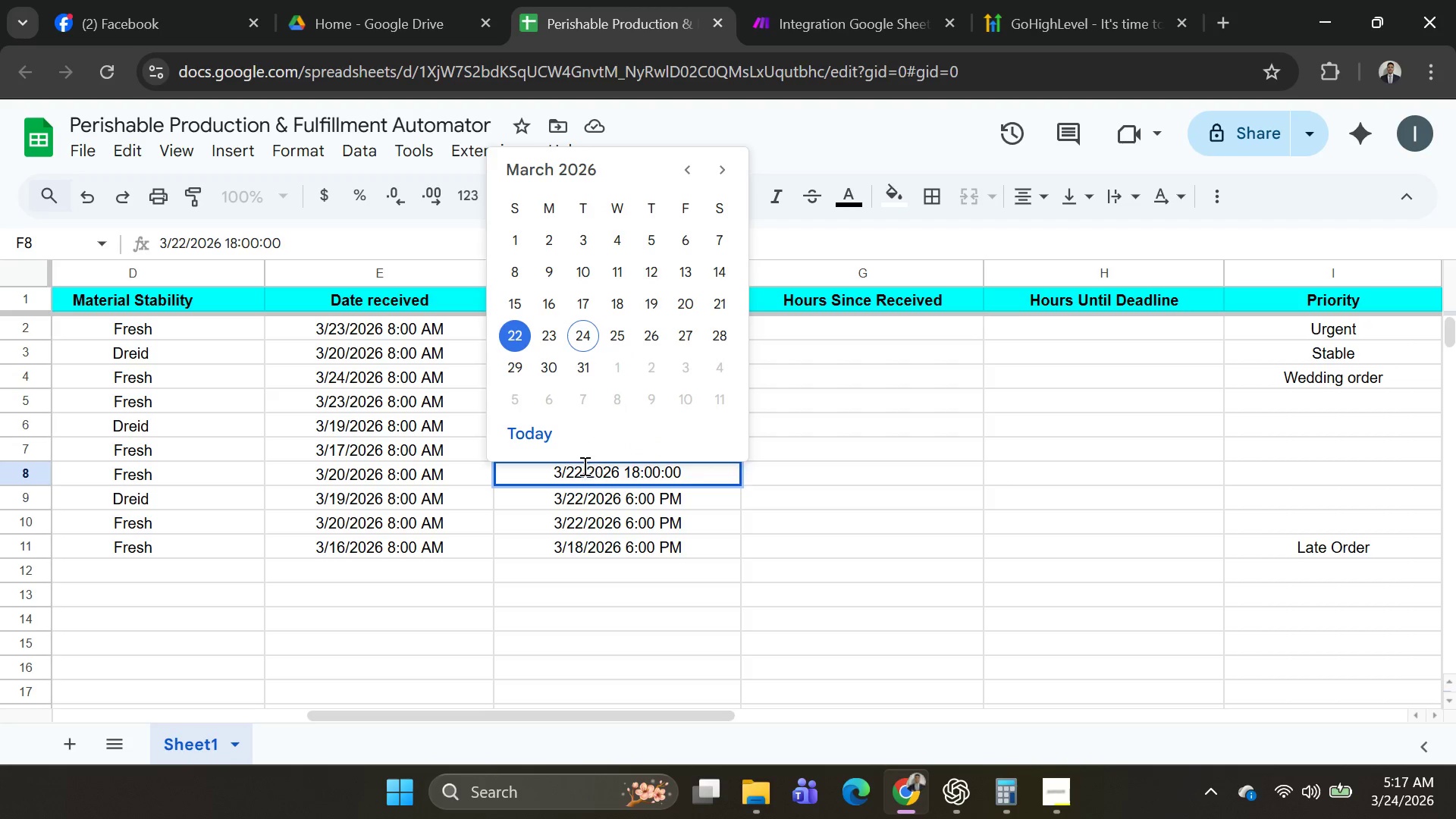 
left_click([582, 468])
 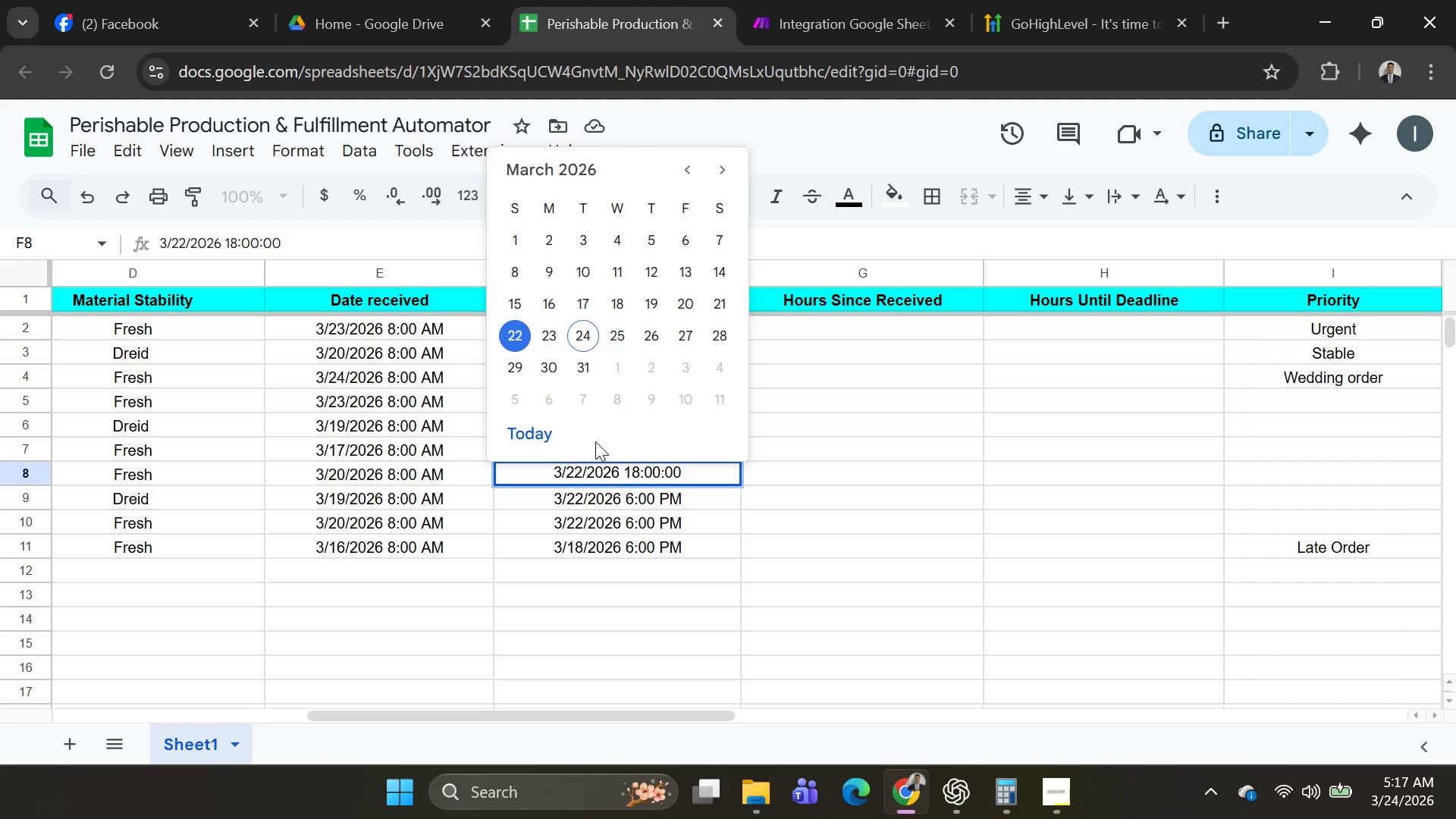 
key(Backspace)
 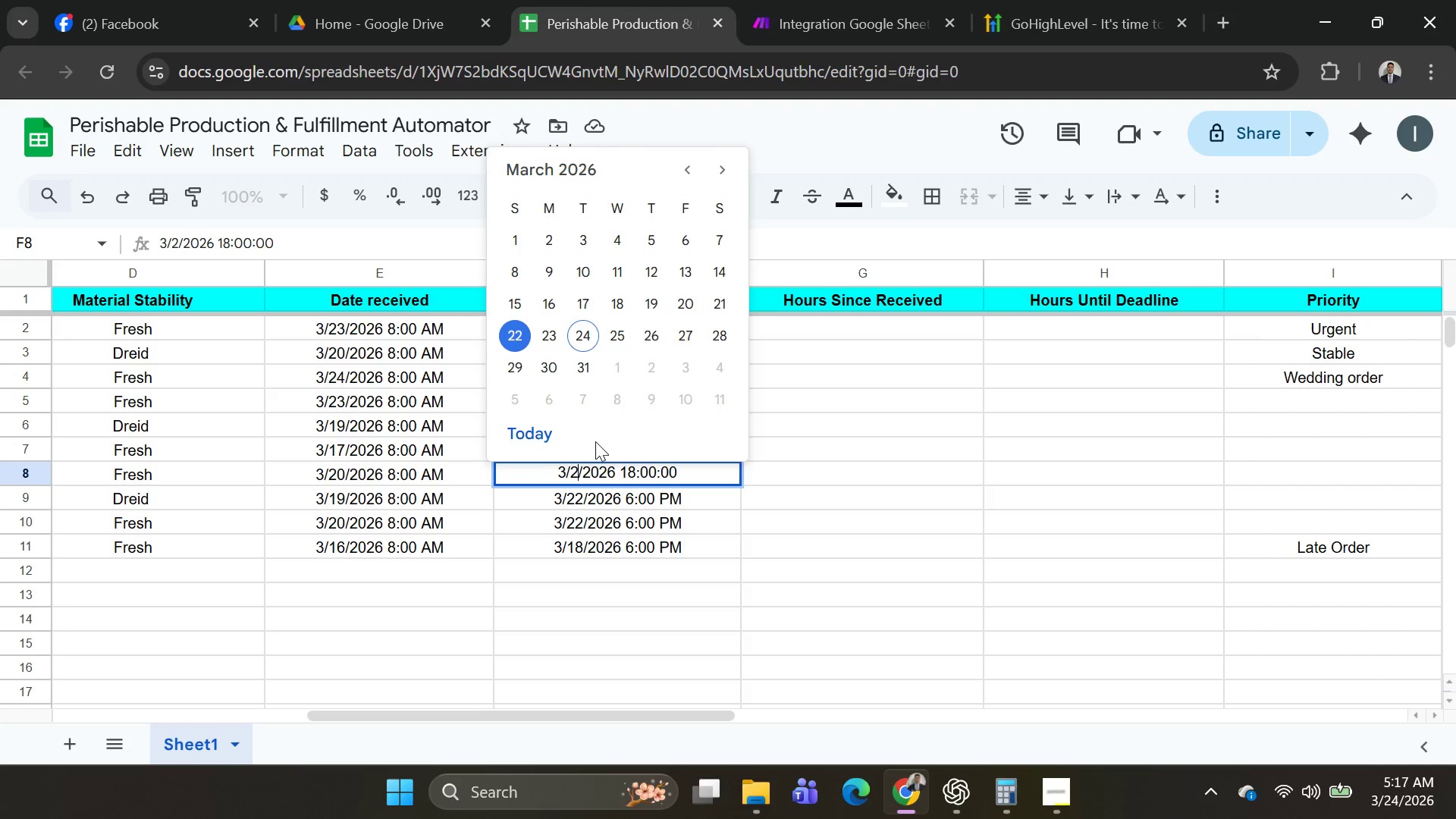 
key(4)
 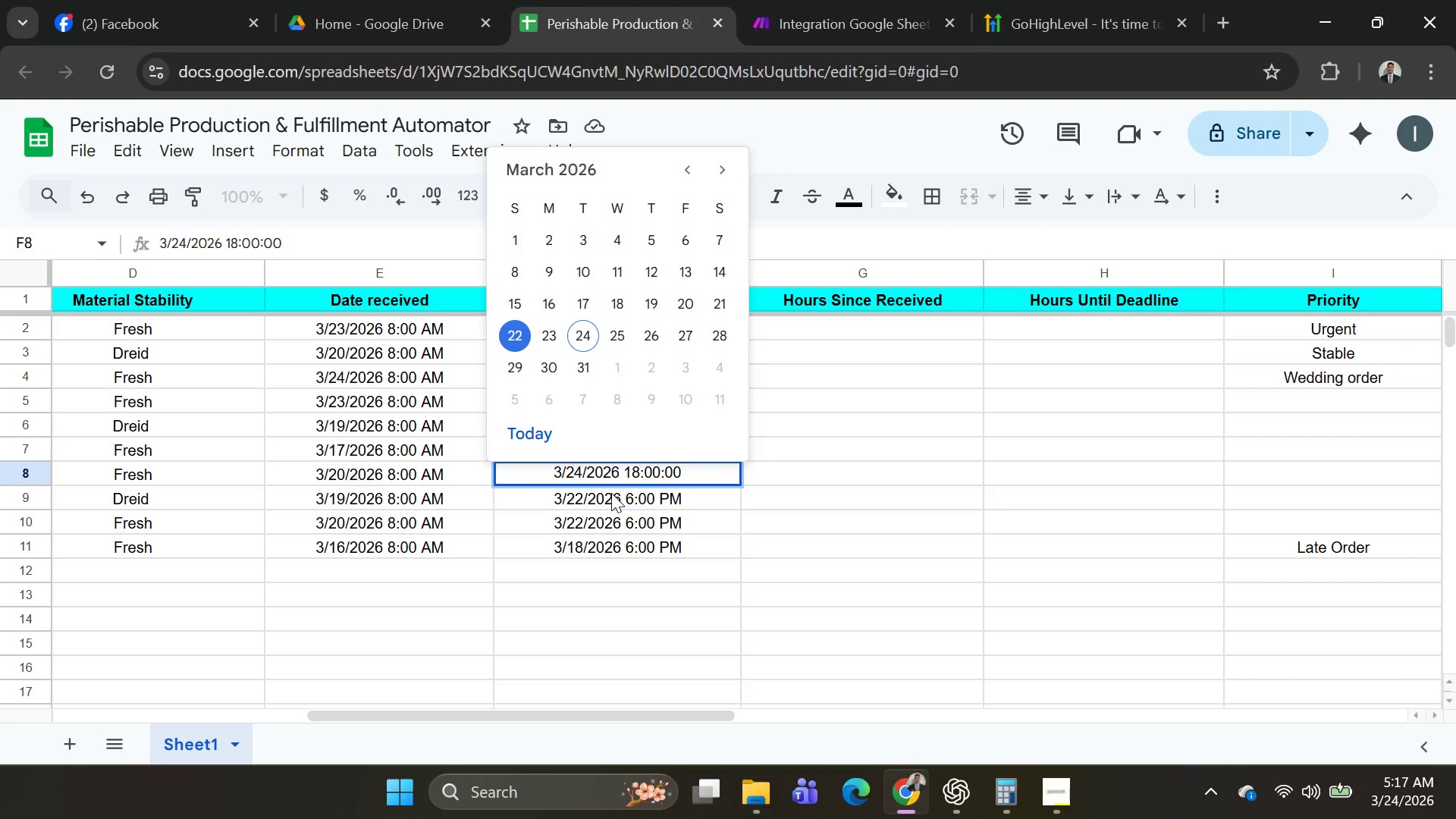 
double_click([611, 493])
 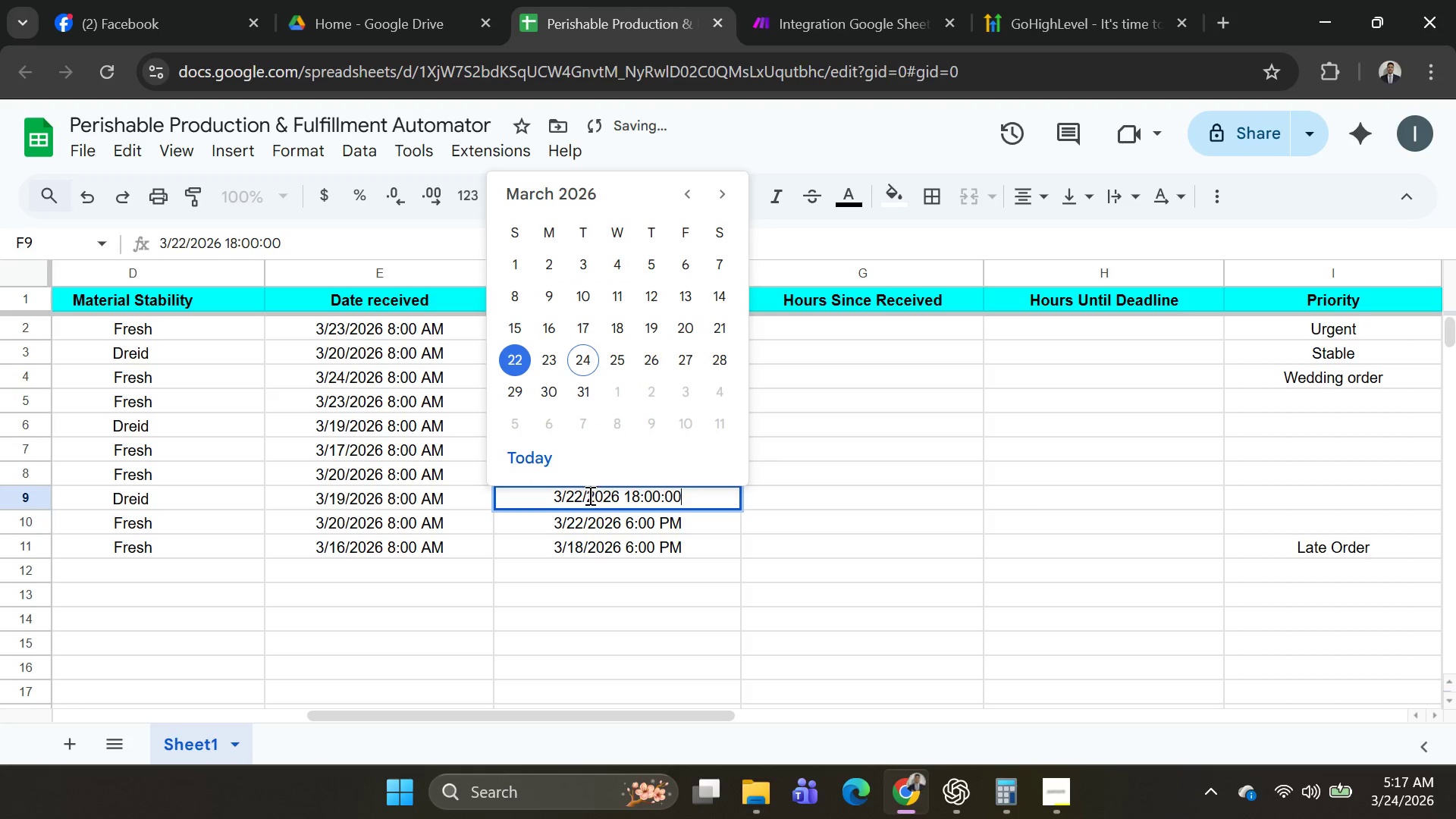 
left_click([586, 495])
 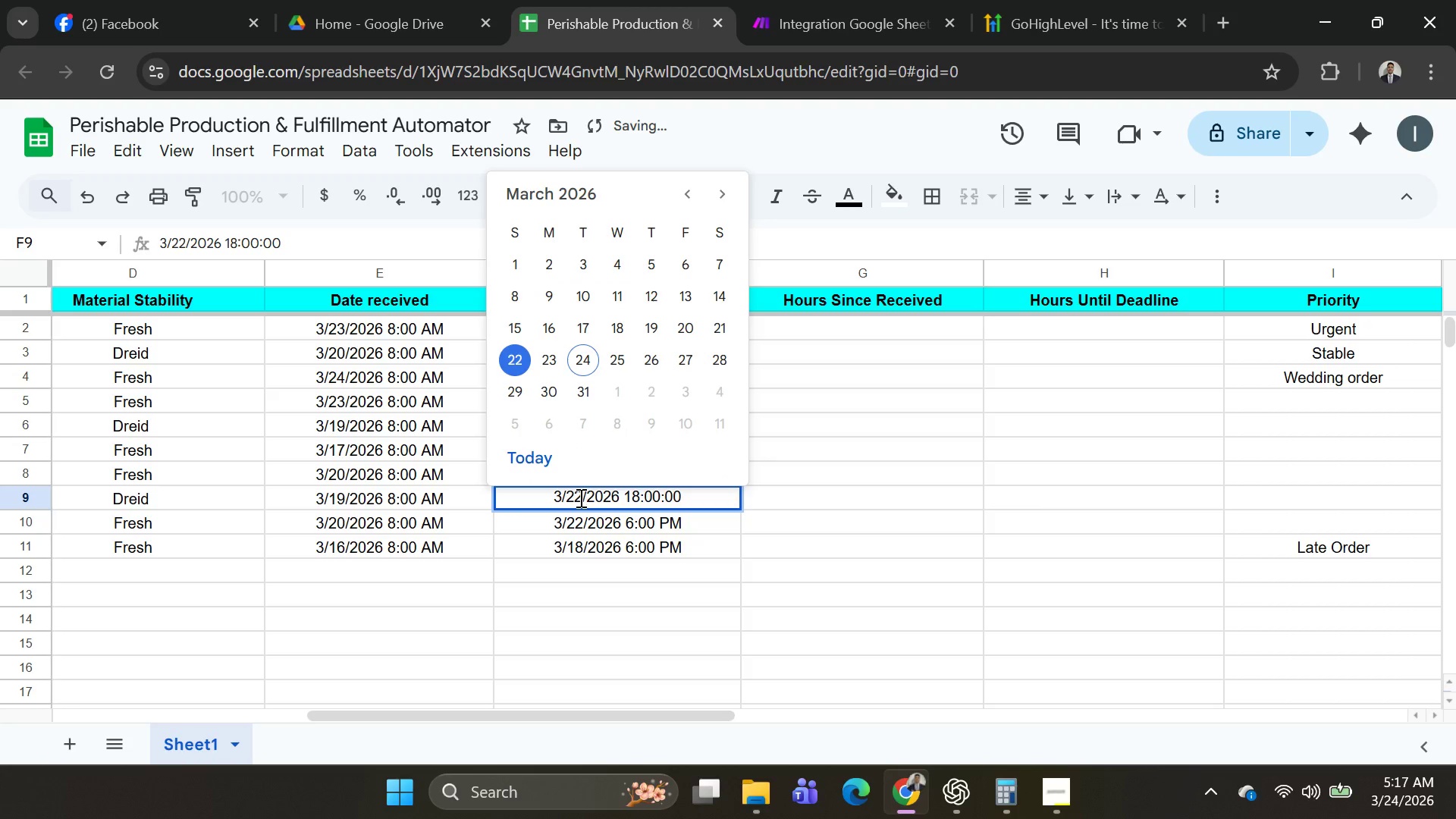 
left_click([579, 497])
 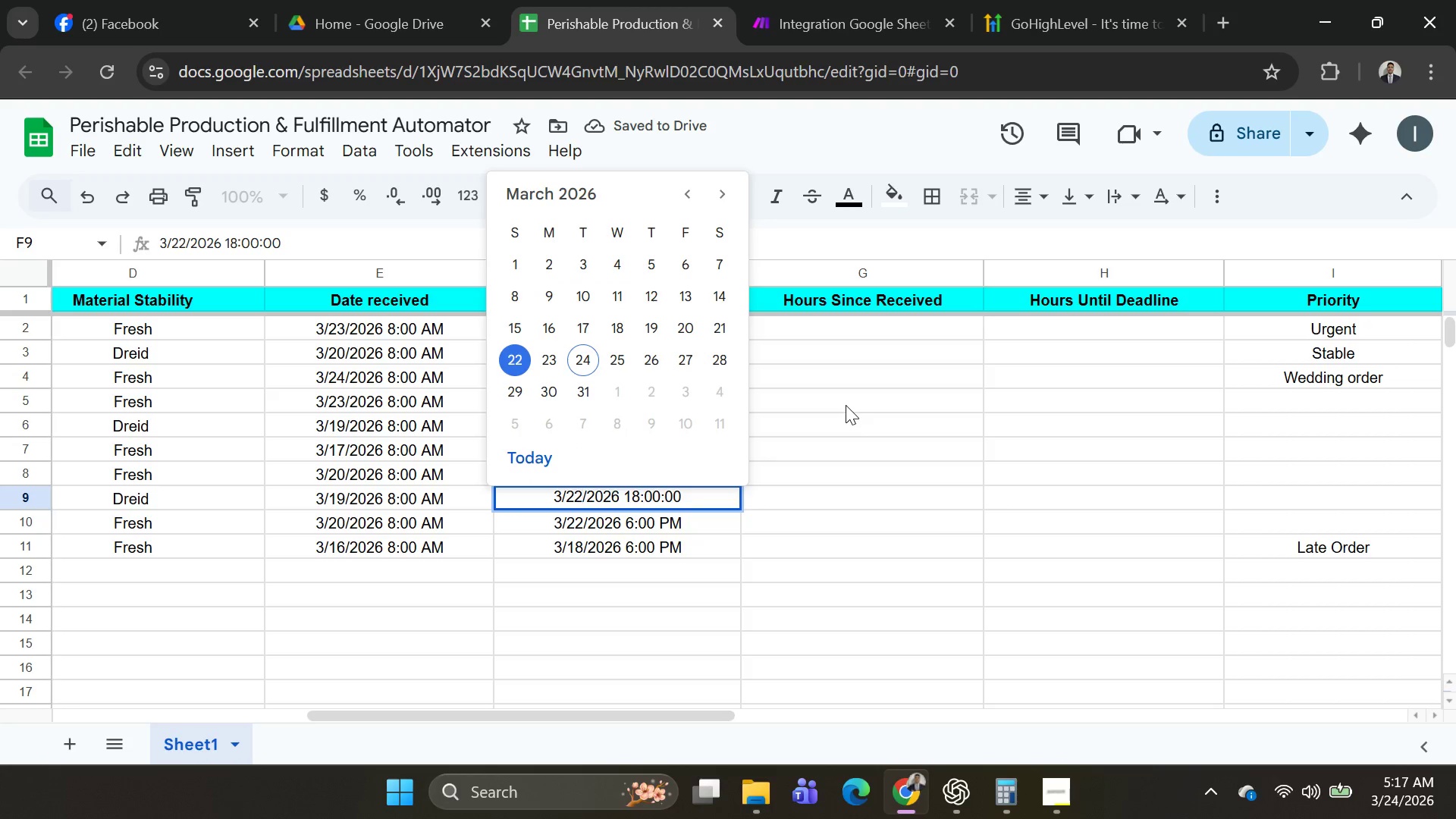 
key(Backspace)
 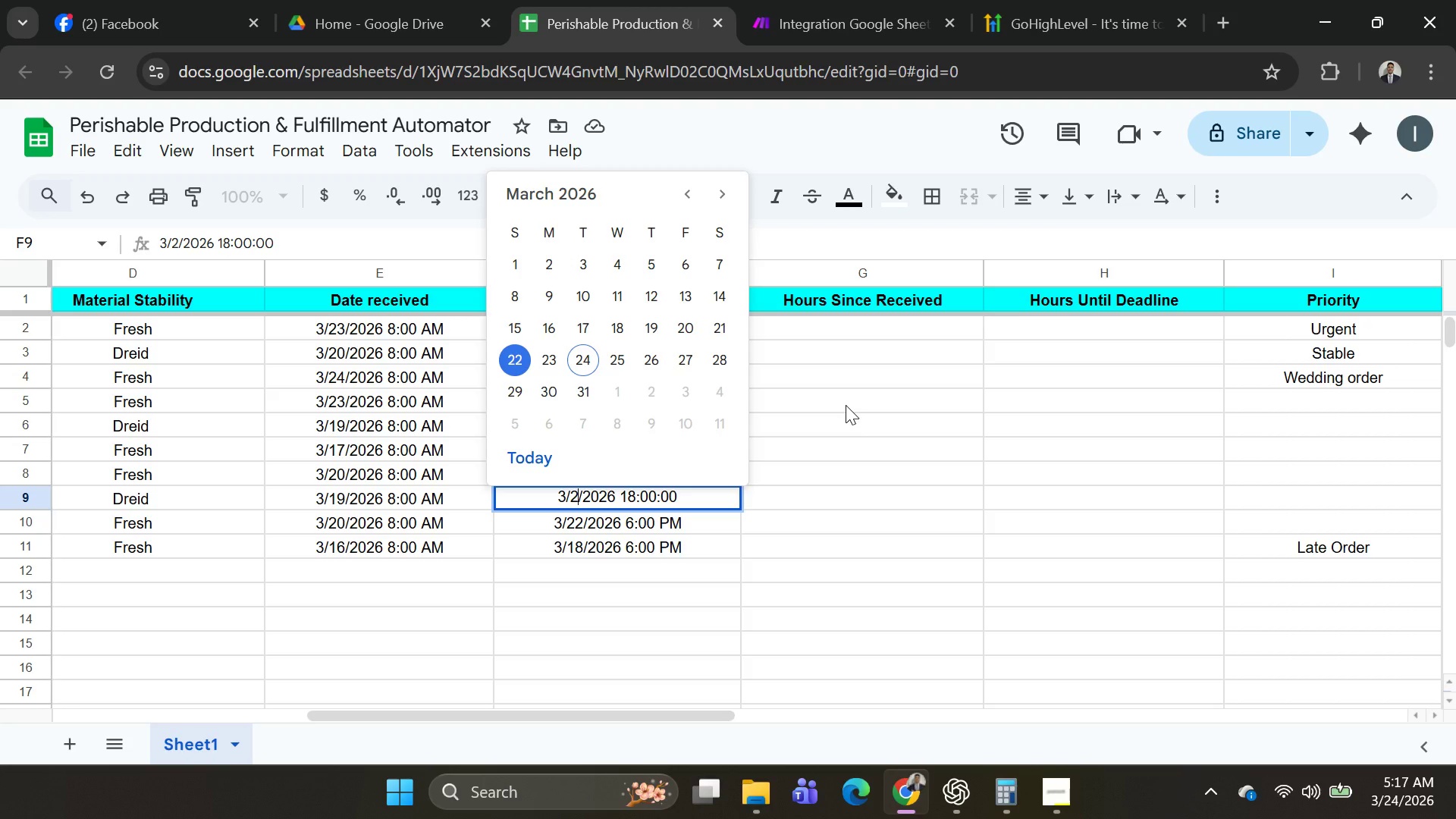 
wait(13.58)
 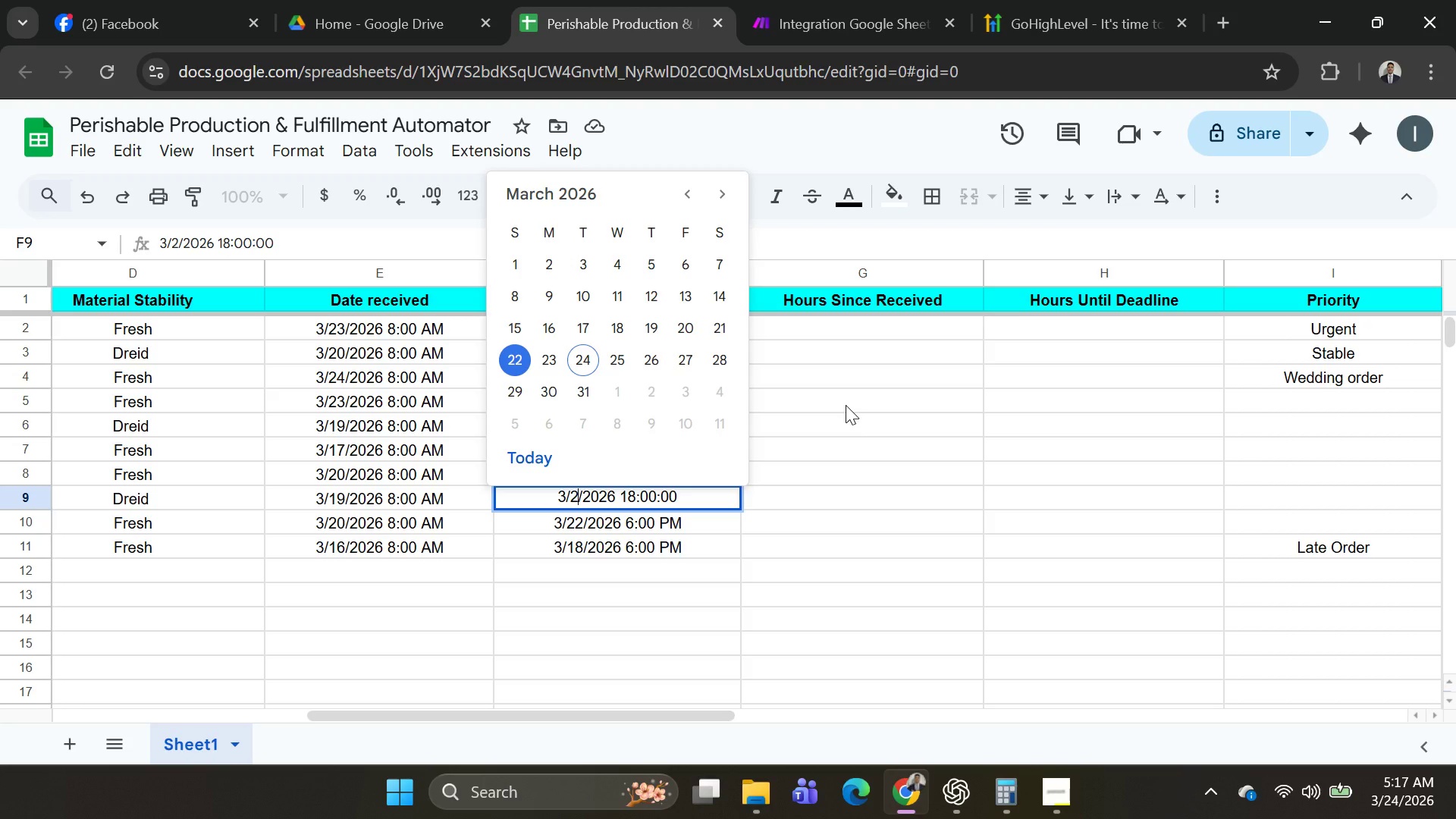 
key(9)
 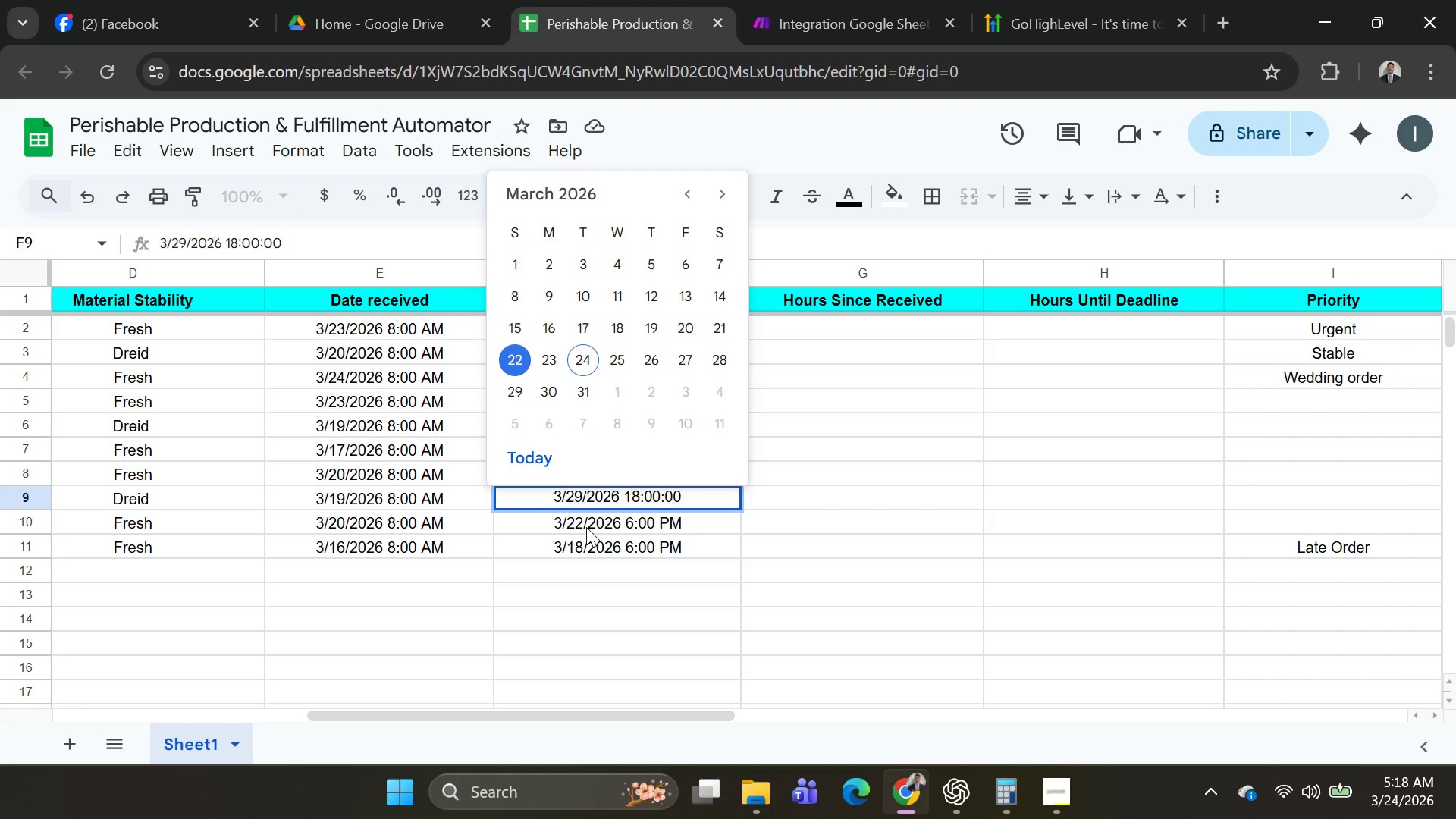 
double_click([582, 526])
 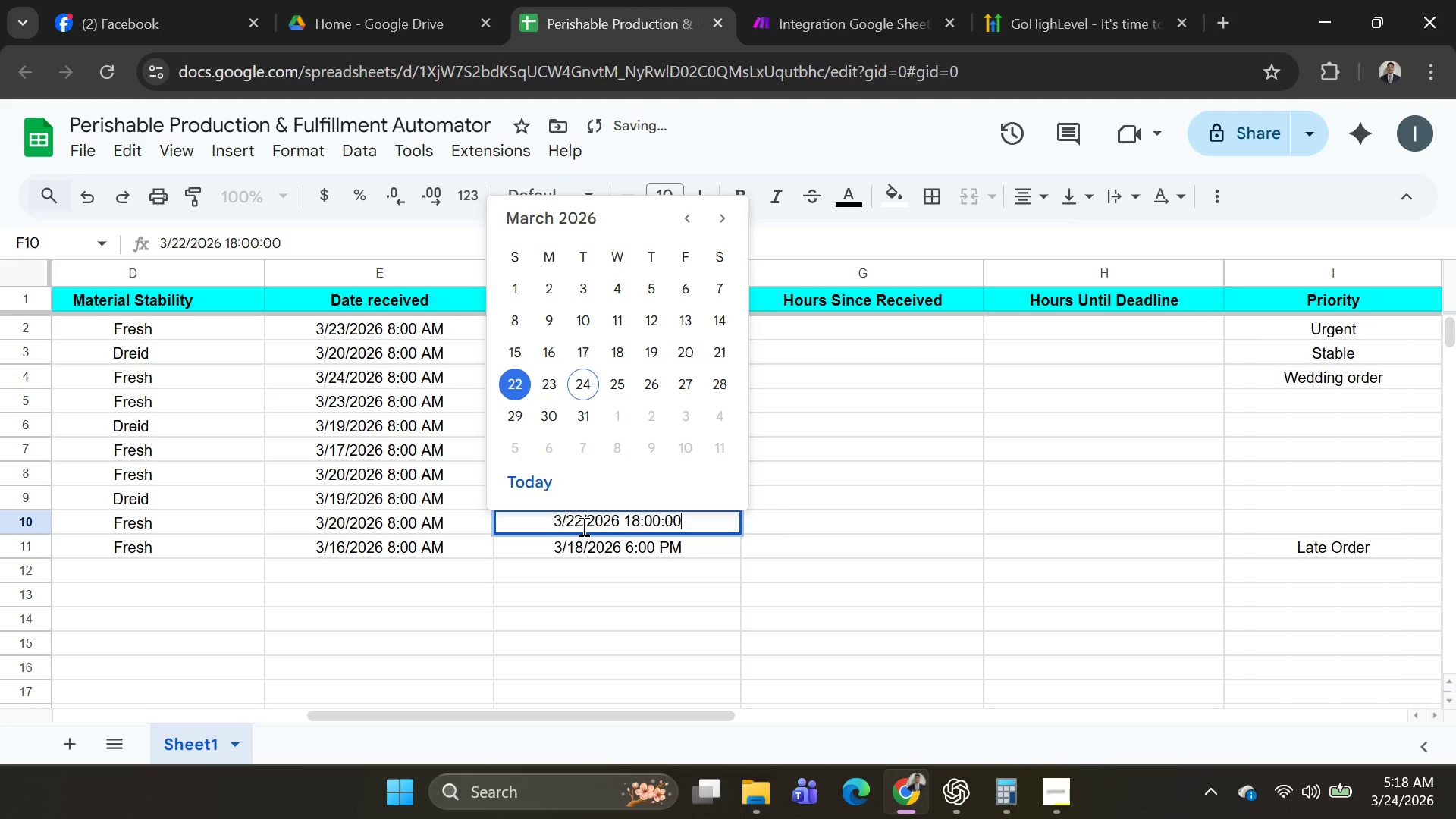 
left_click([582, 526])
 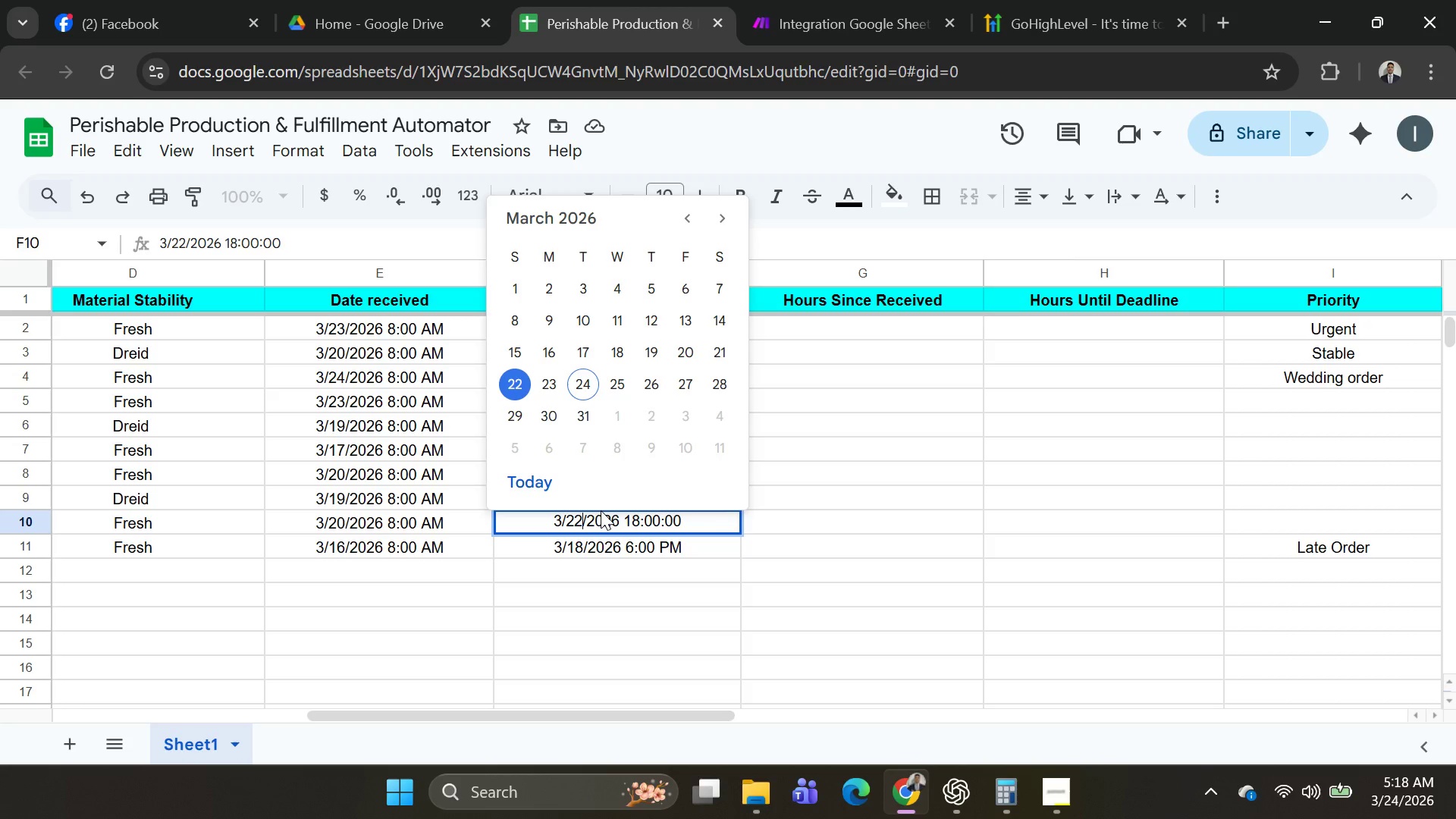 
wait(14.59)
 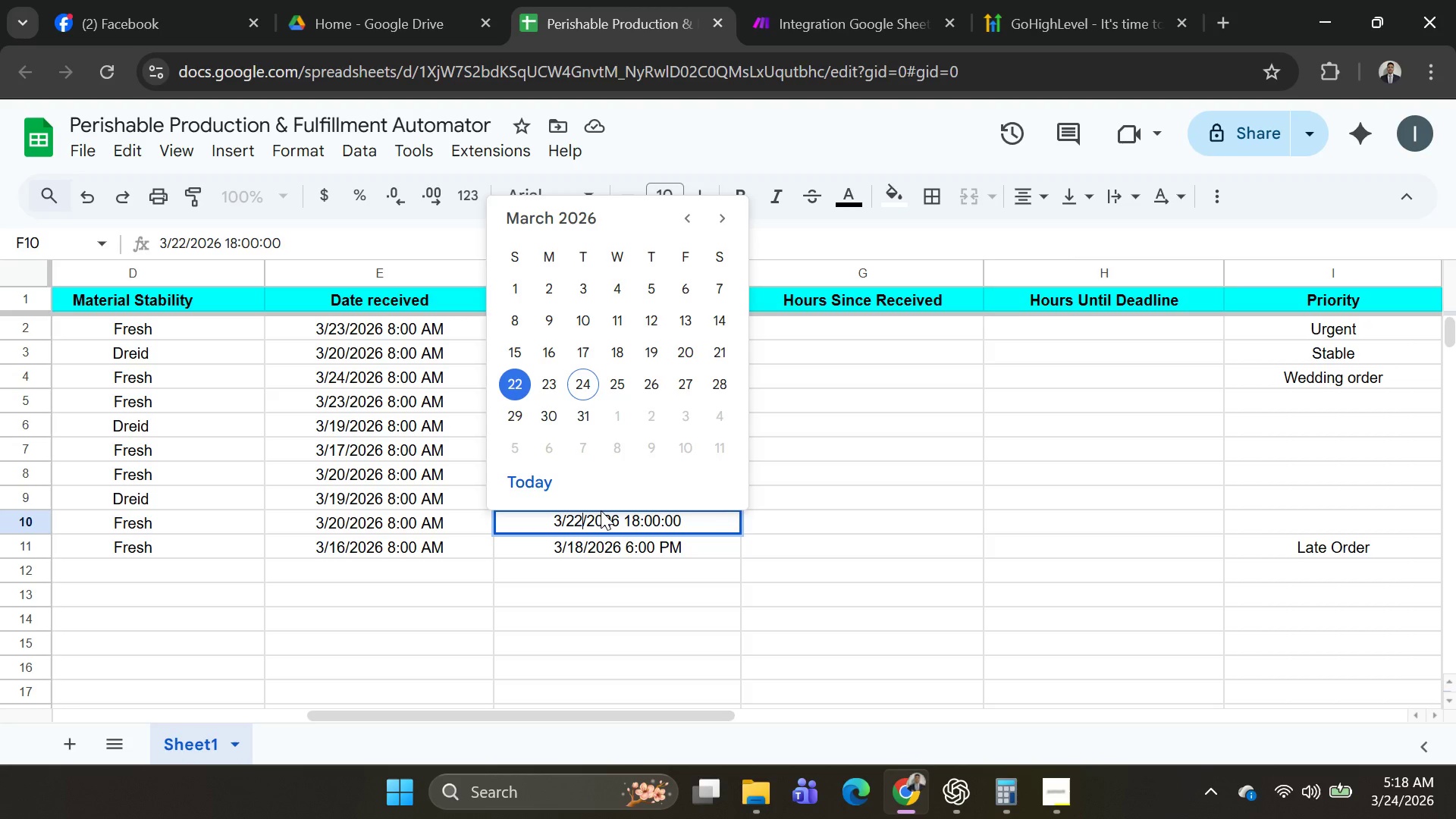 
key(Backspace)
 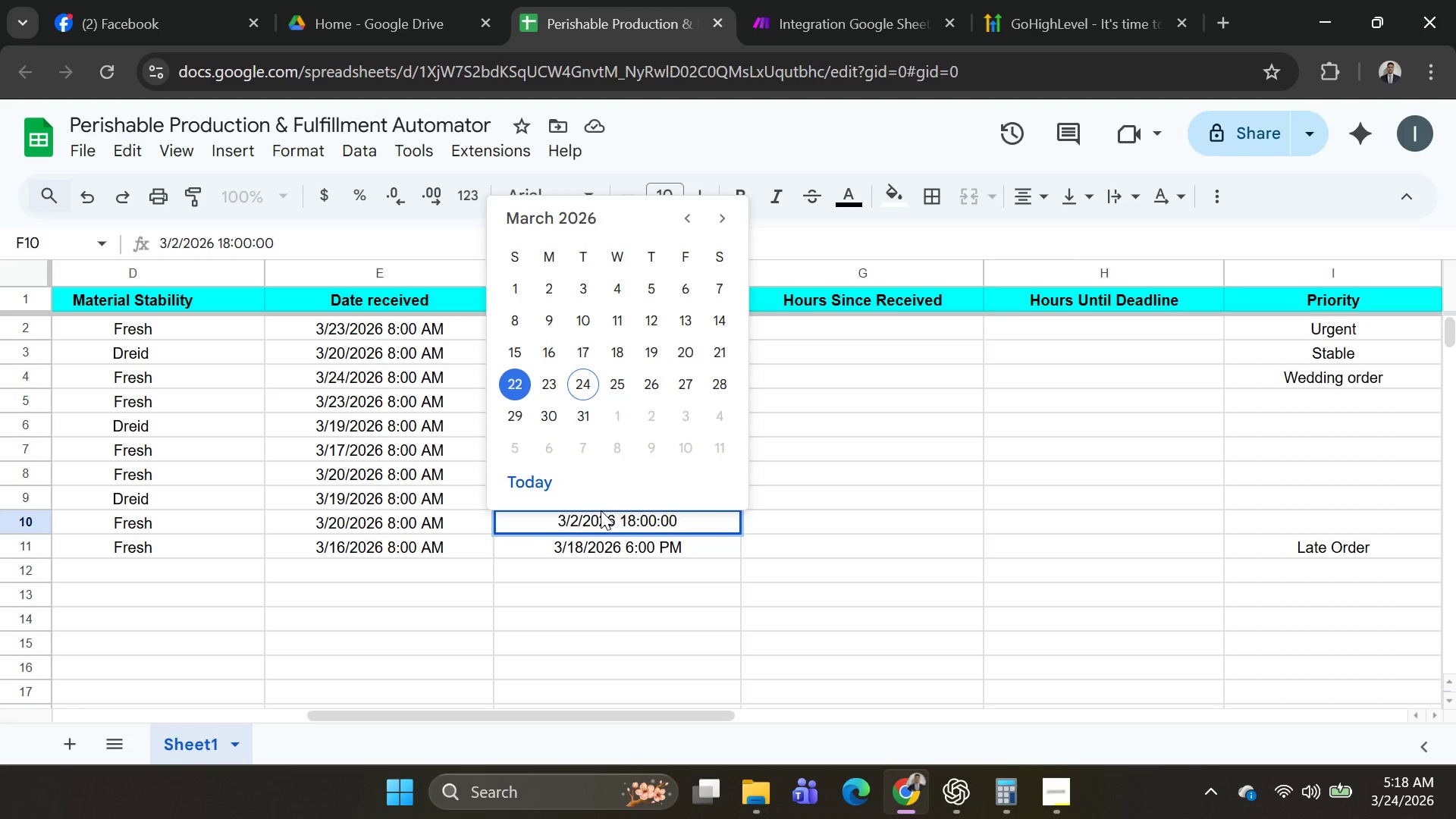 
key(3)
 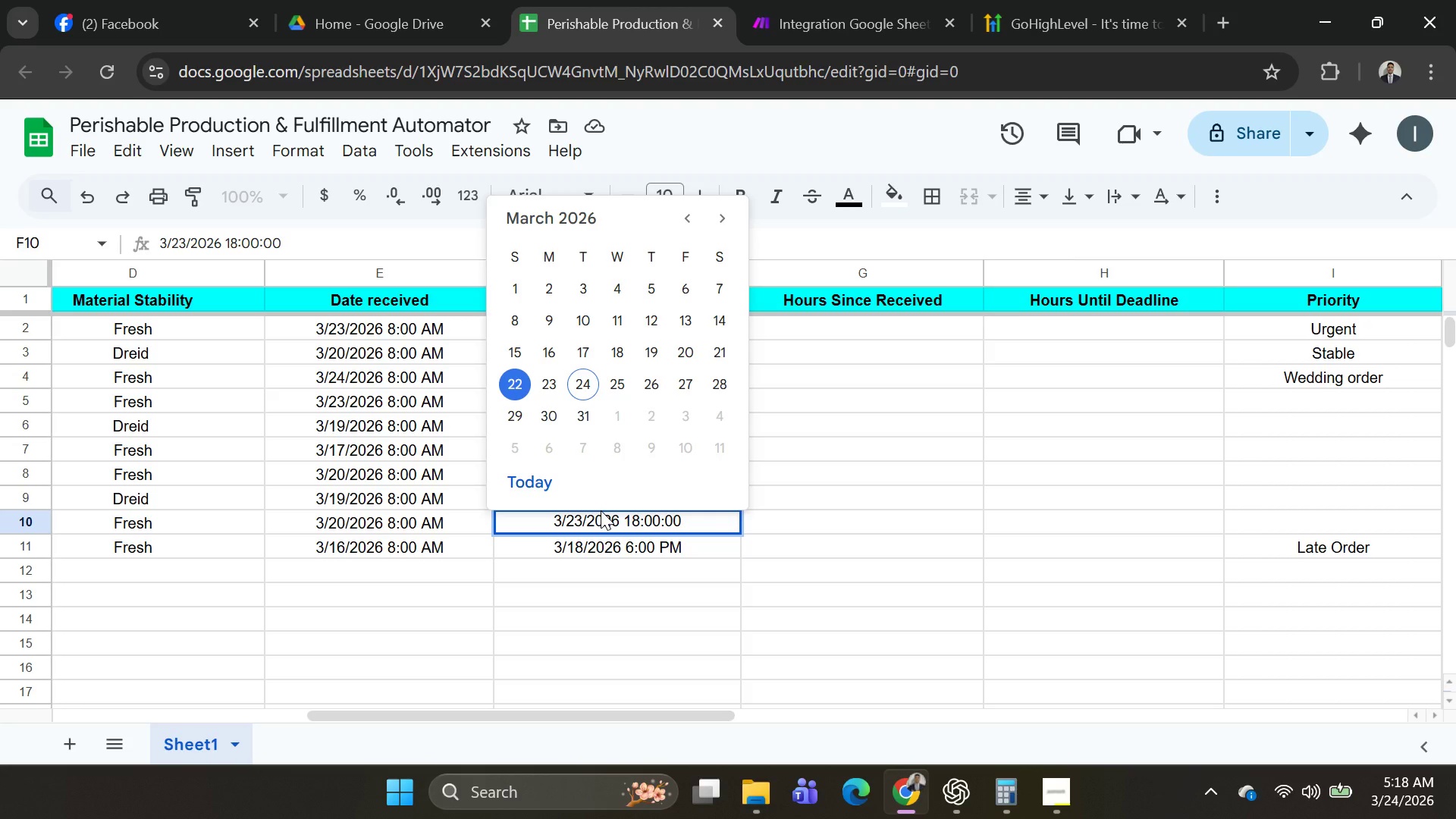 
key(Enter)
 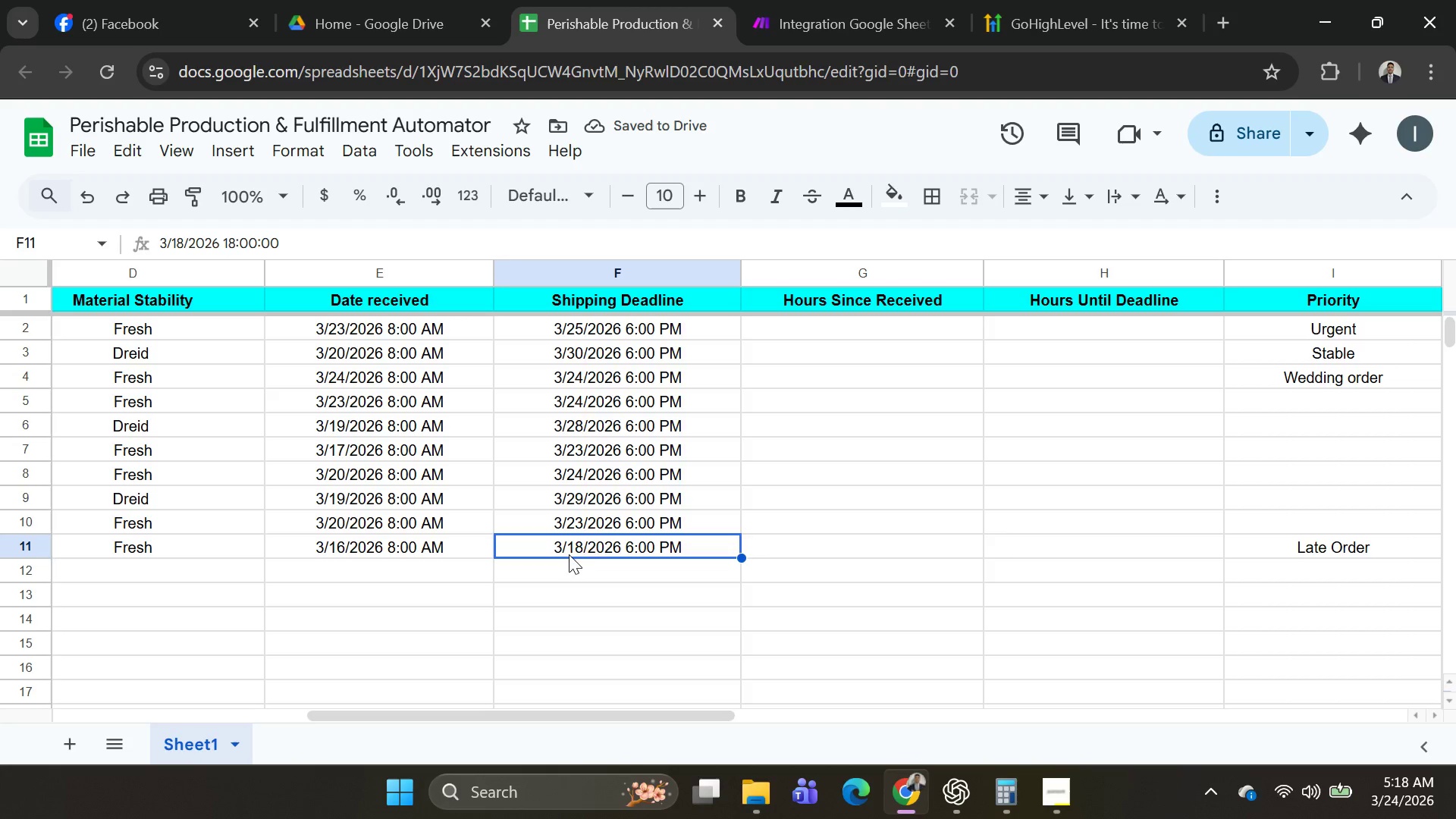 
double_click([583, 541])
 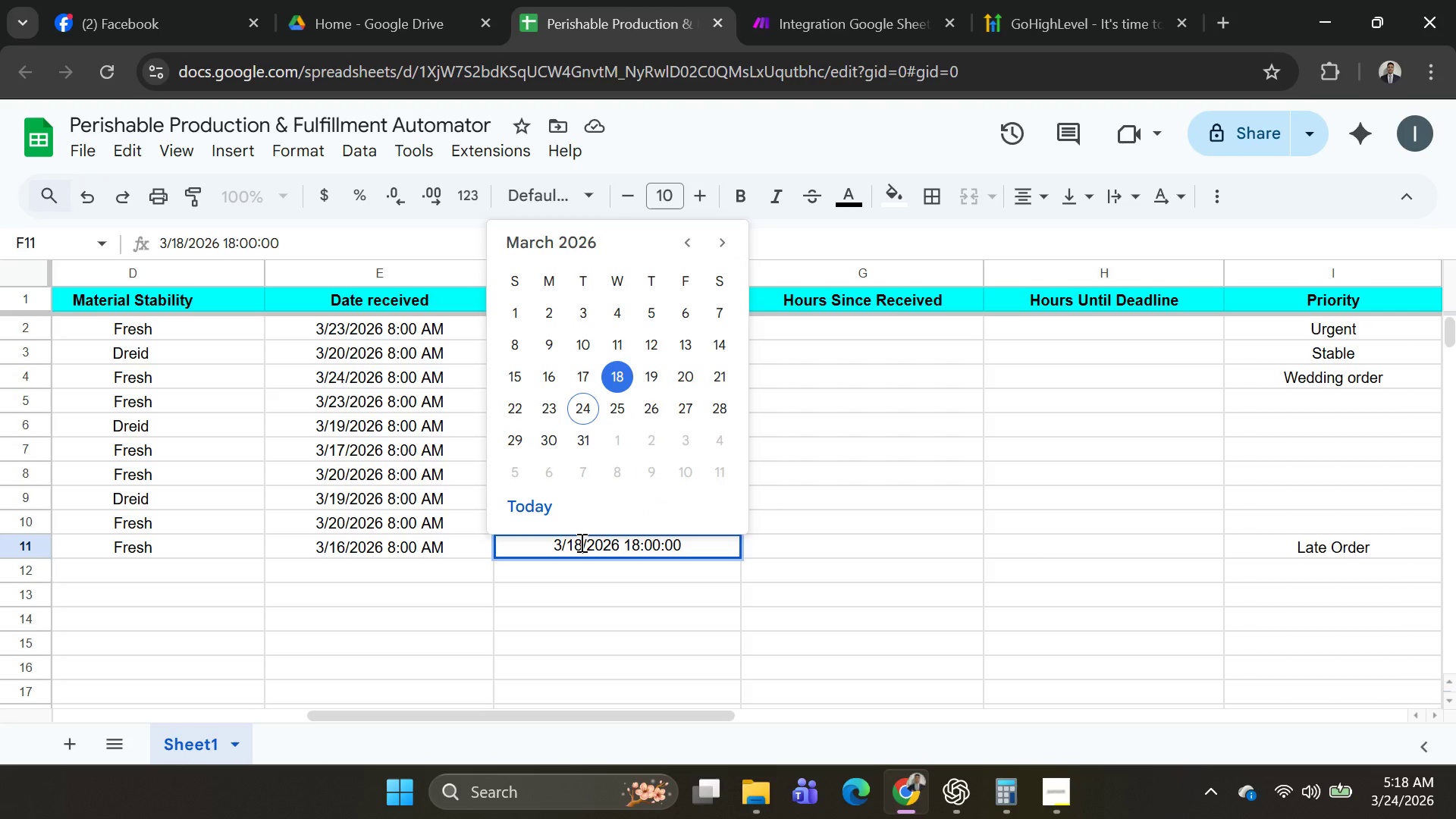 
left_click([580, 542])
 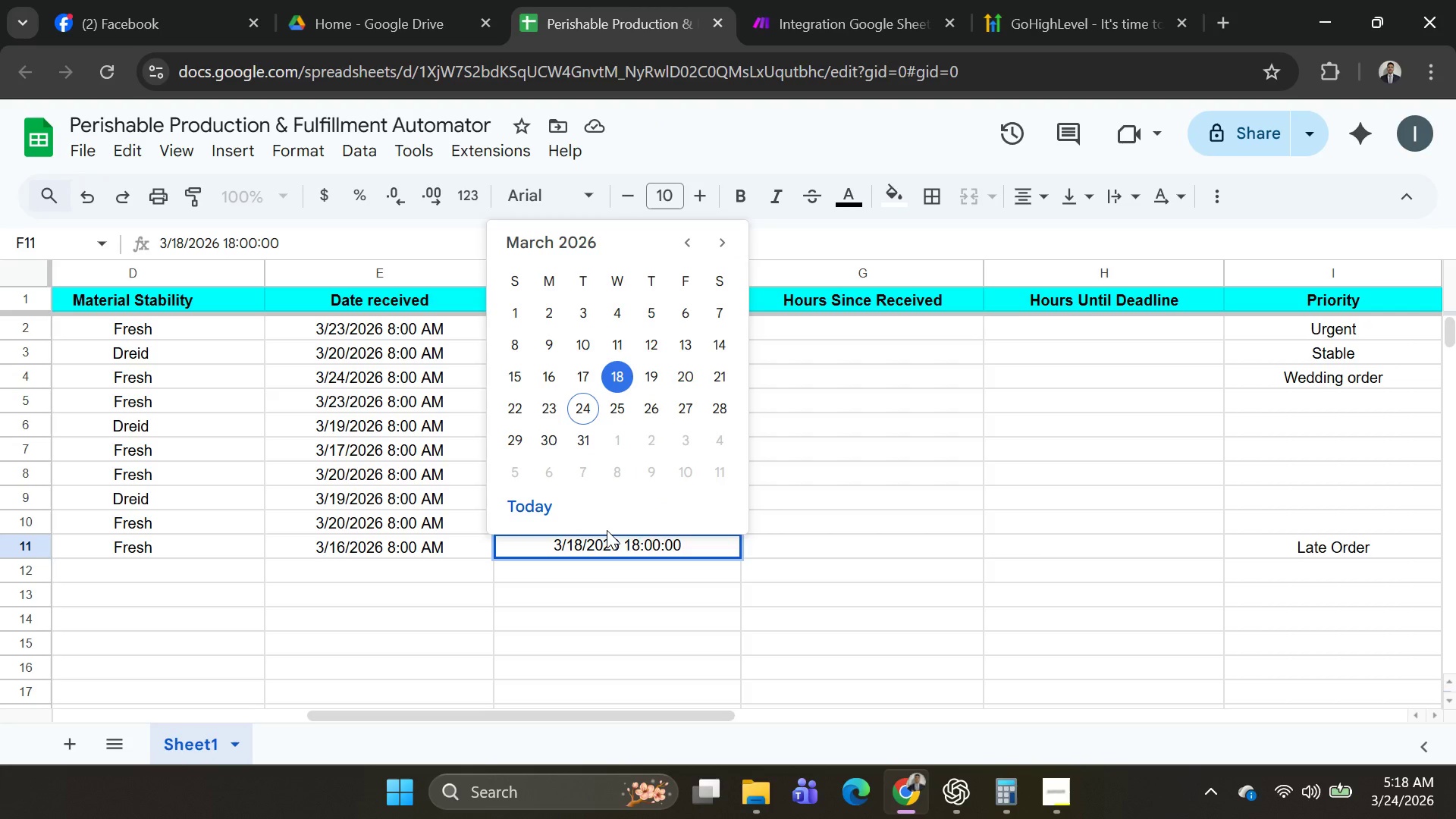 
key(Backspace)
 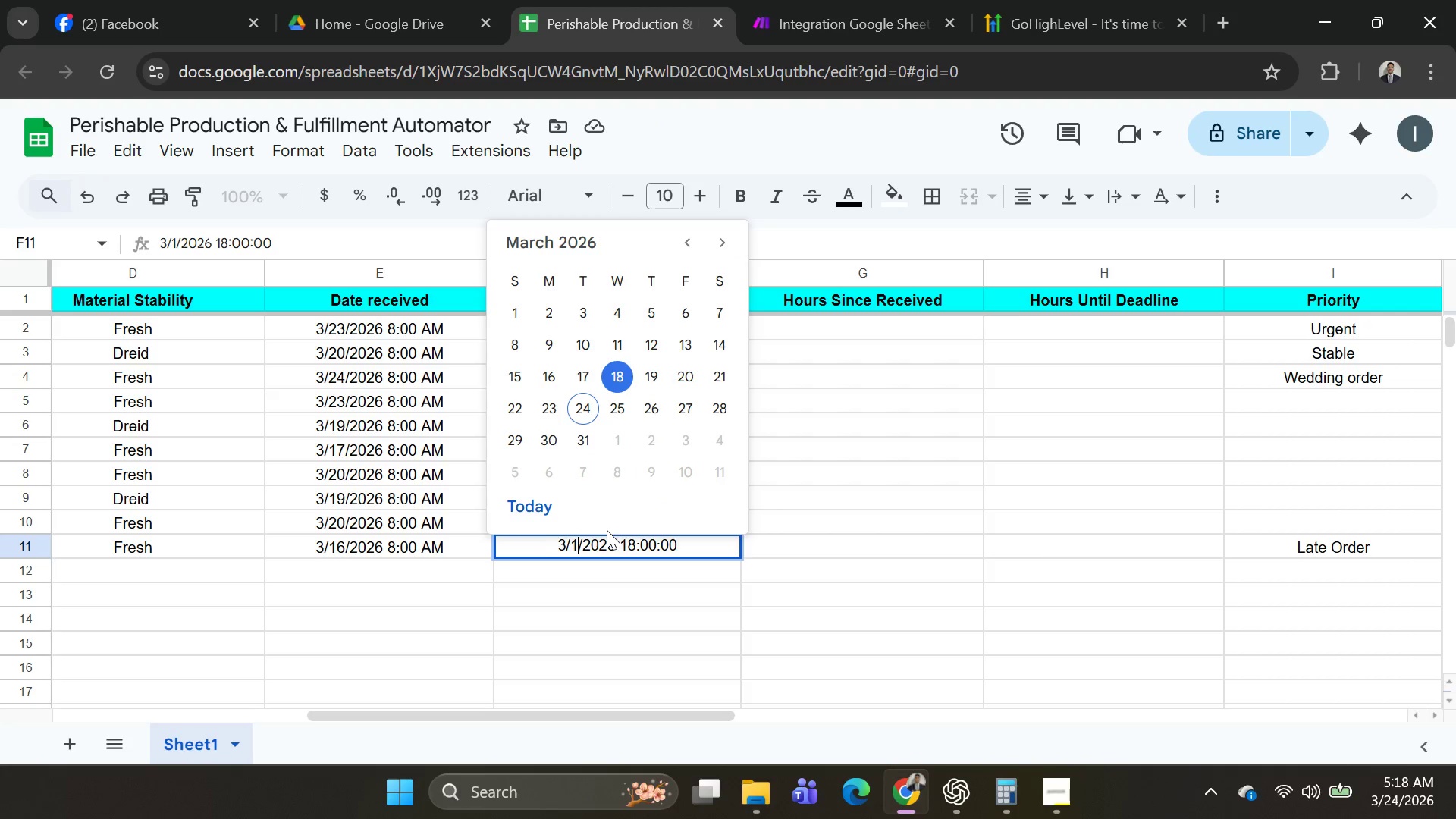 
key(Backspace)
 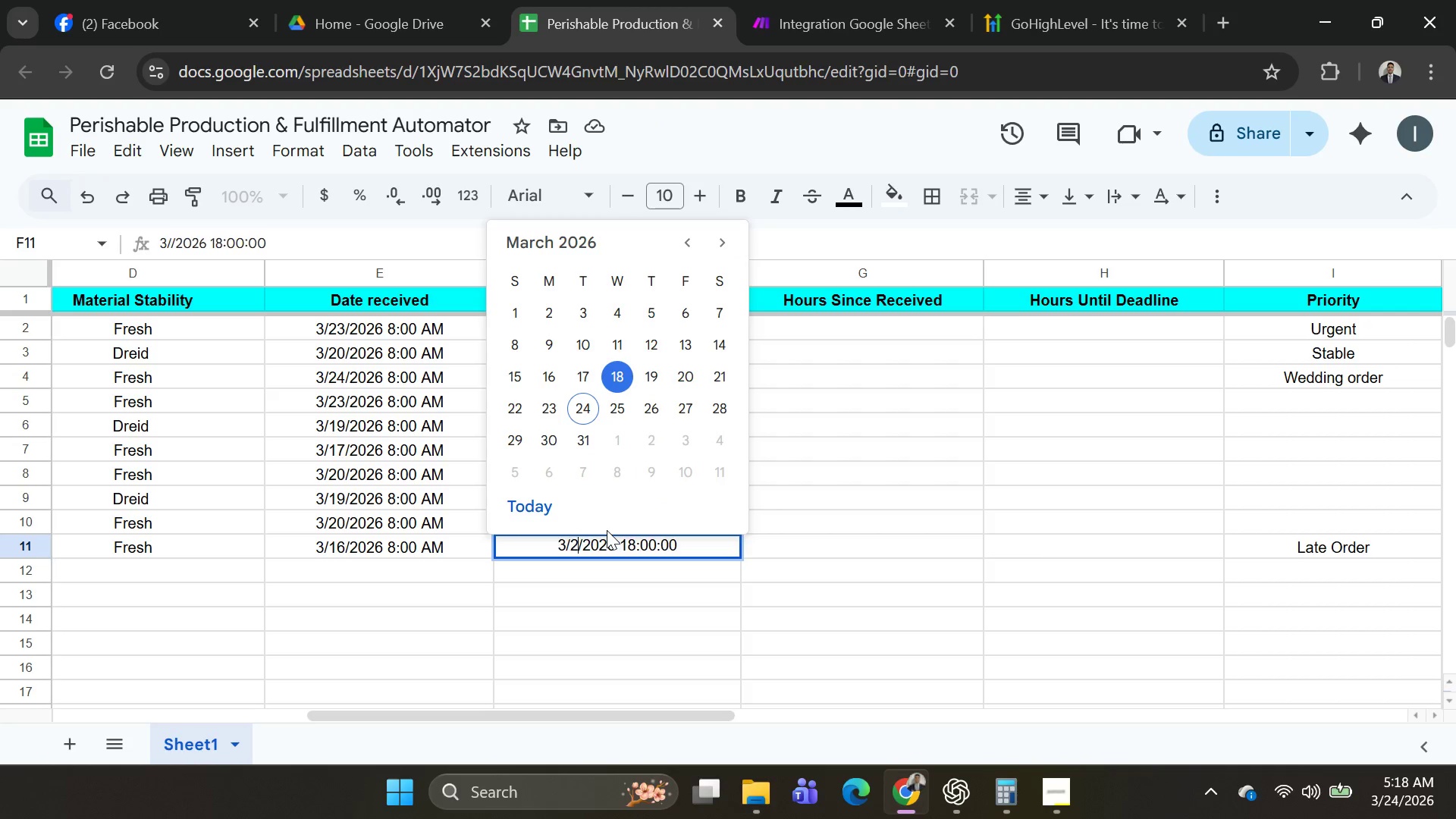 
hold_key(key=2, duration=0.44)
 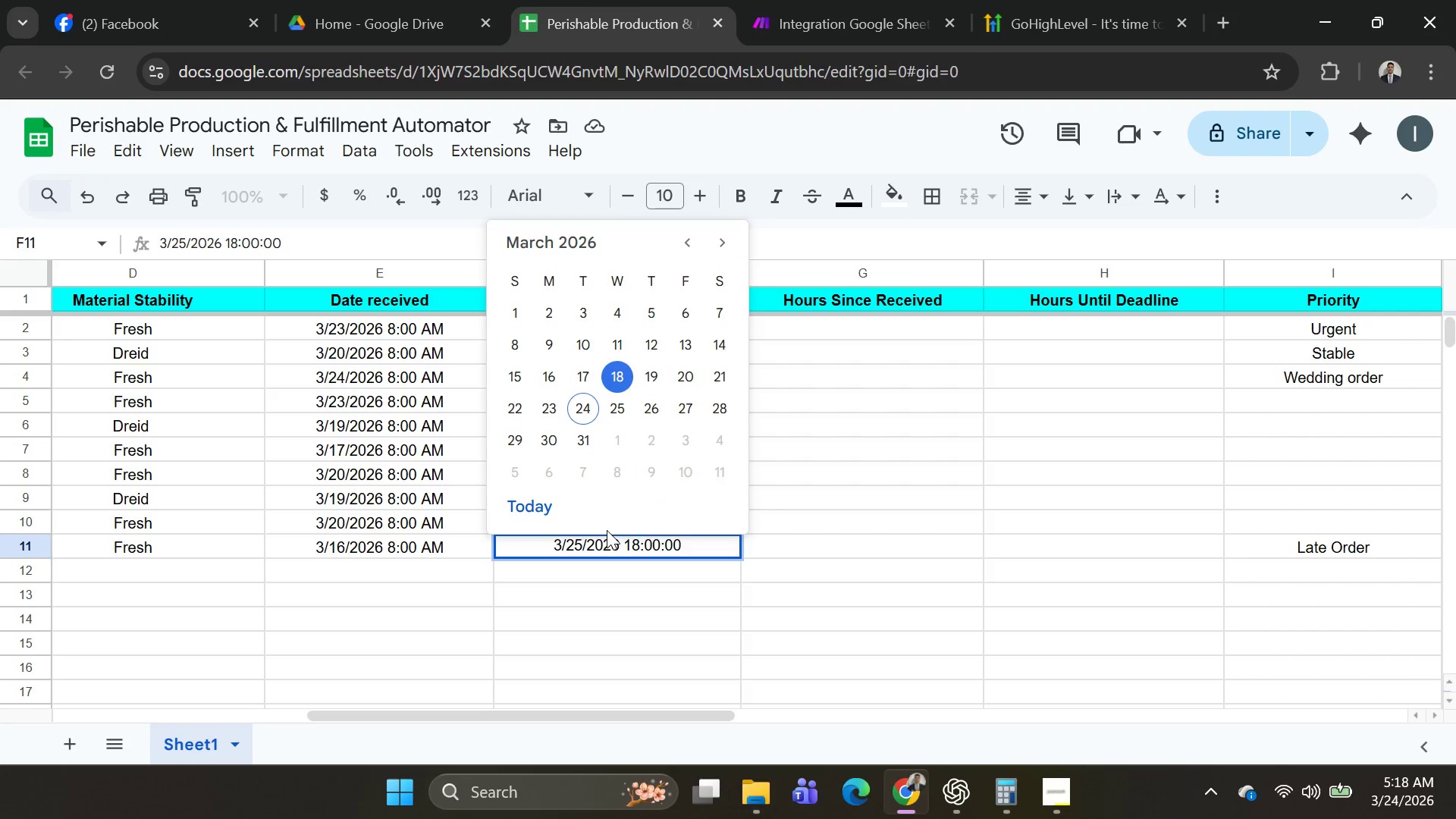 
key(5)
 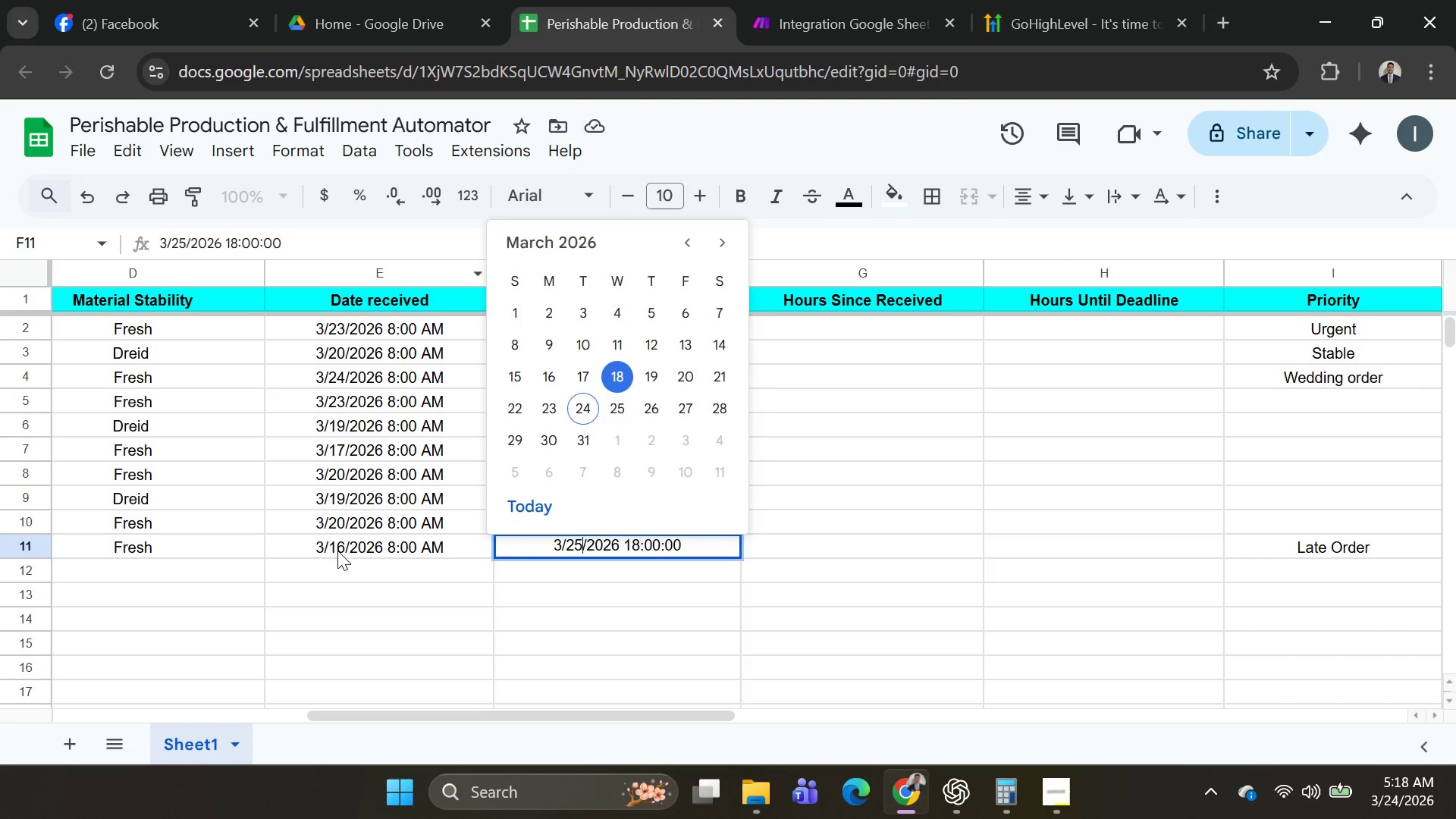 
double_click([343, 545])
 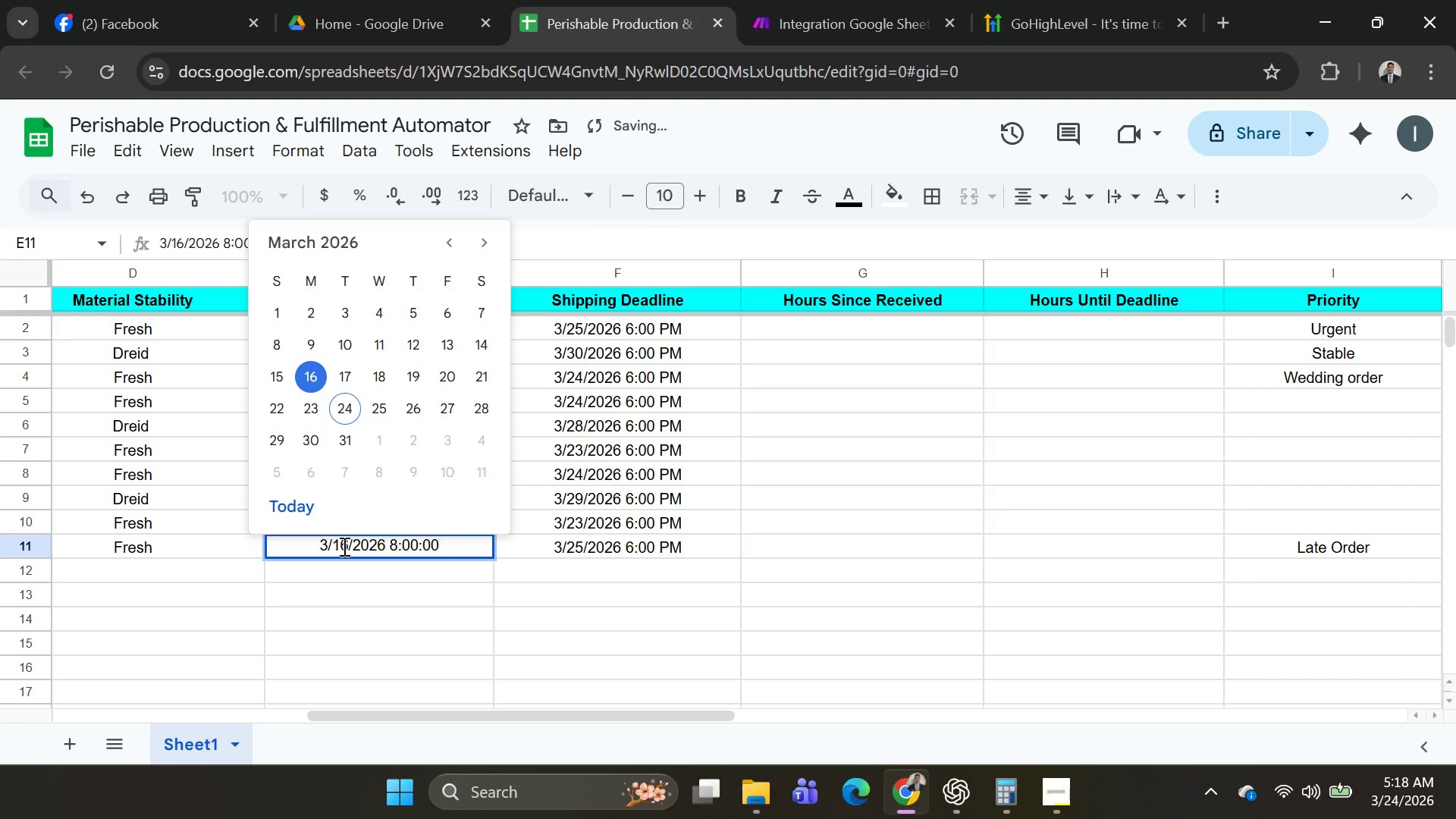 
left_click([344, 546])
 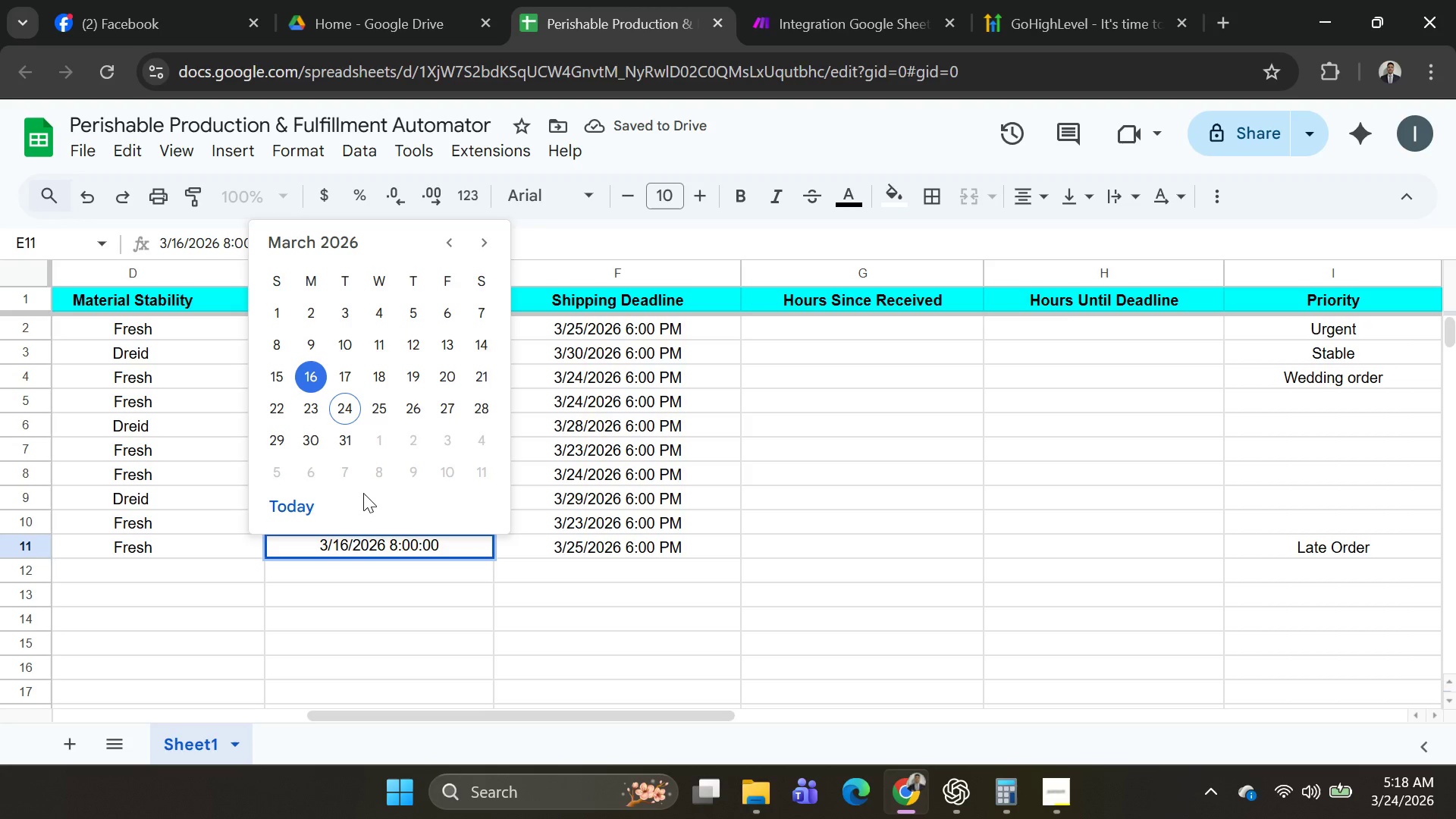 
key(ArrowRight)
 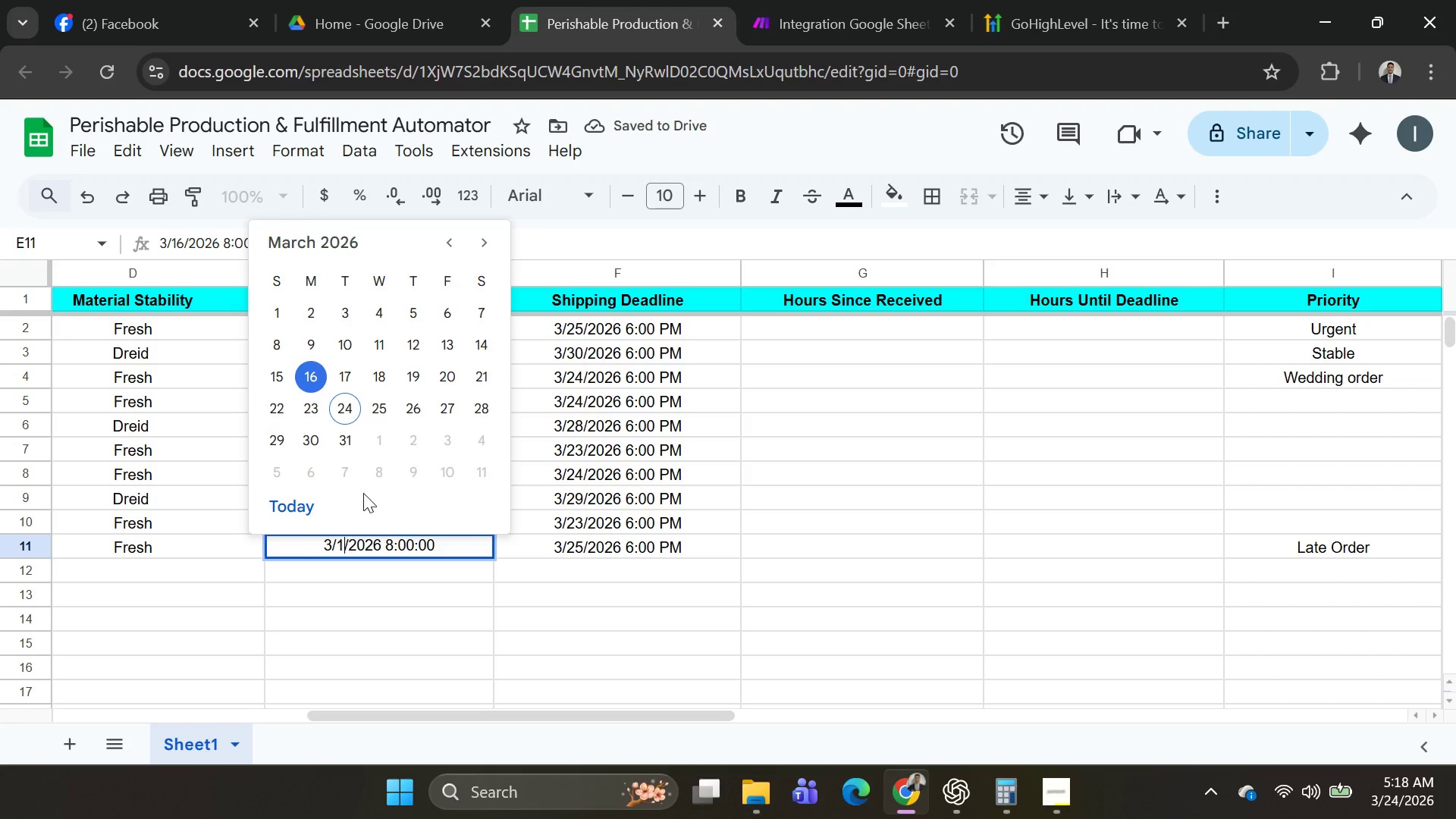 
key(Backspace)
 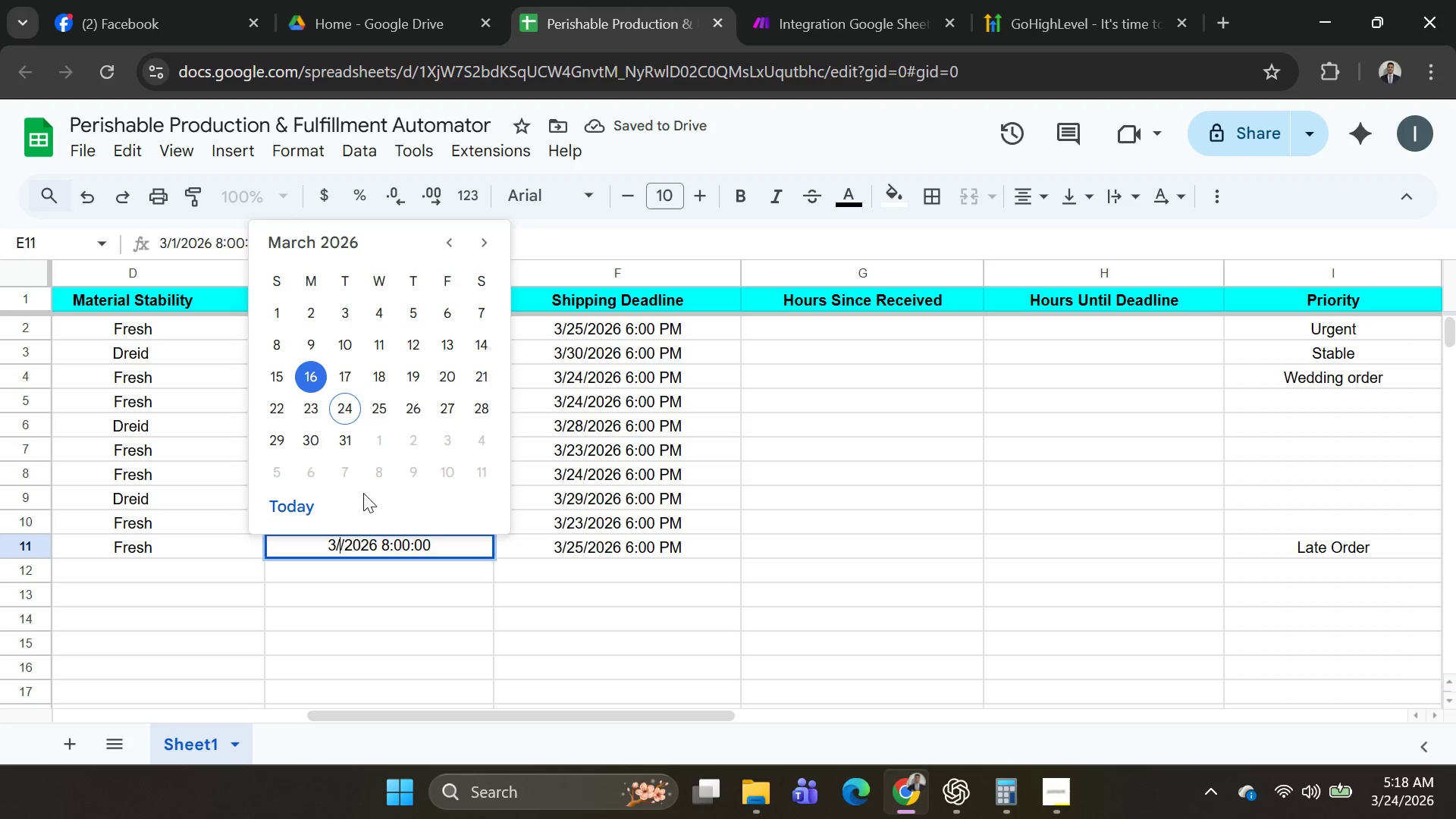 
key(Backspace)
 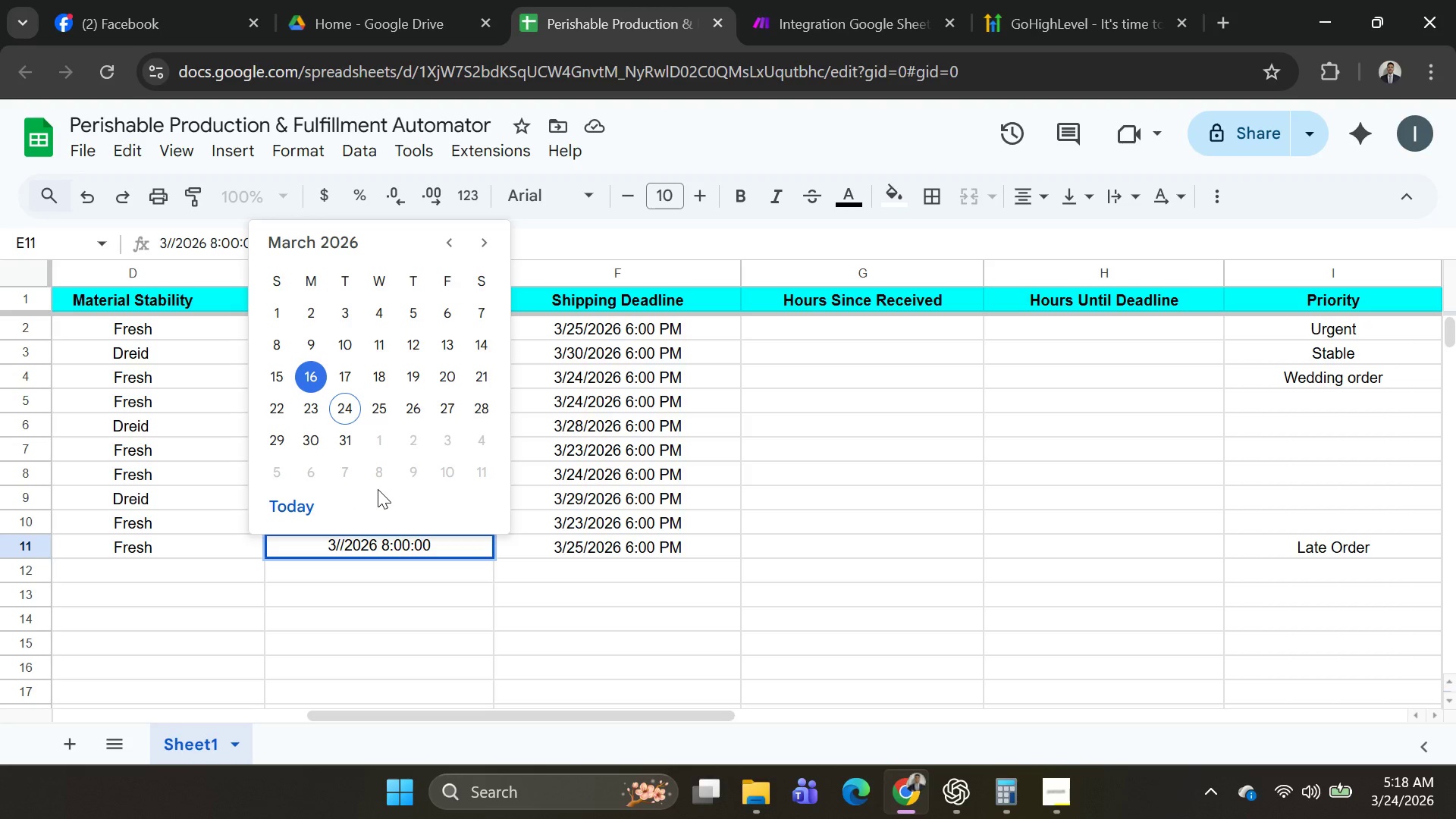 
type(we)
key(Backspace)
key(Backspace)
type(23)
 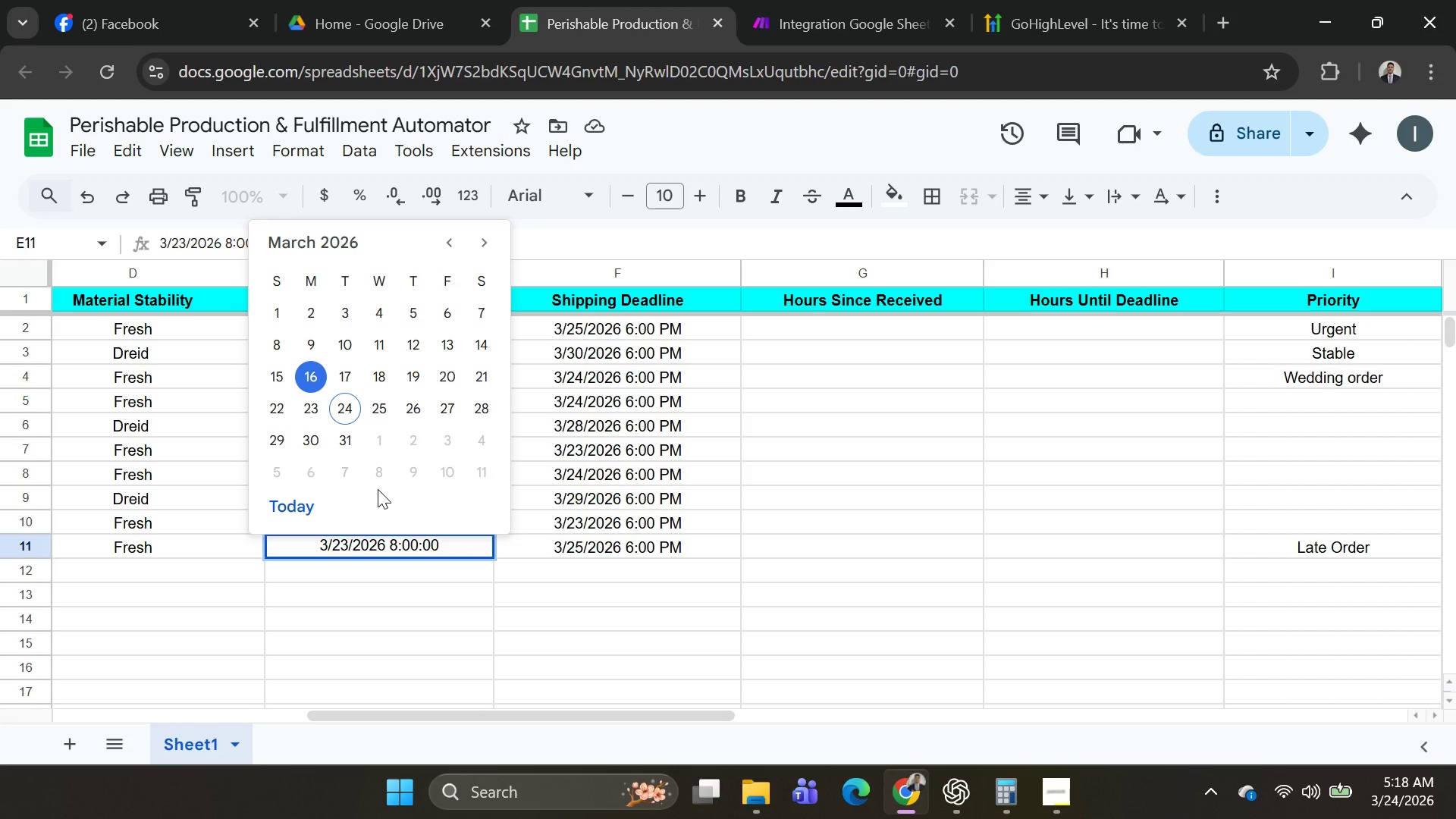 
key(Enter)
 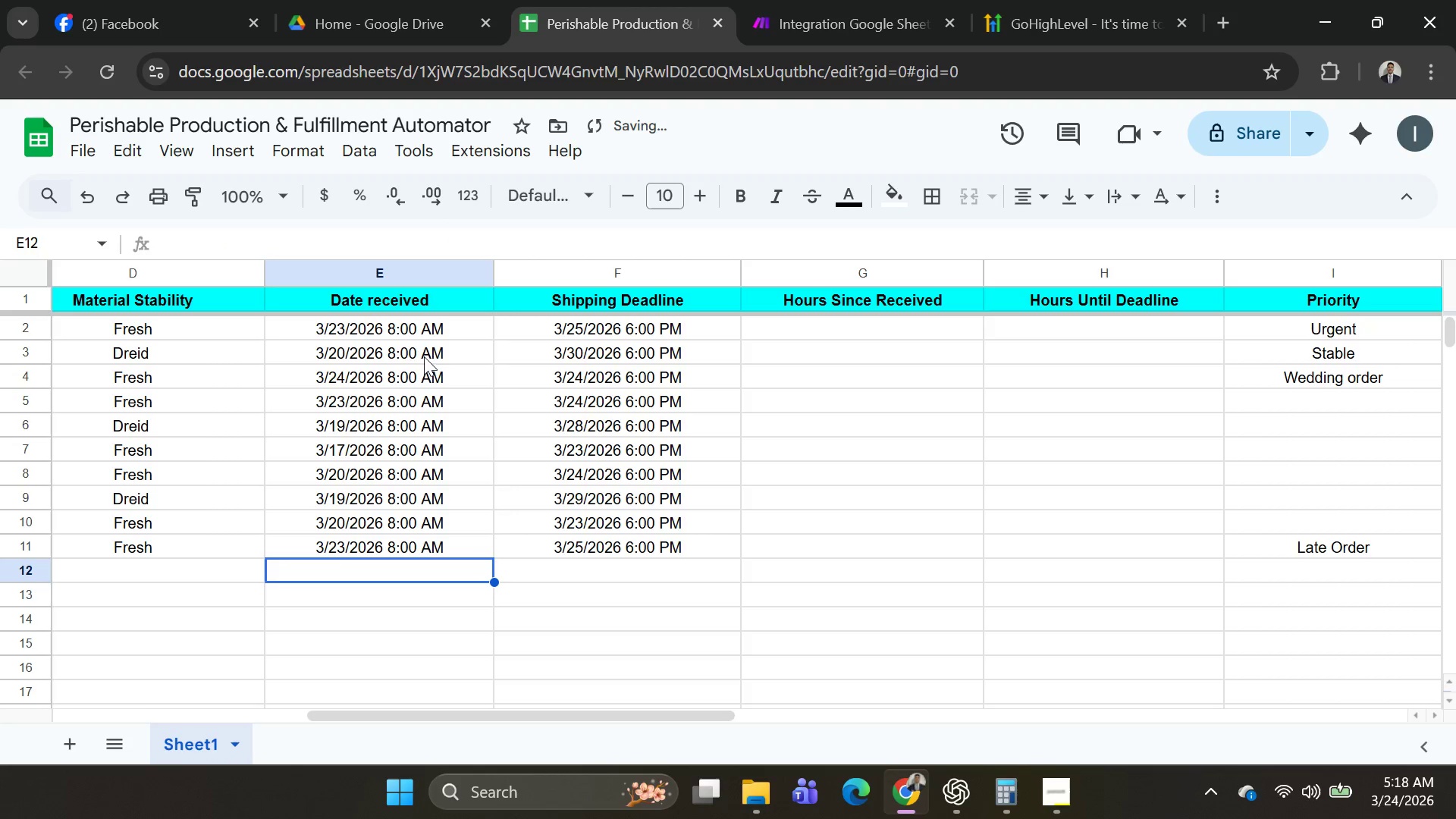 
left_click([359, 319])
 